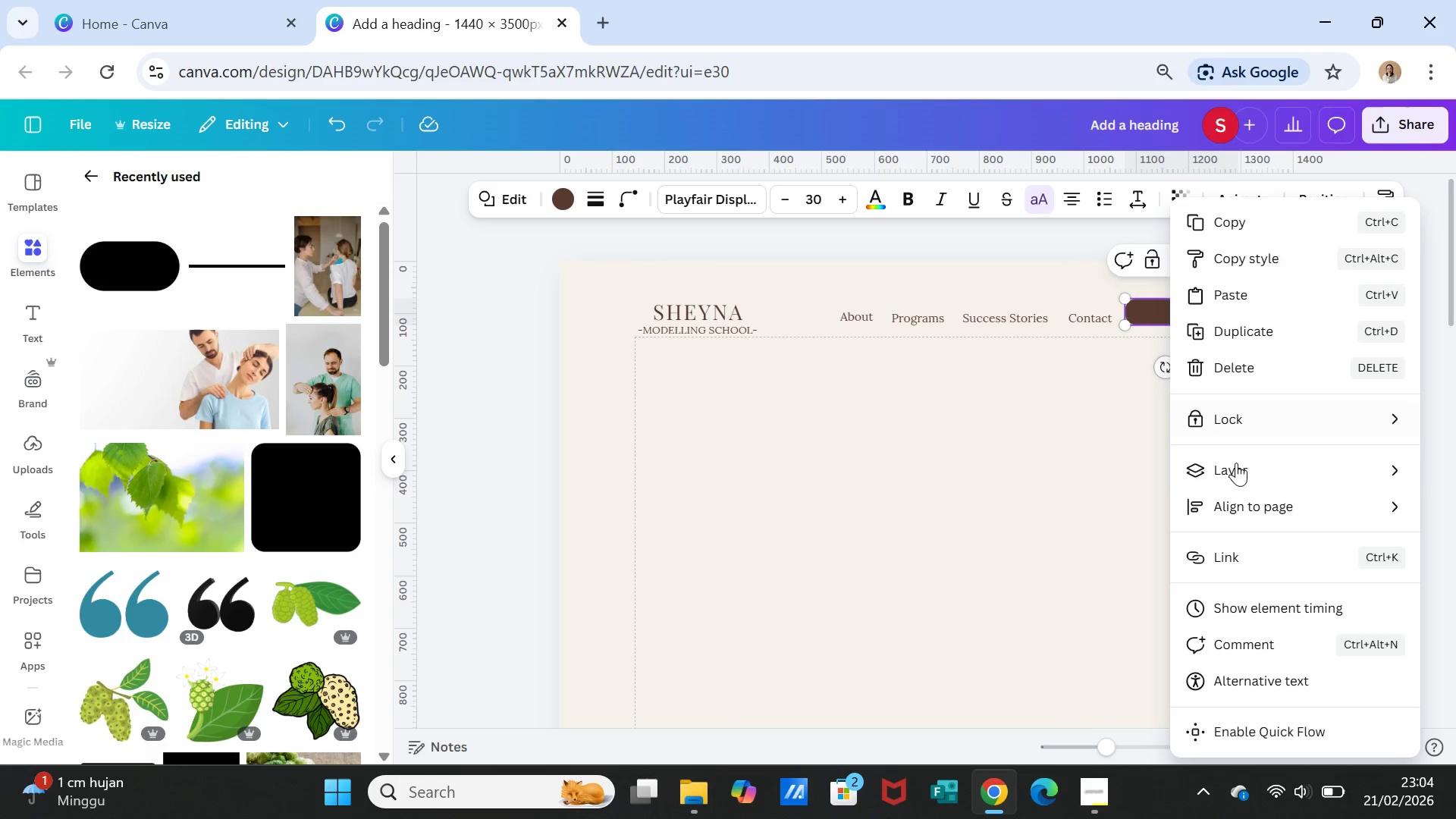 
left_click([1236, 476])
 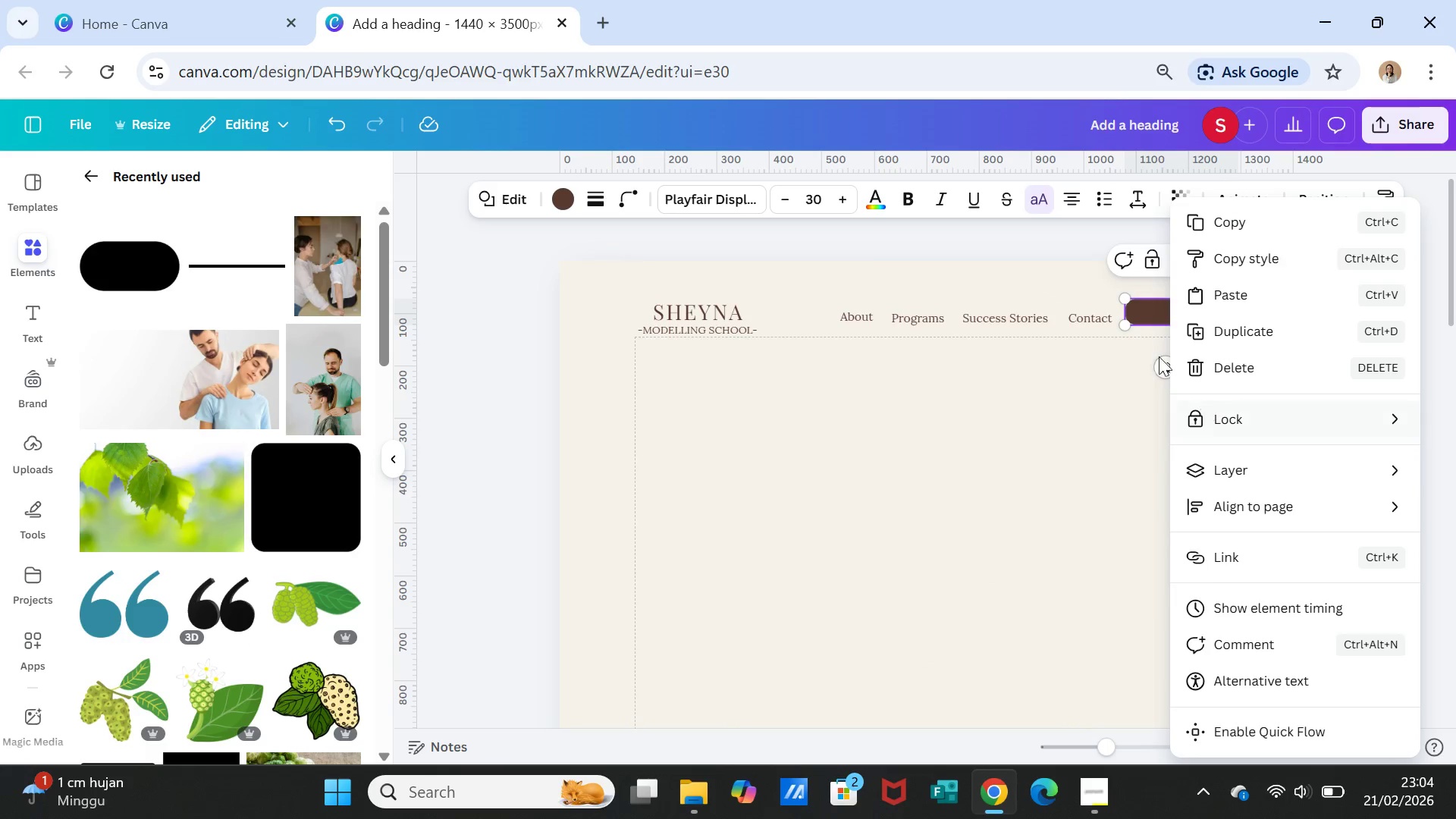 
left_click([1140, 353])
 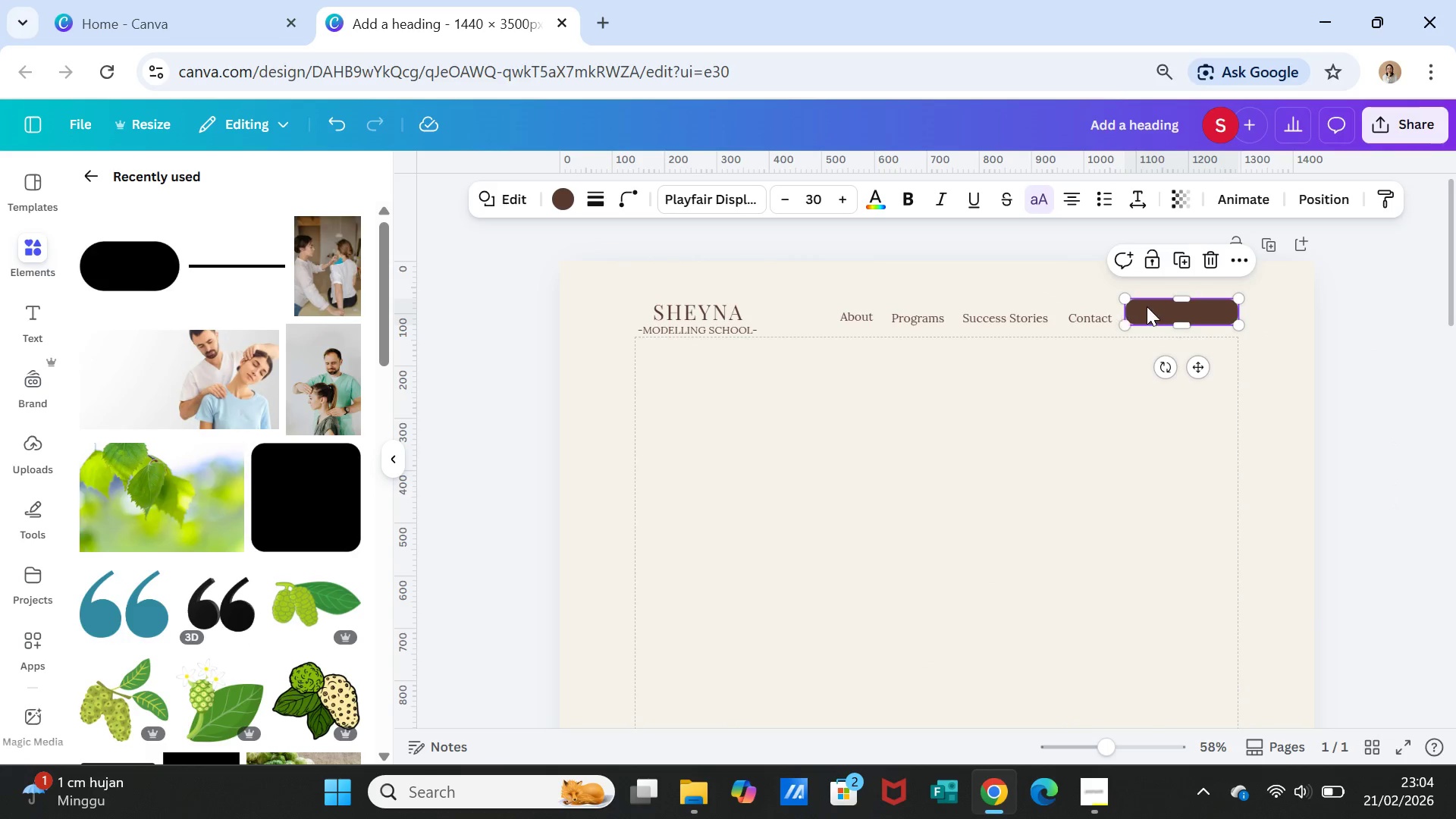 
left_click([1147, 306])
 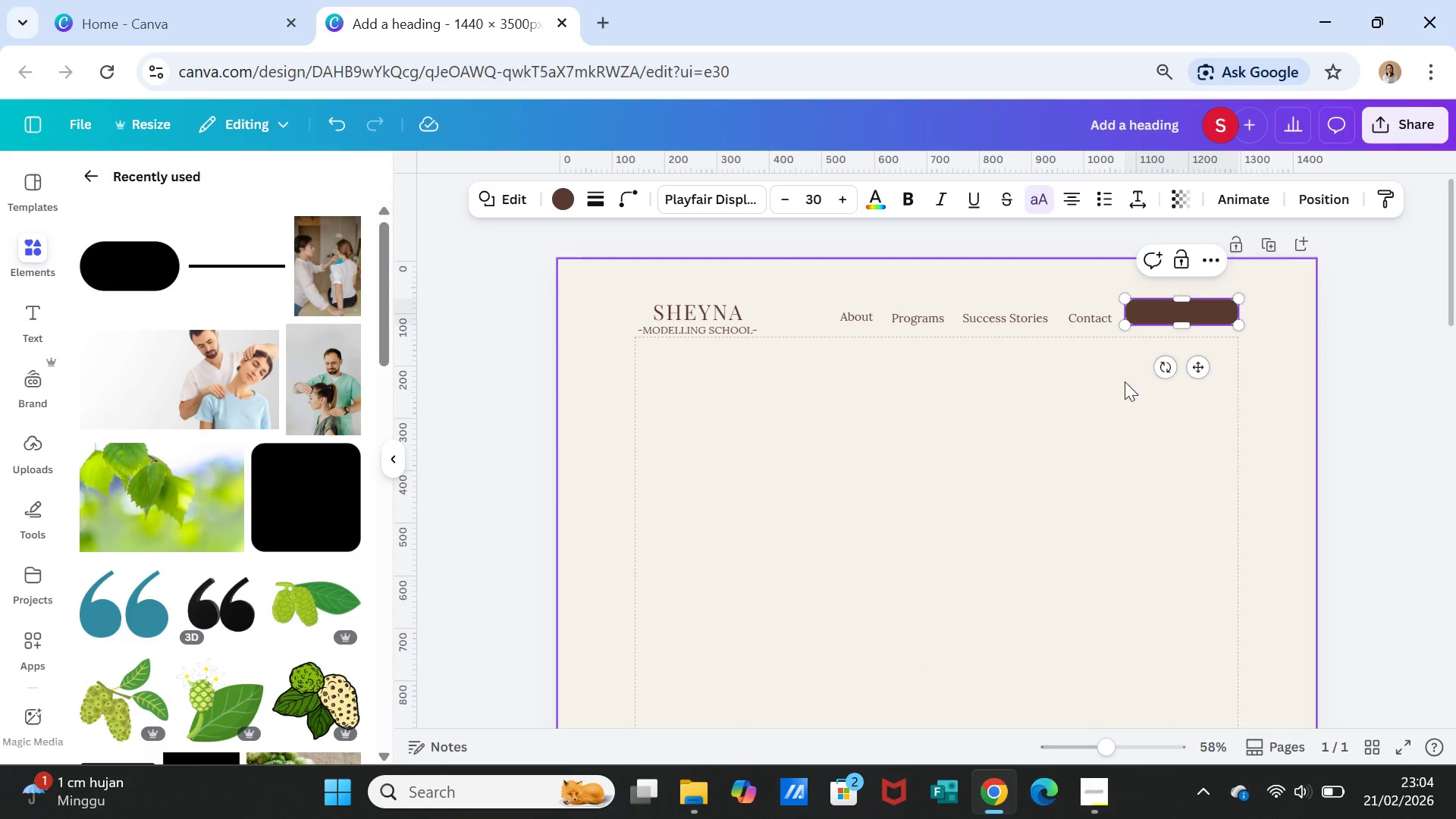 
left_click([1114, 396])
 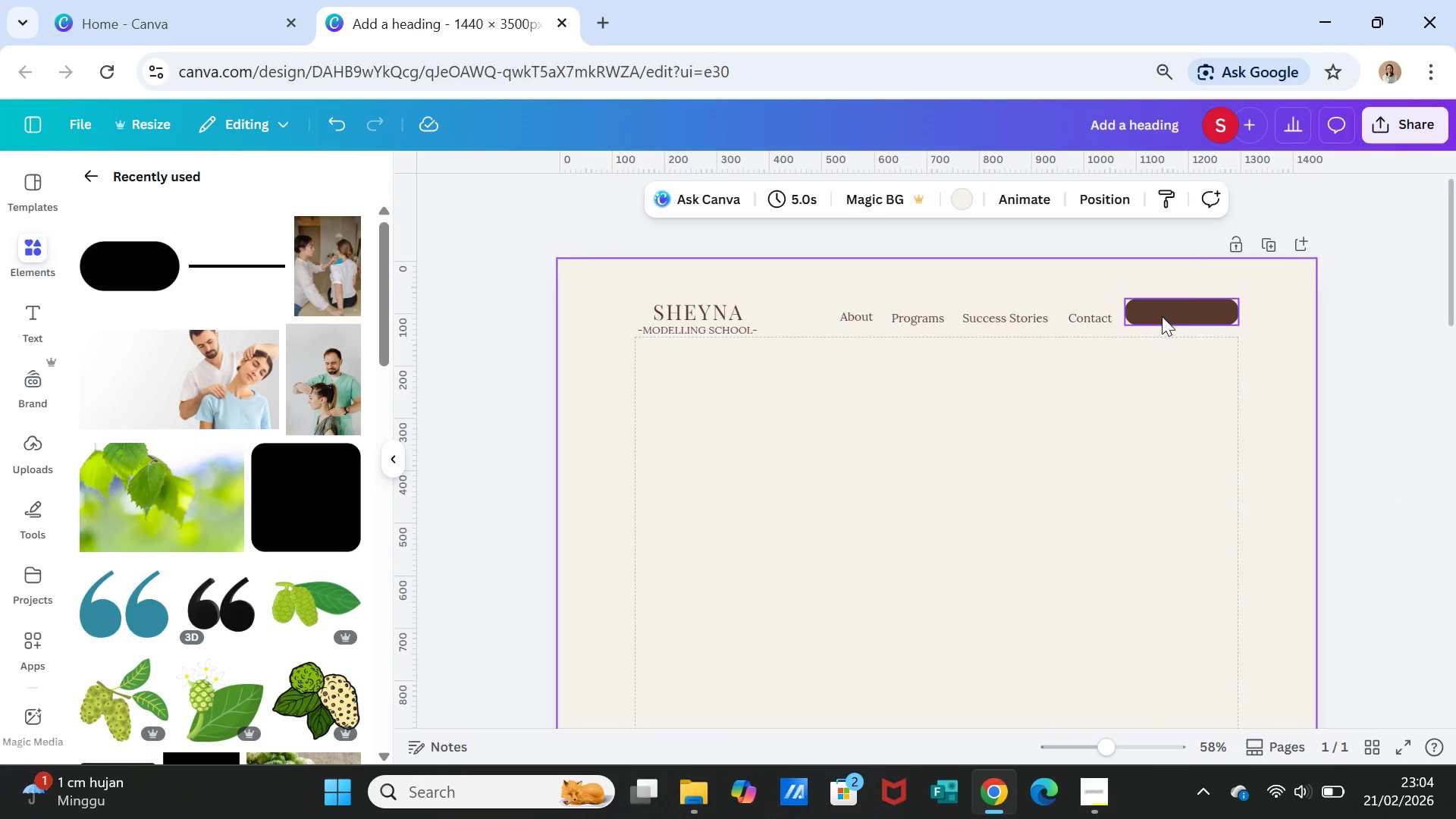 
left_click([1162, 316])
 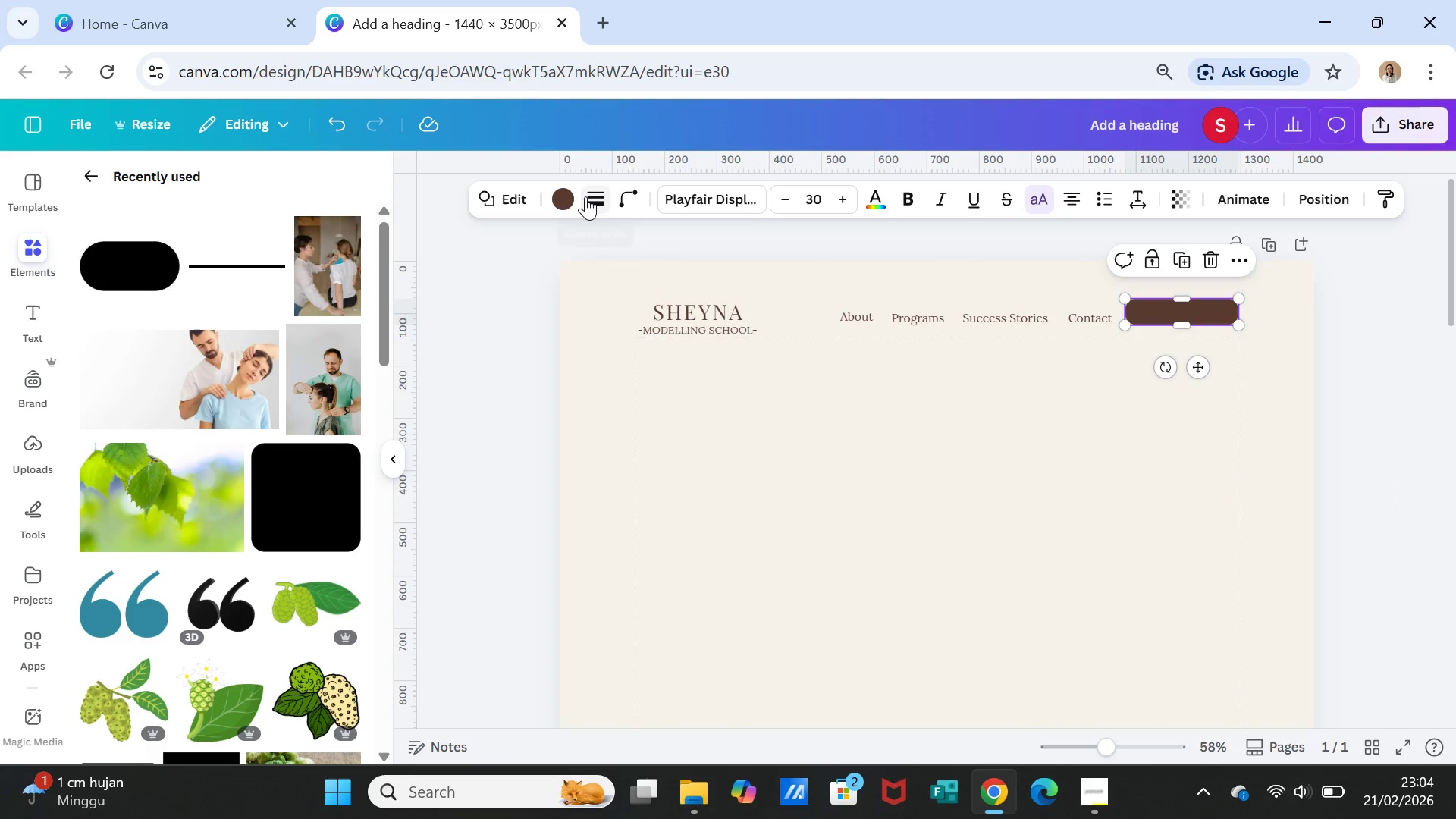 
left_click([563, 196])
 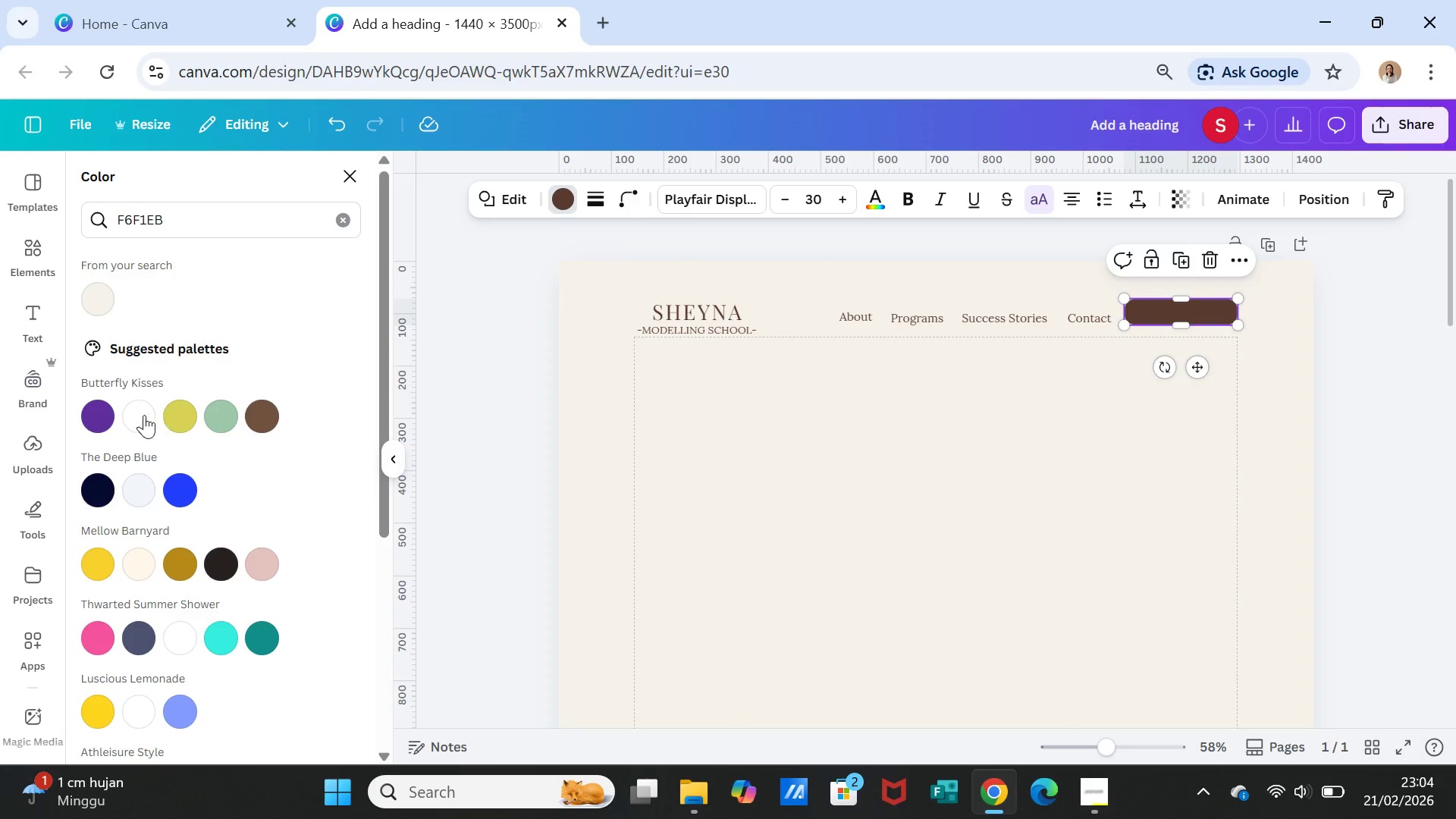 
left_click([142, 411])
 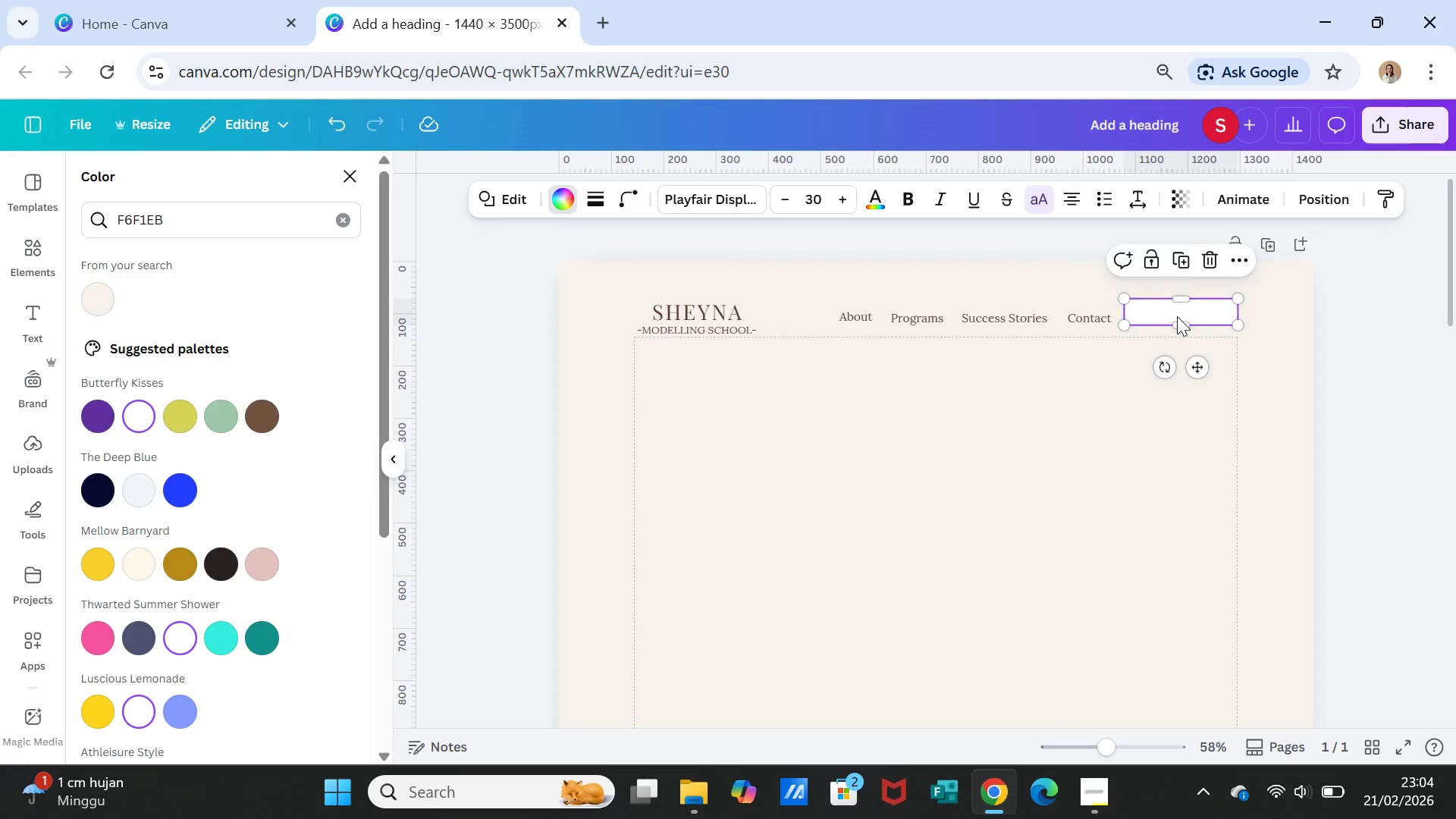 
right_click([1180, 309])
 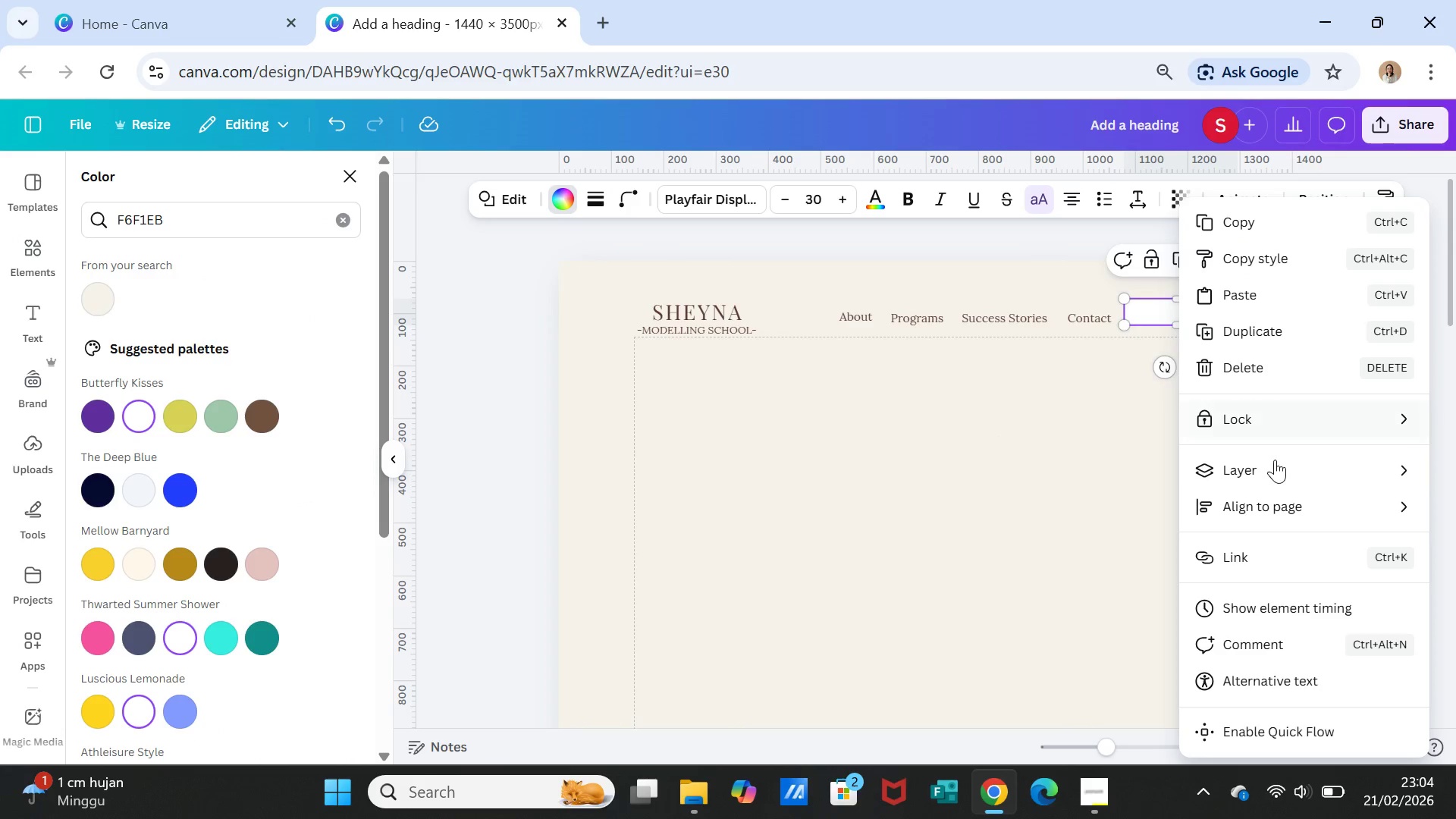 
left_click([1272, 463])
 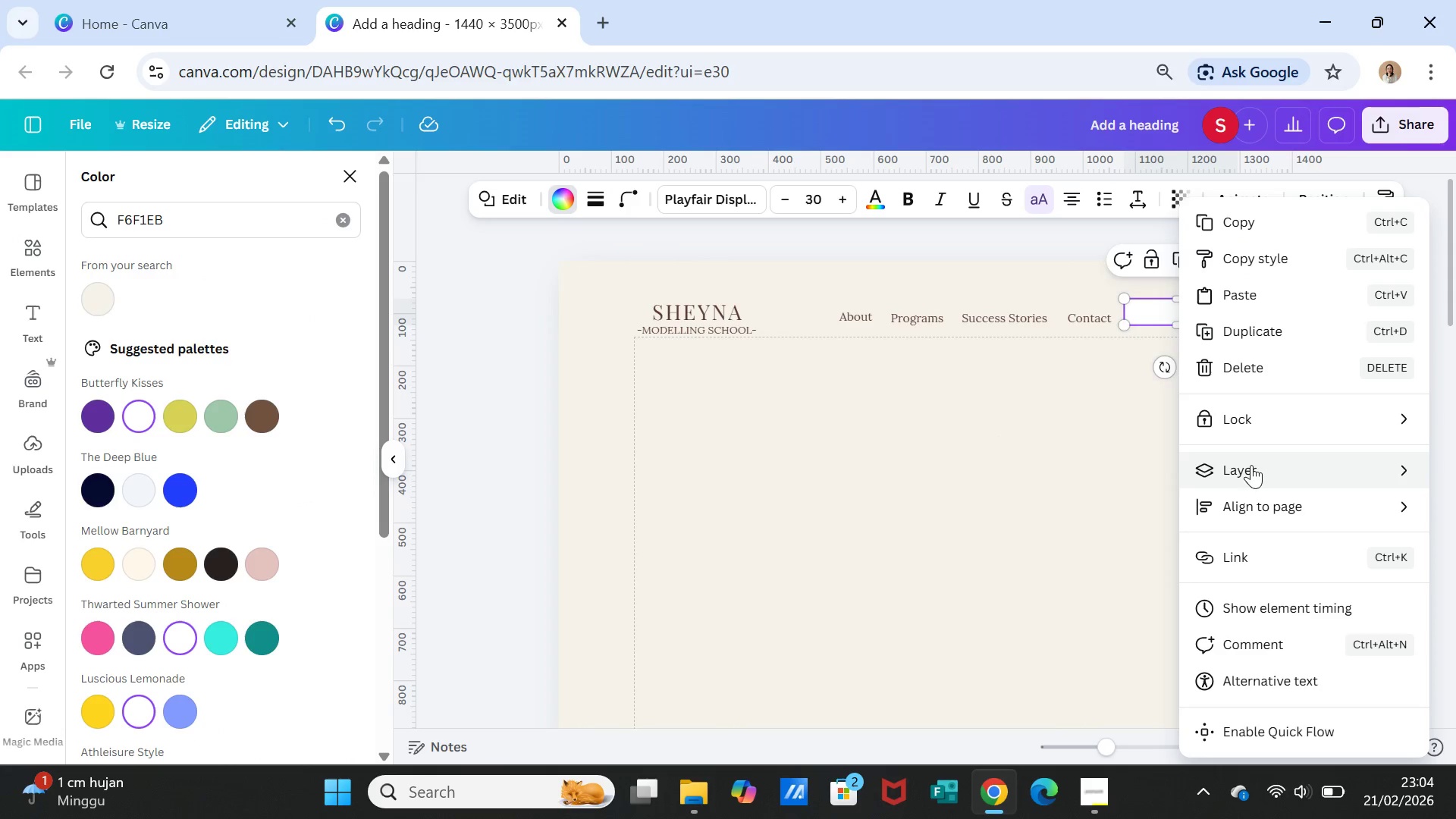 
left_click([1251, 463])
 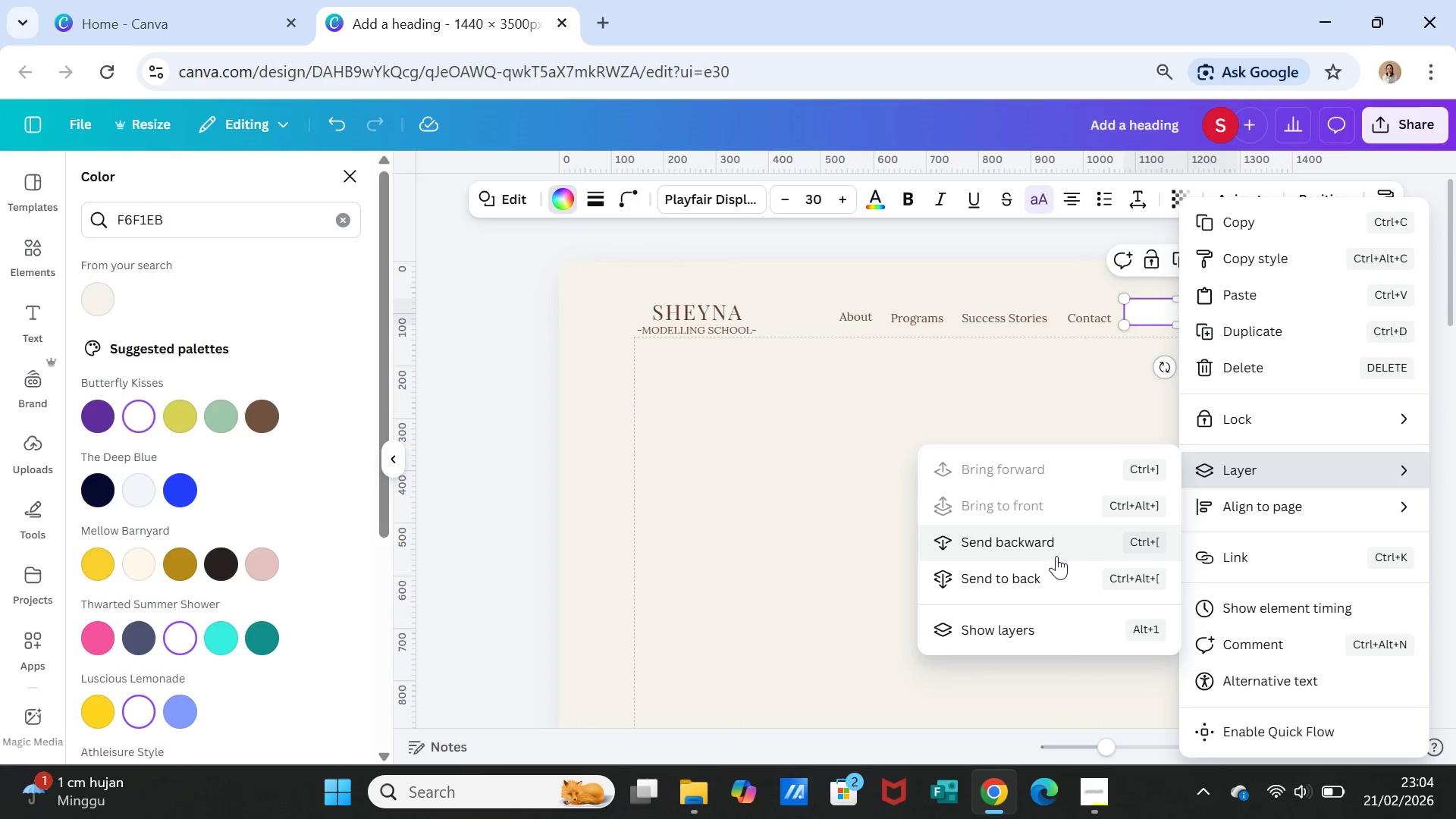 
left_click([1053, 542])
 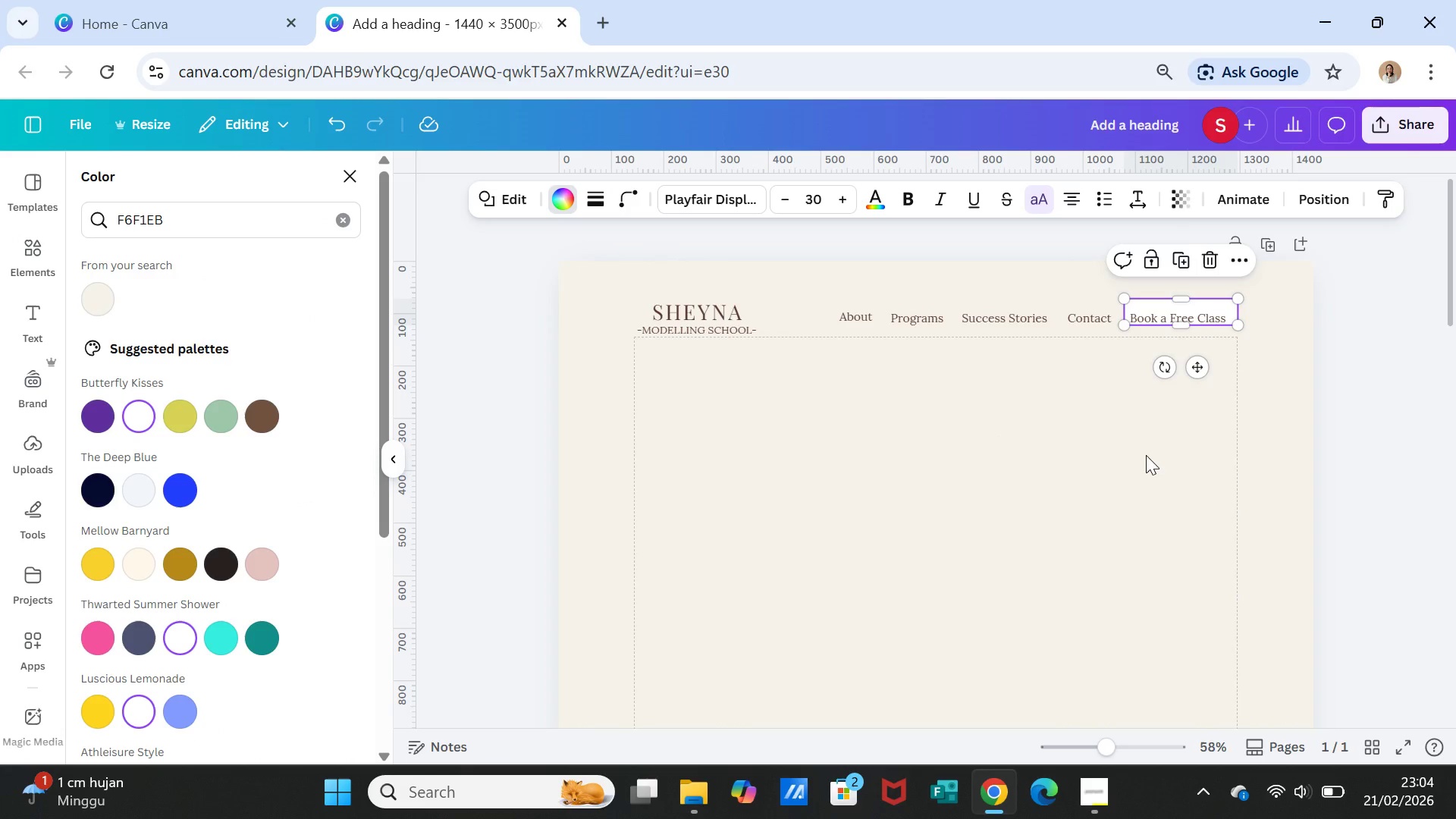 
left_click([1146, 455])
 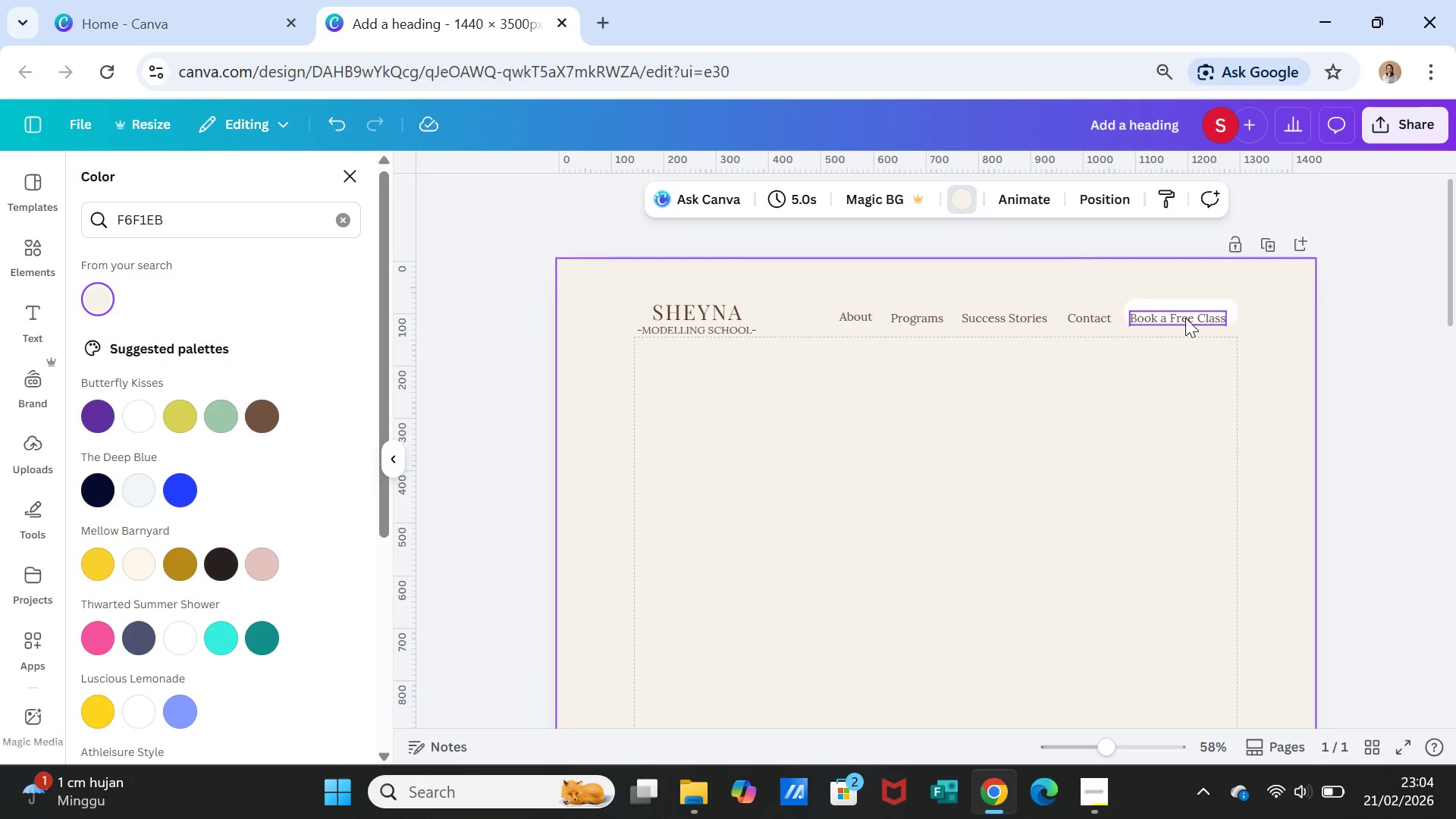 
left_click([1186, 316])
 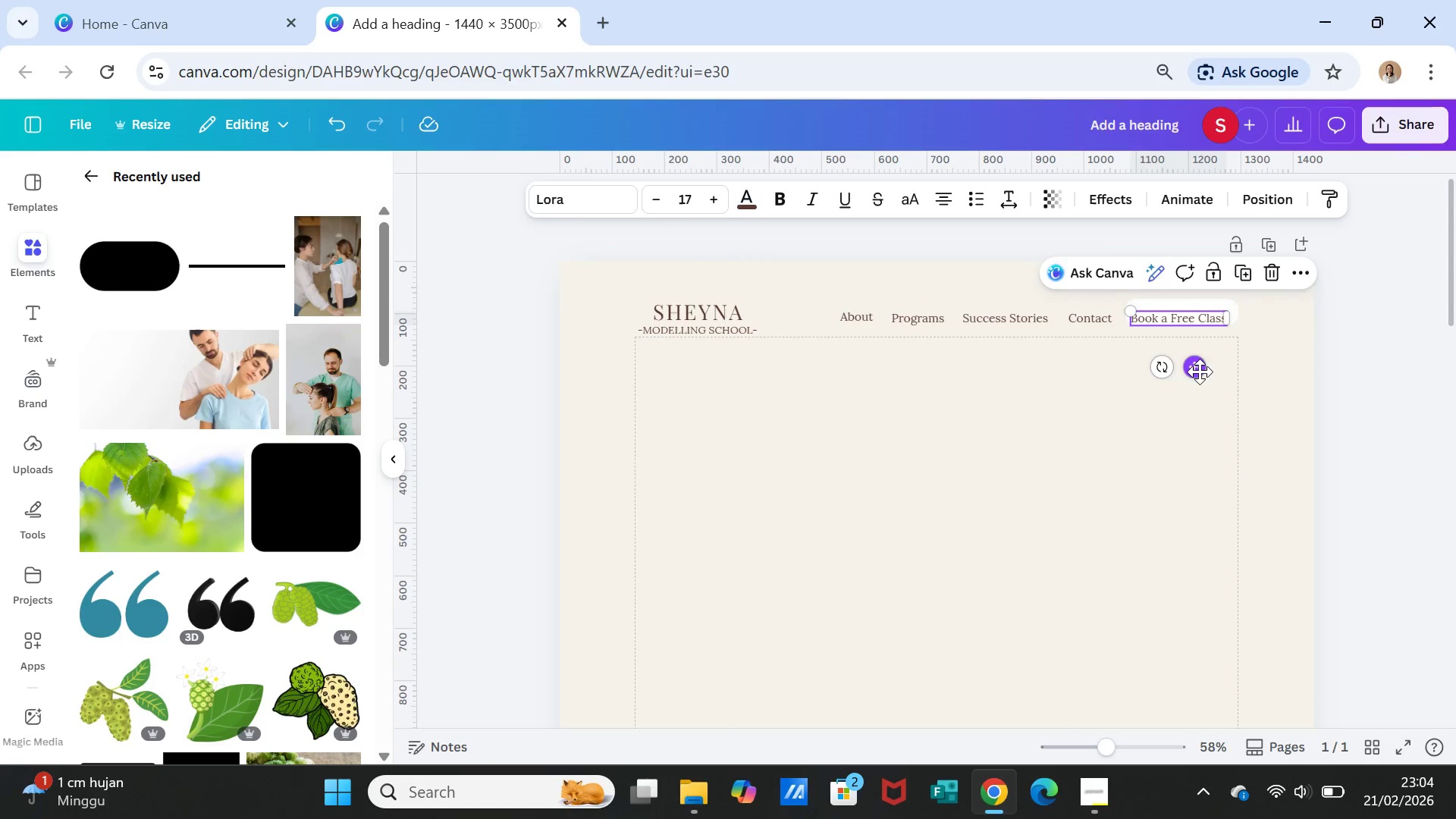 
left_click_drag(start_coordinate=[1200, 372], to_coordinate=[1207, 369])
 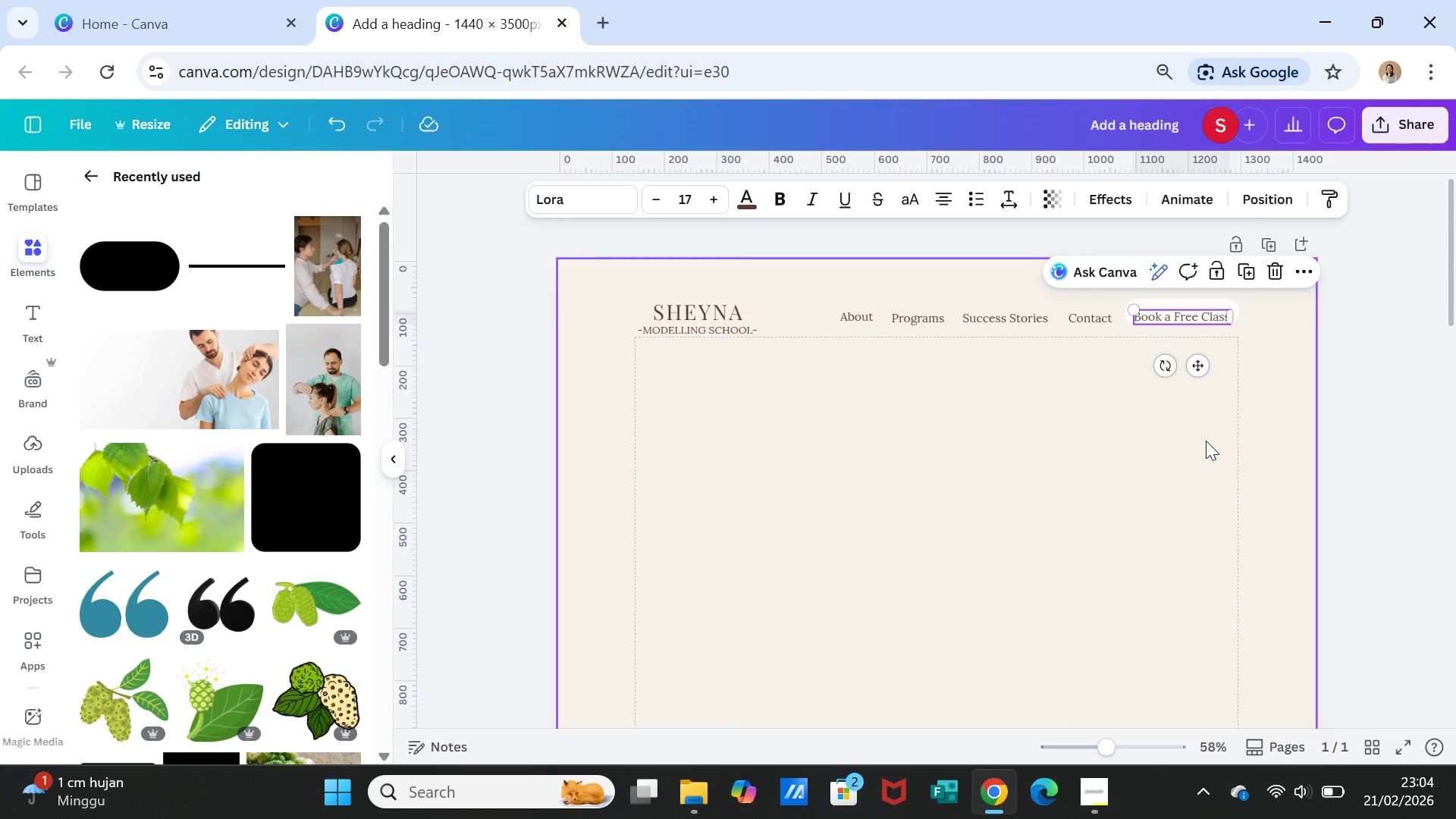 
left_click([1206, 443])
 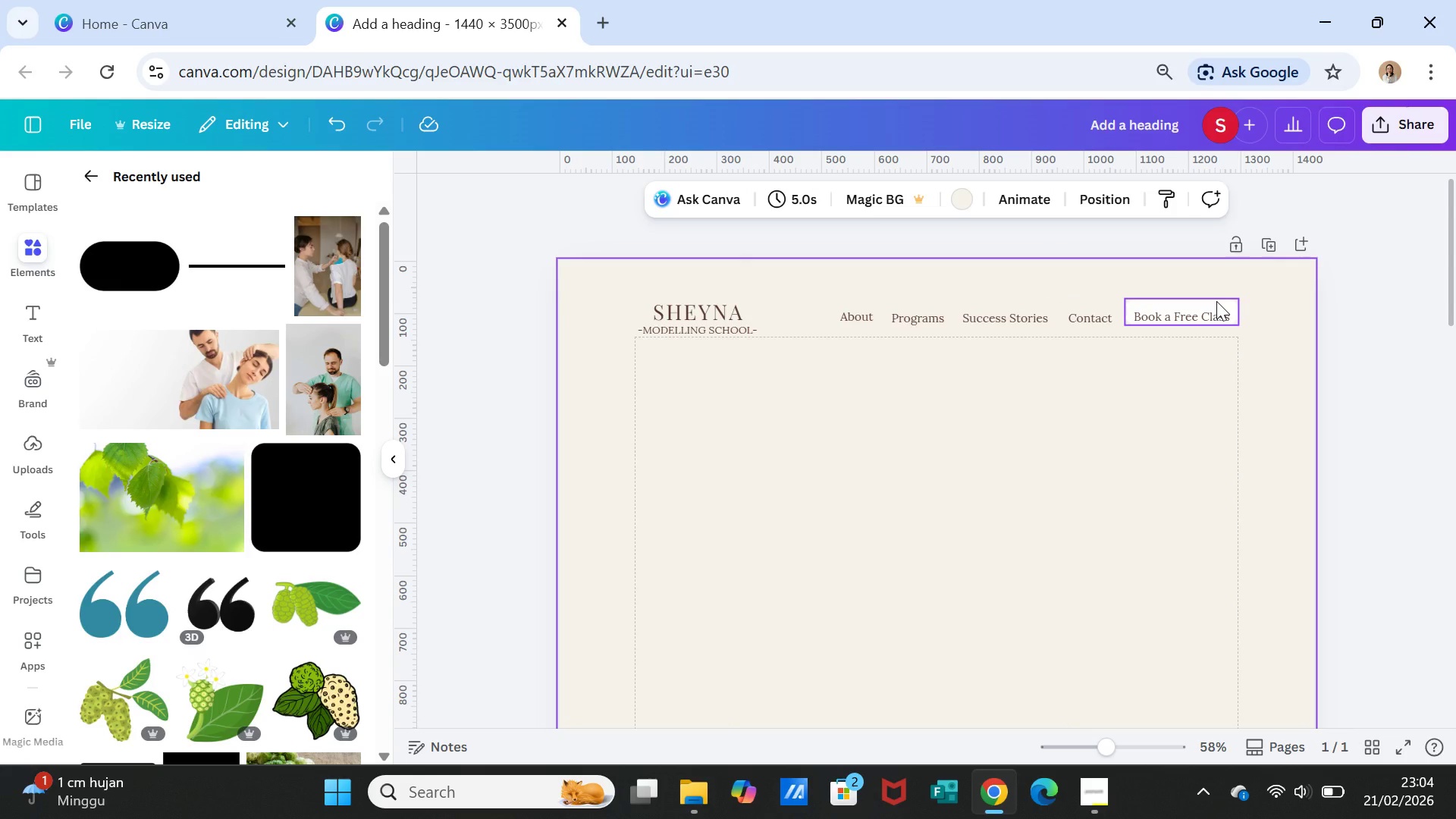 
left_click([1216, 301])
 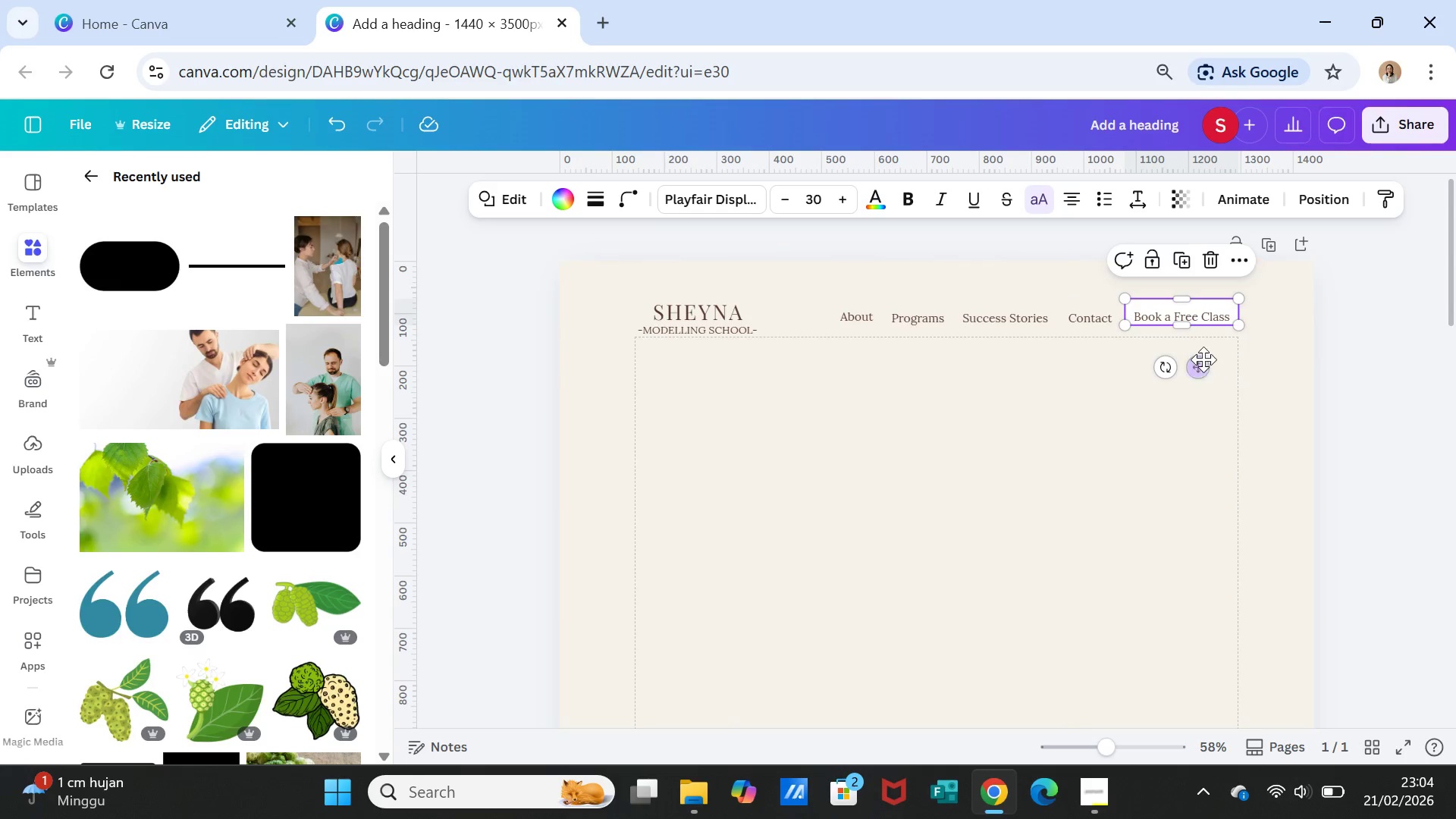 
left_click_drag(start_coordinate=[1200, 363], to_coordinate=[1200, 369])
 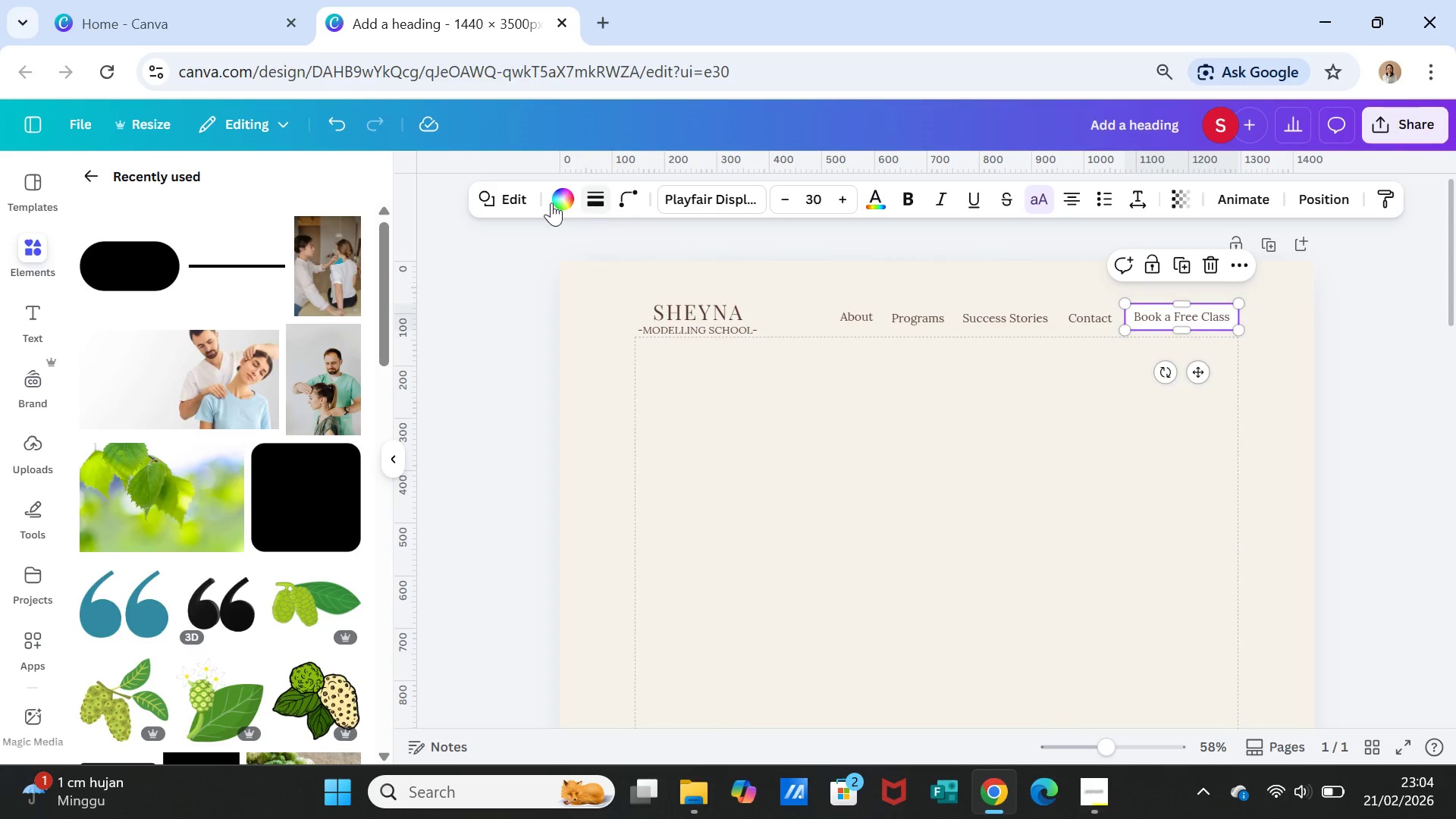 
left_click([557, 196])
 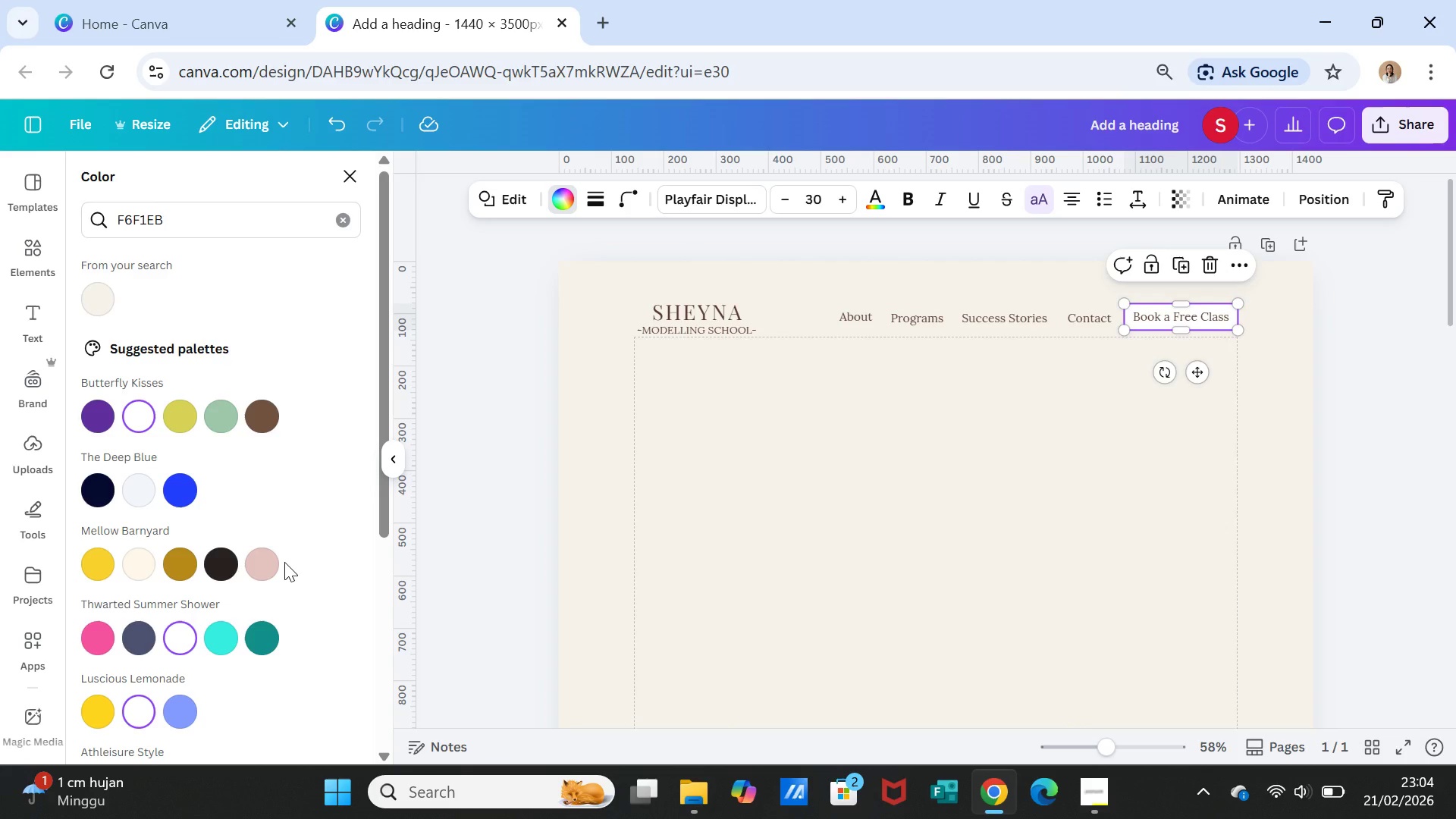 
wait(12.88)
 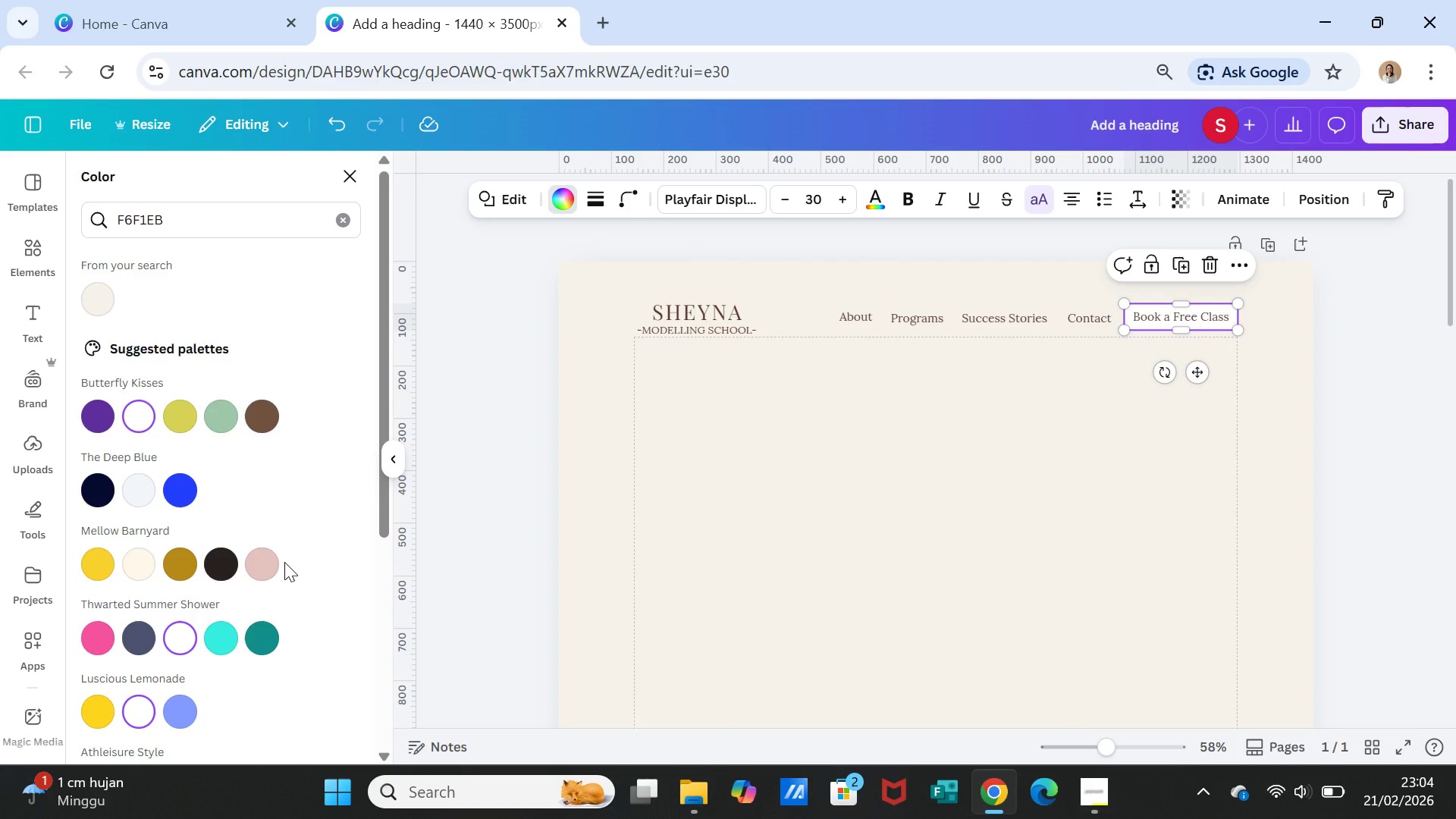 
left_click([562, 194])
 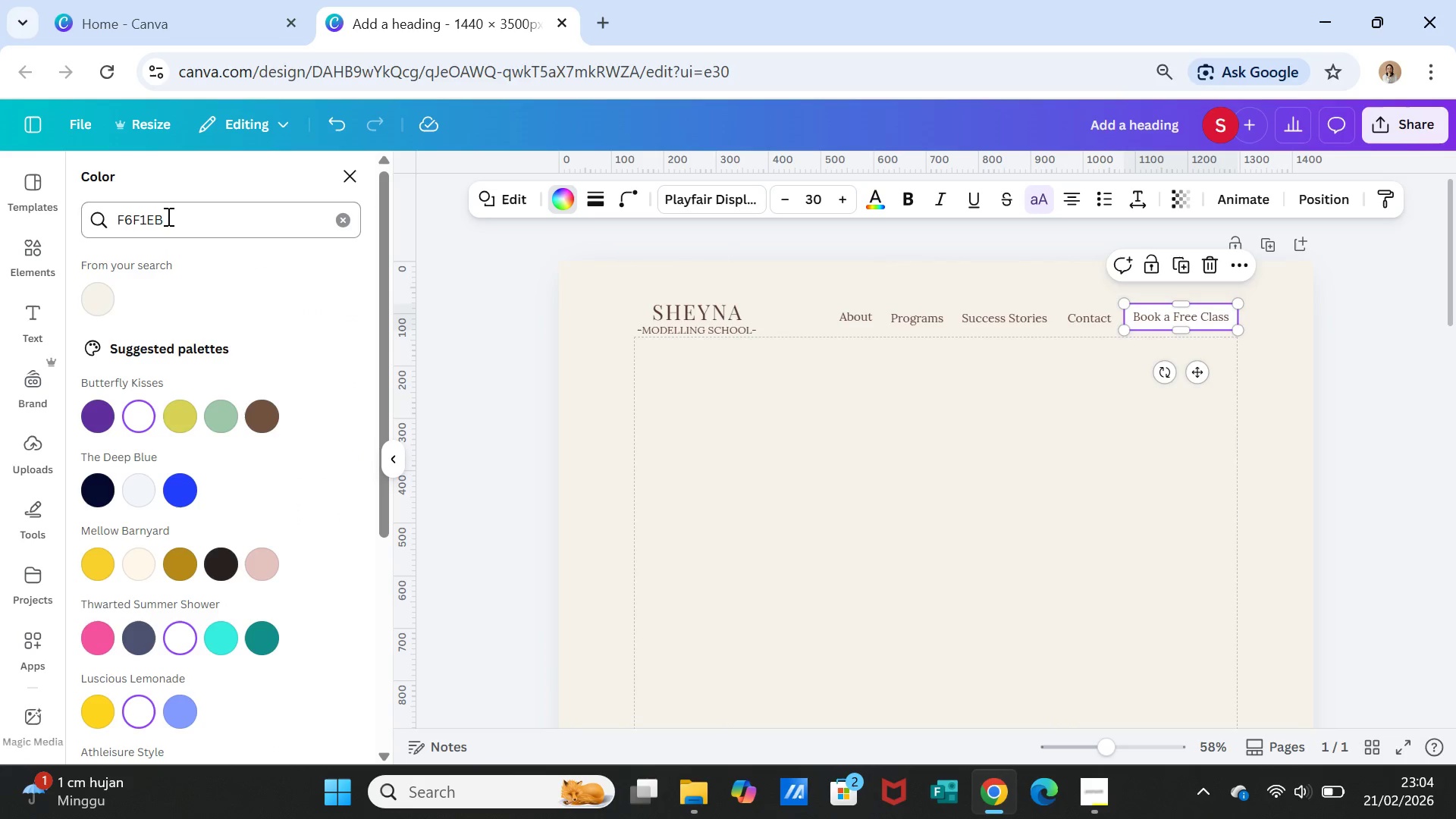 
double_click([167, 216])
 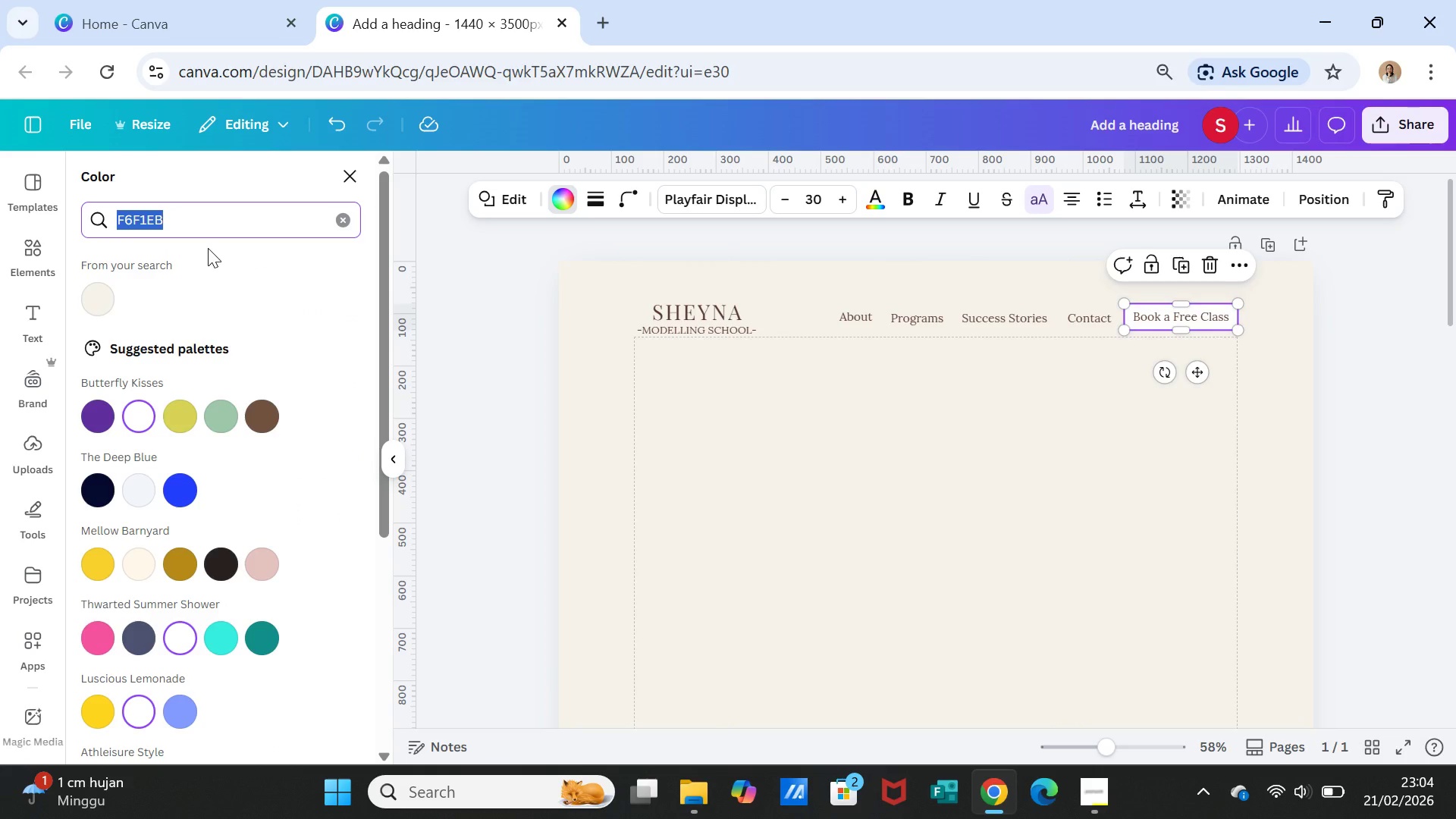 
type(C46A)
 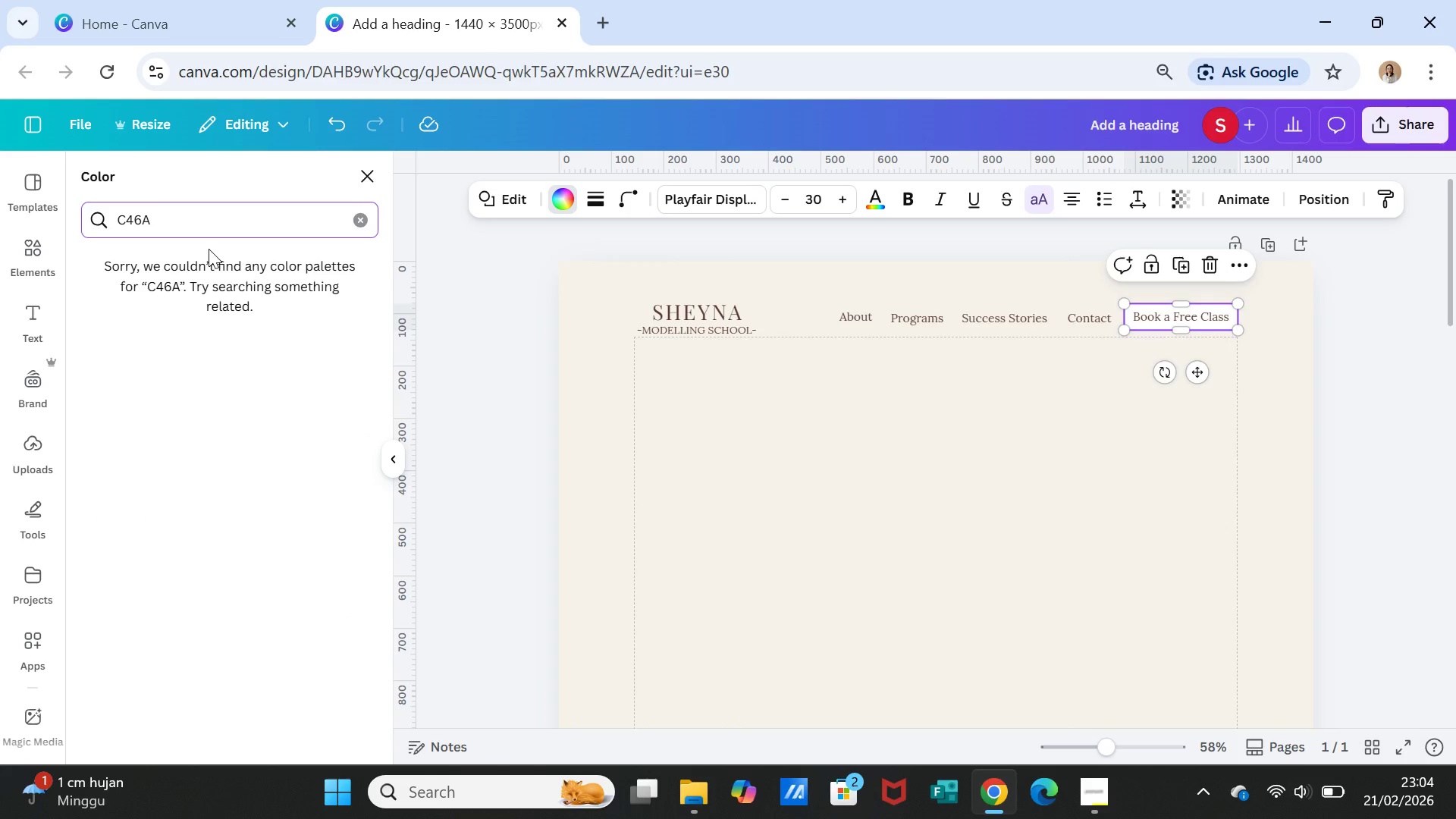 
wait(6.73)
 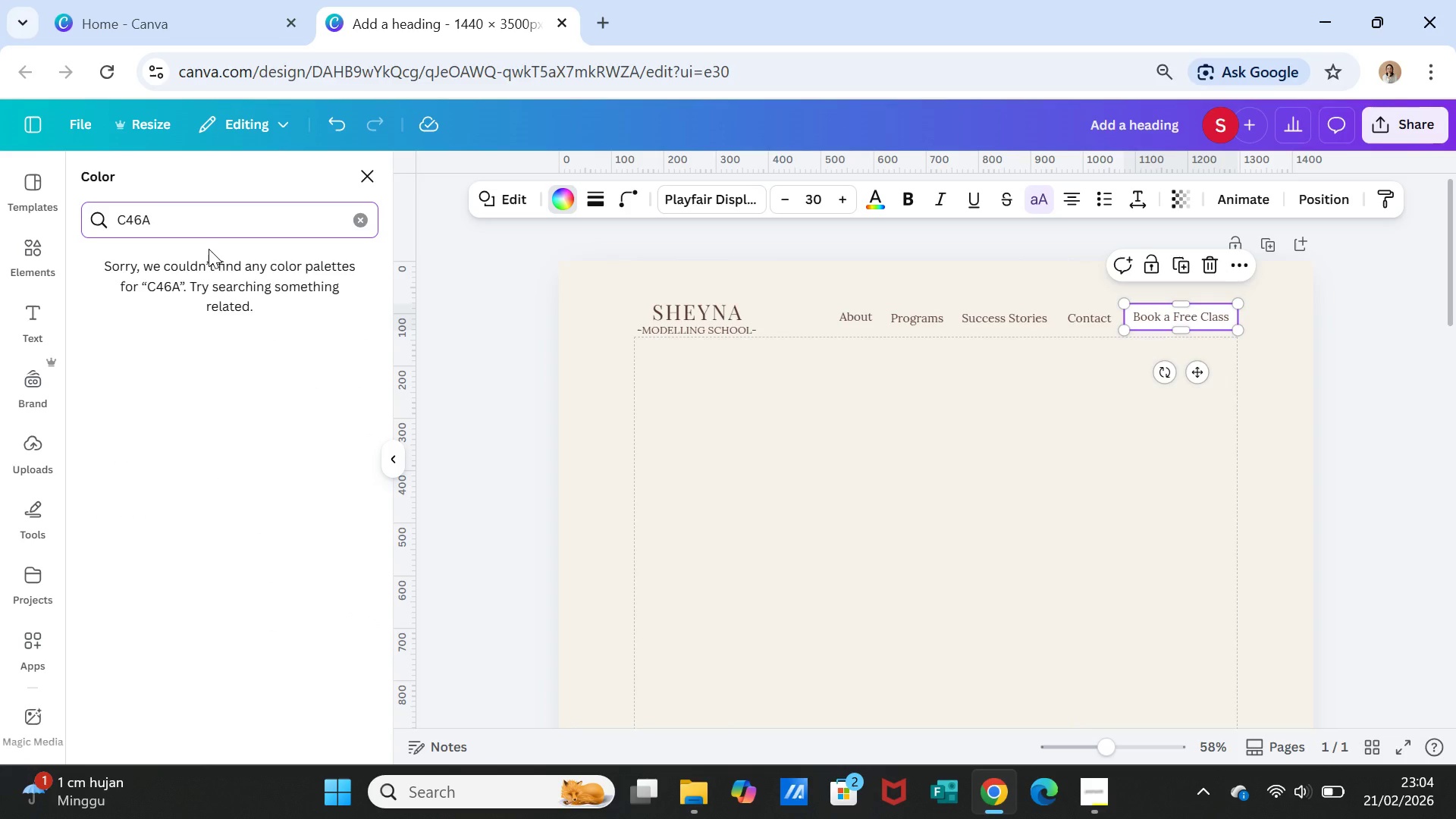 
type(A4A)
 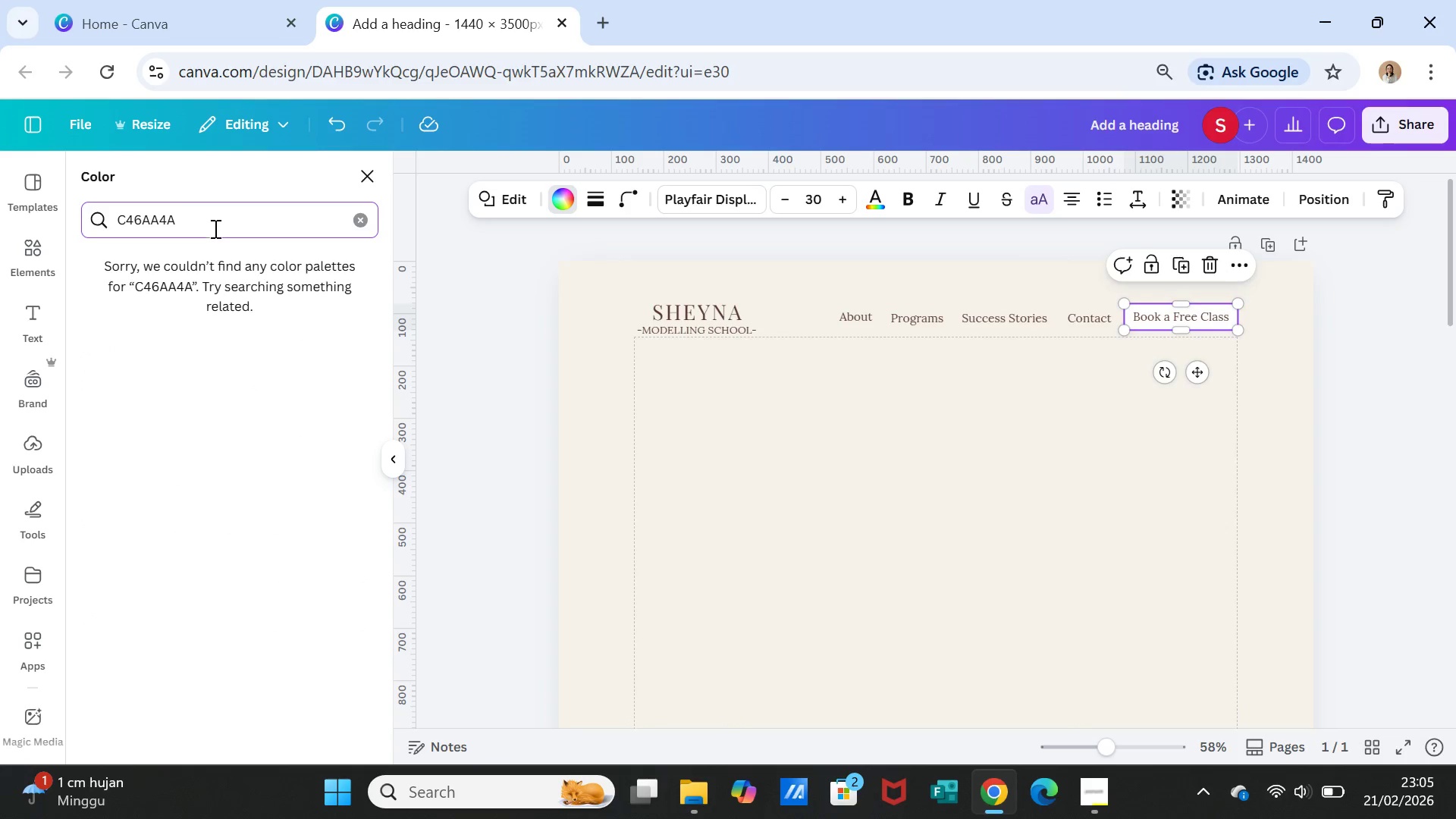 
double_click([215, 218])
 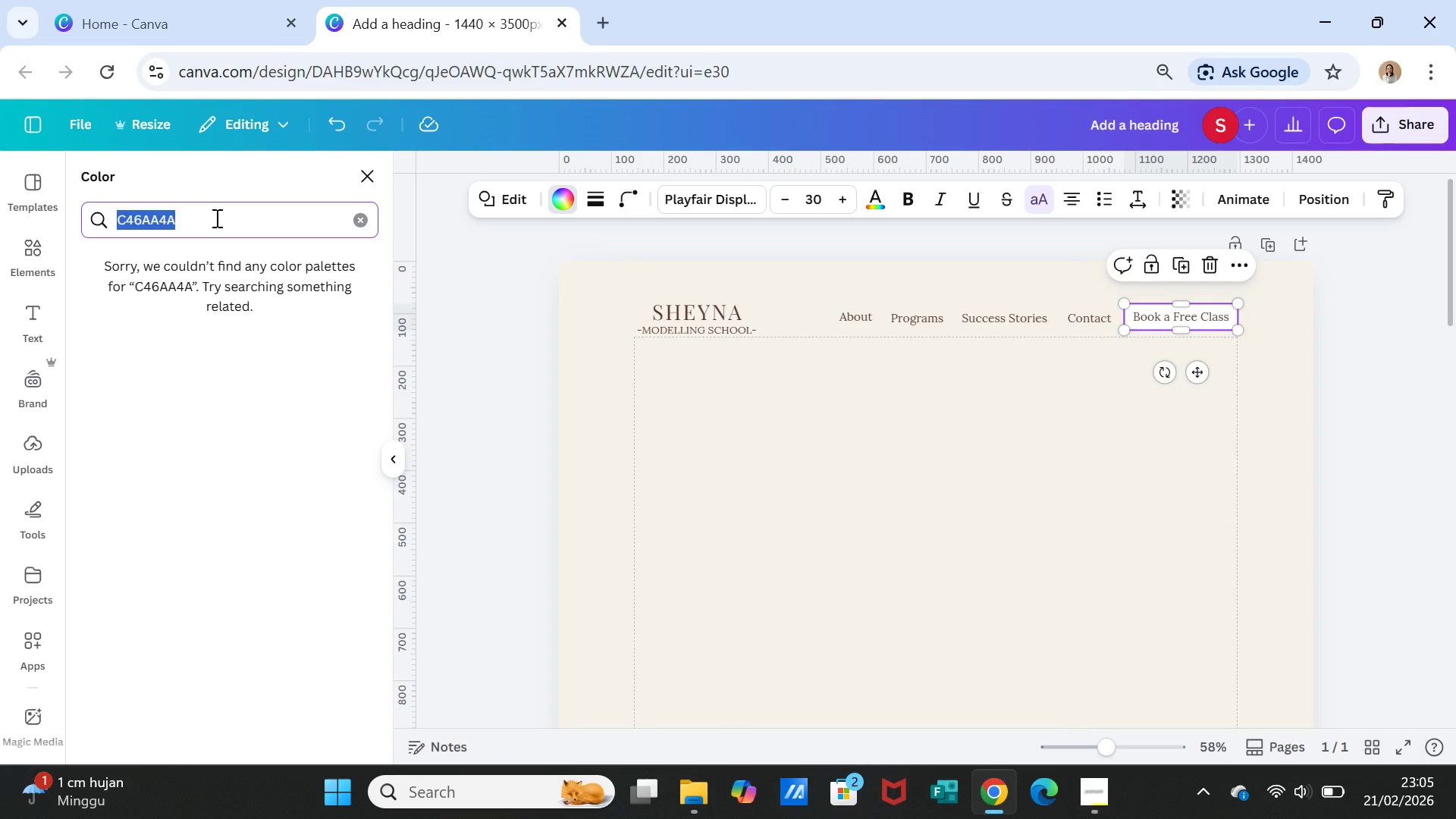 
triple_click([215, 218])
 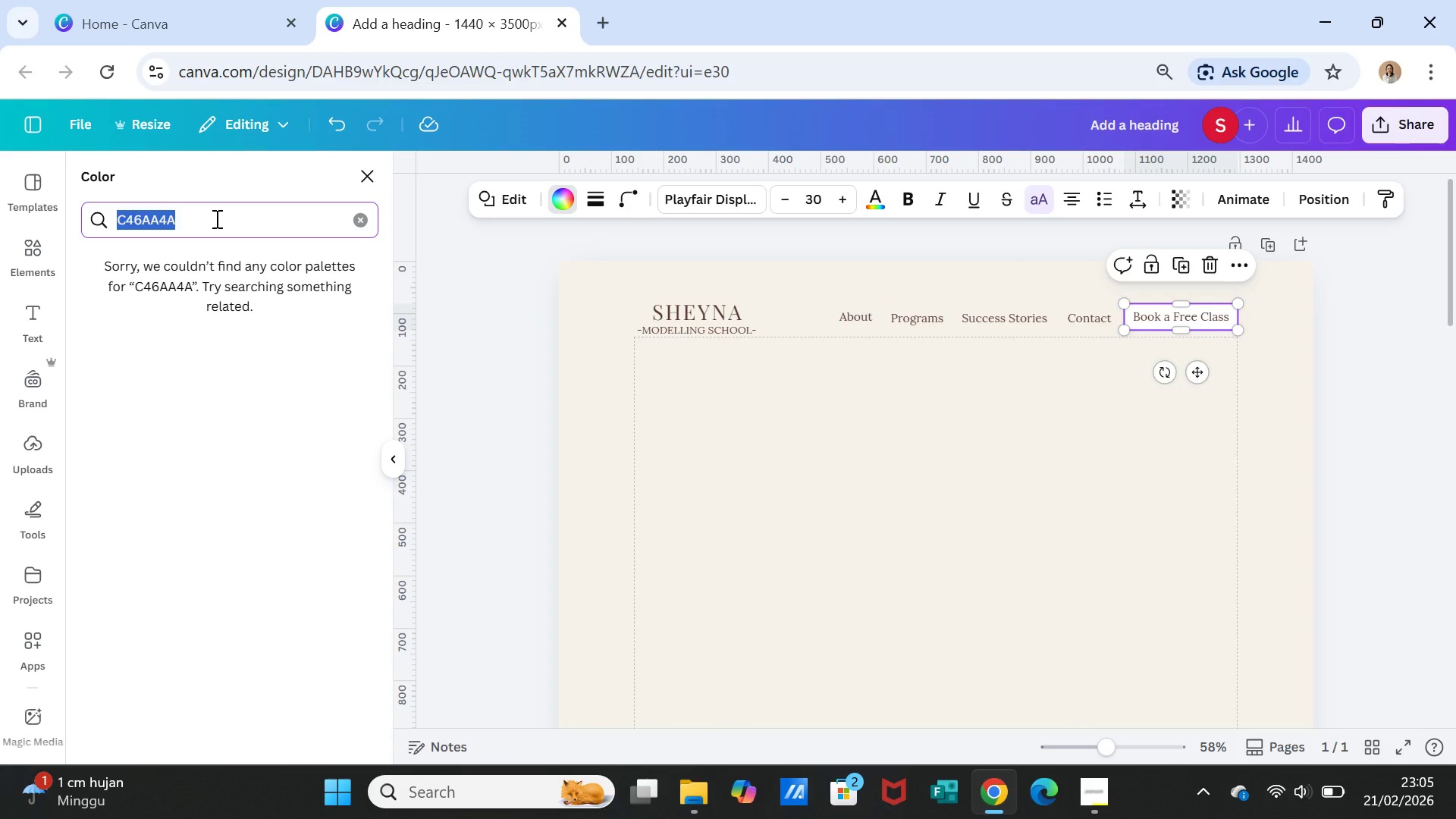 
key(C)
 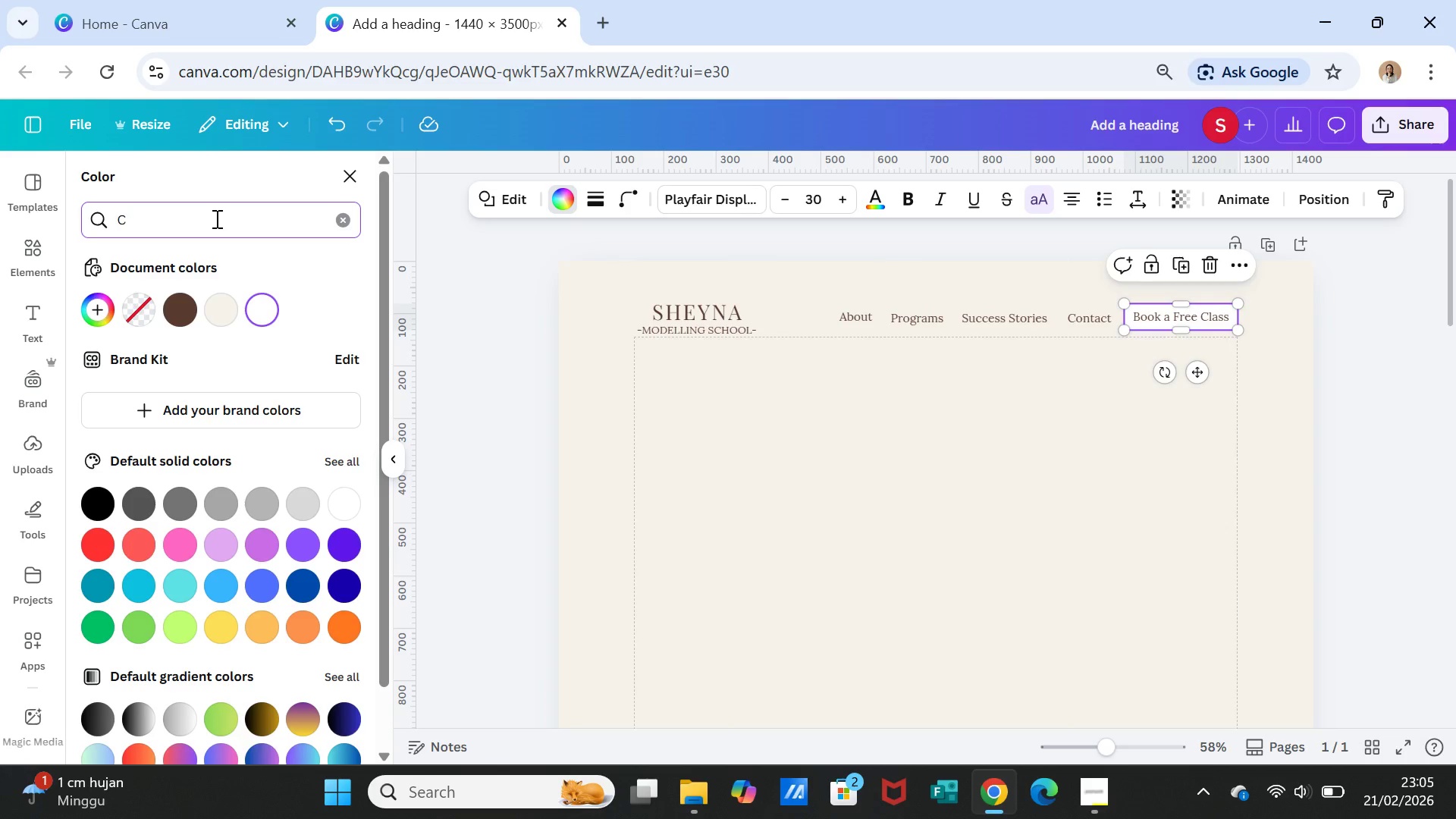 
type(46A)
 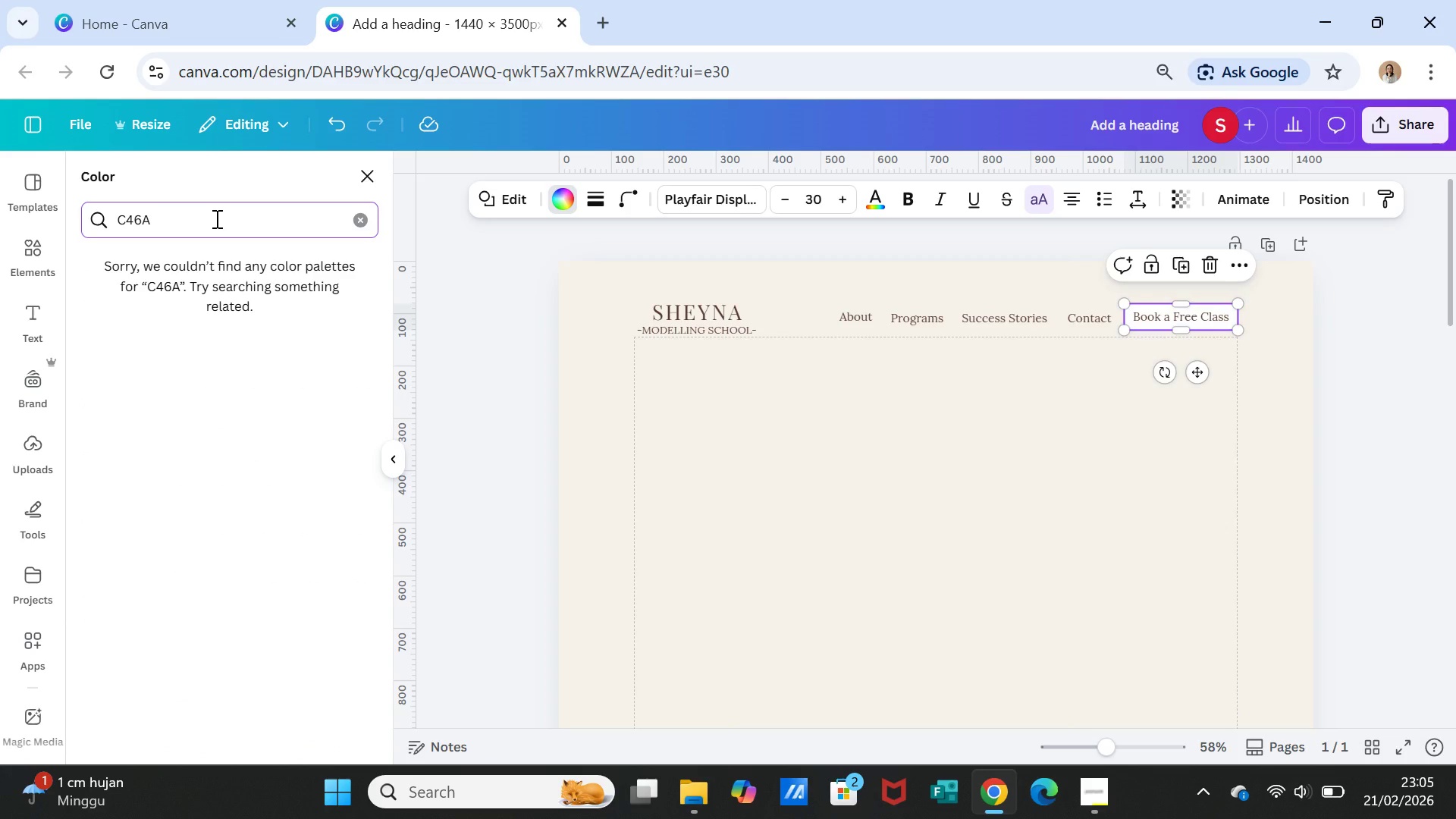 
type(4A)
 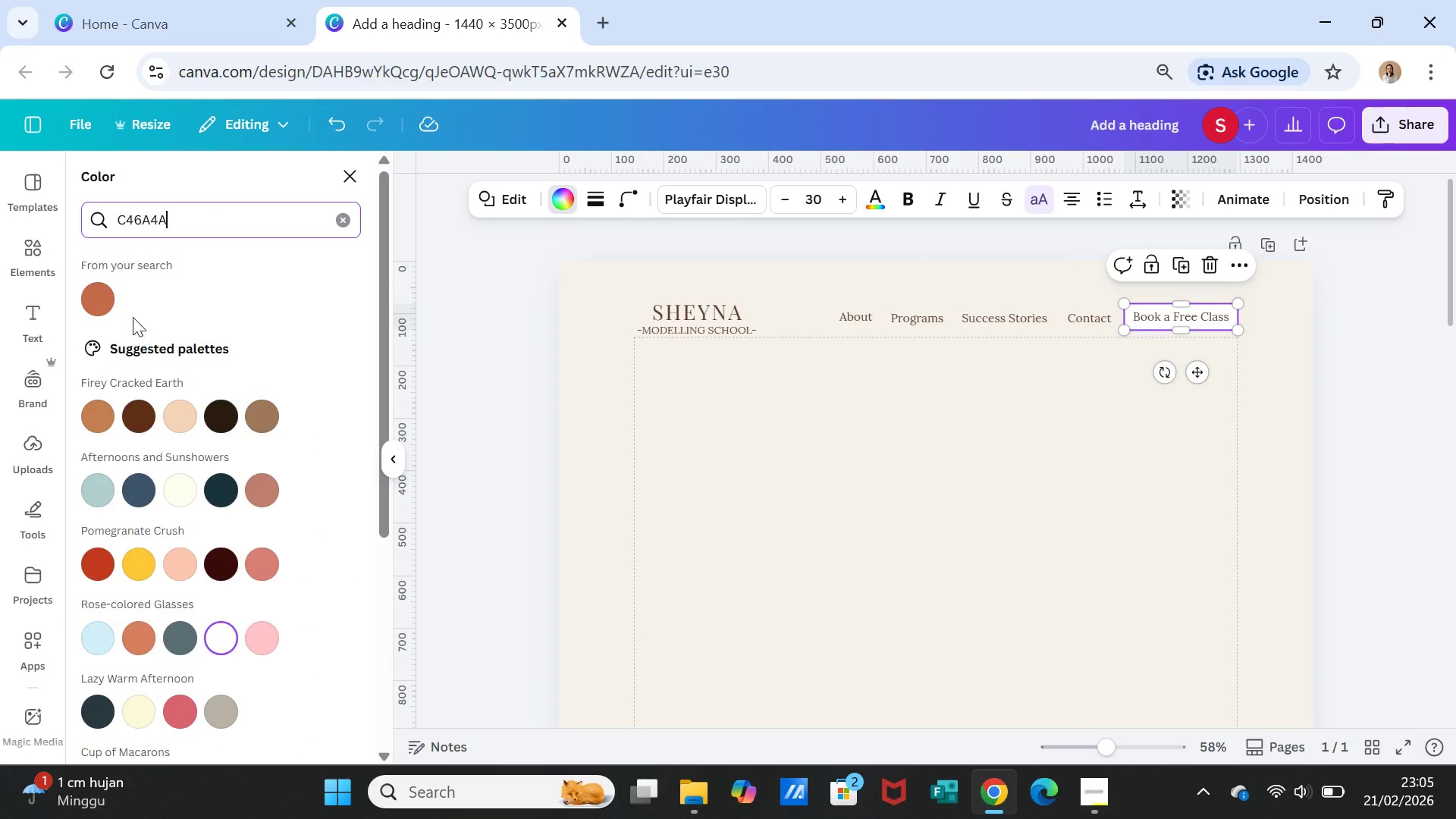 
left_click([108, 302])
 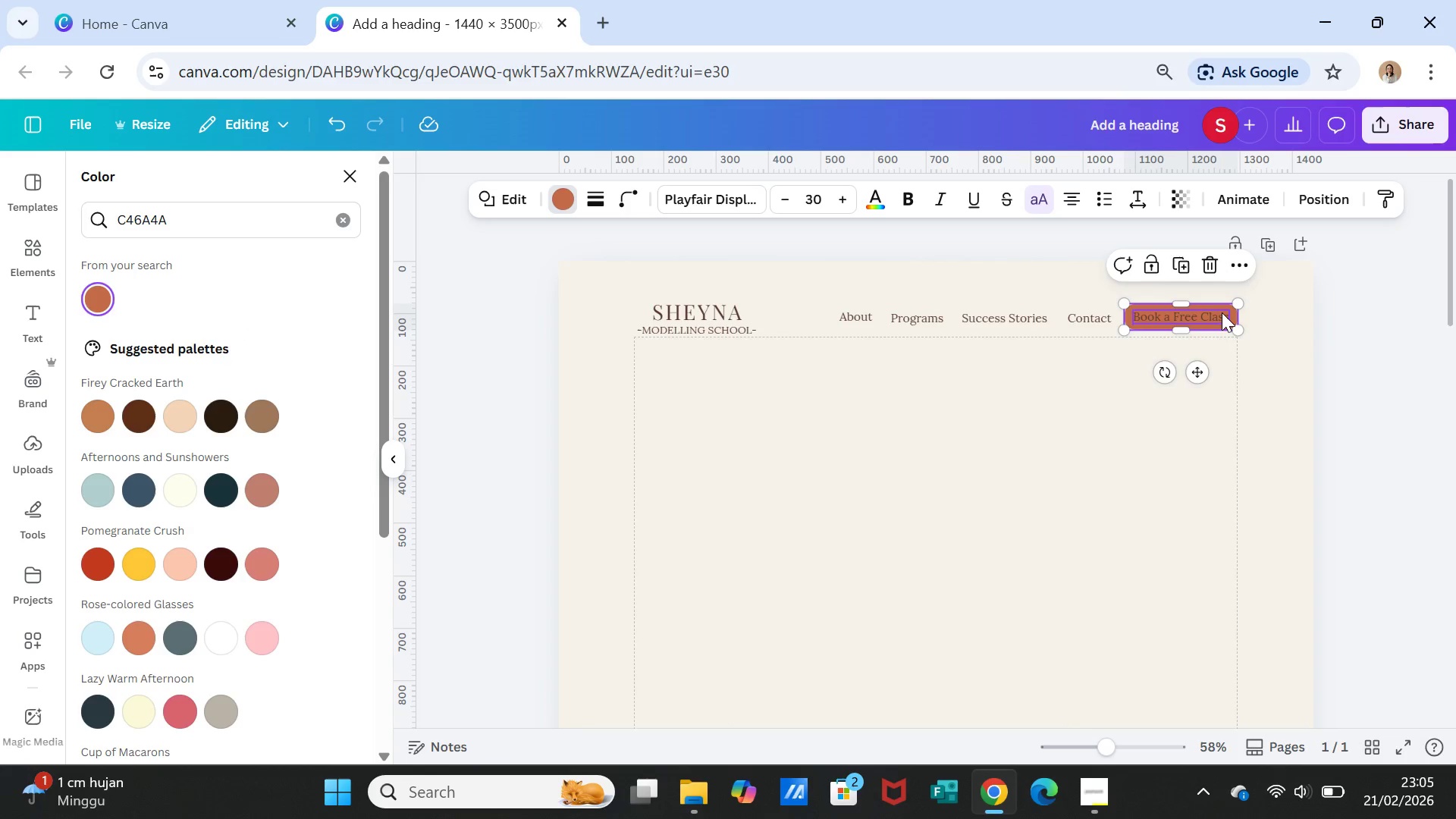 
left_click([1221, 314])
 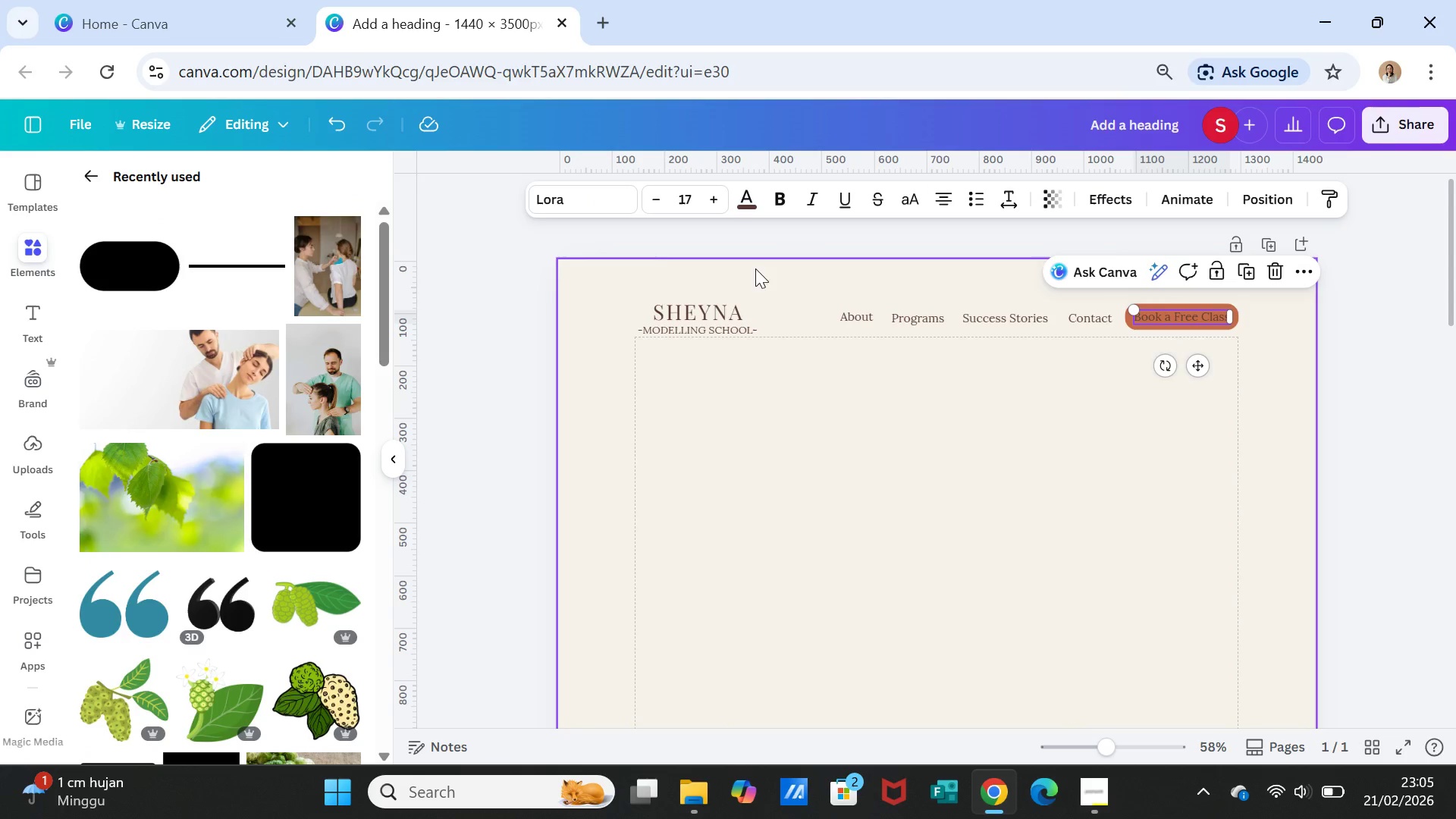 
wait(6.98)
 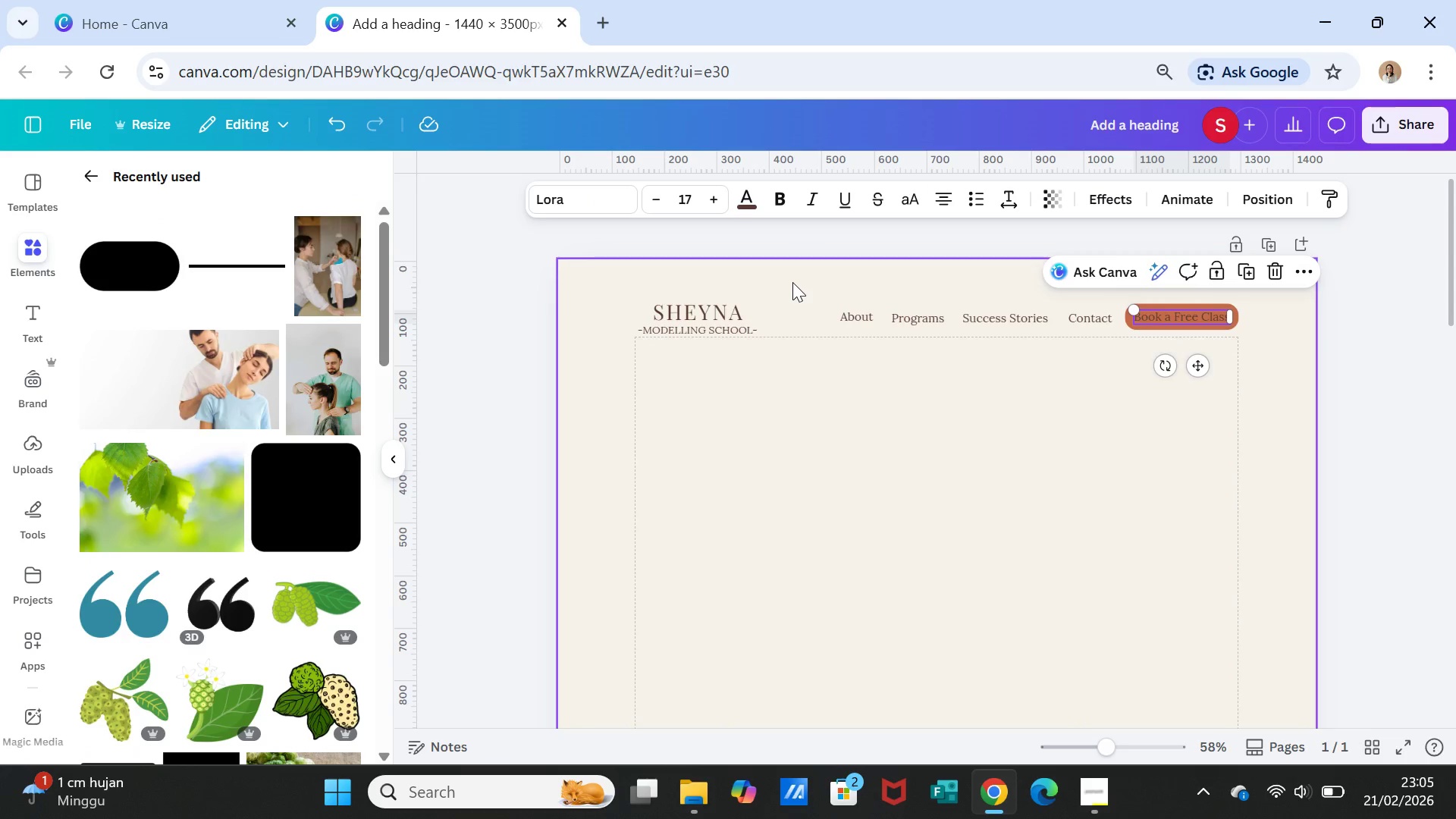 
left_click([748, 201])
 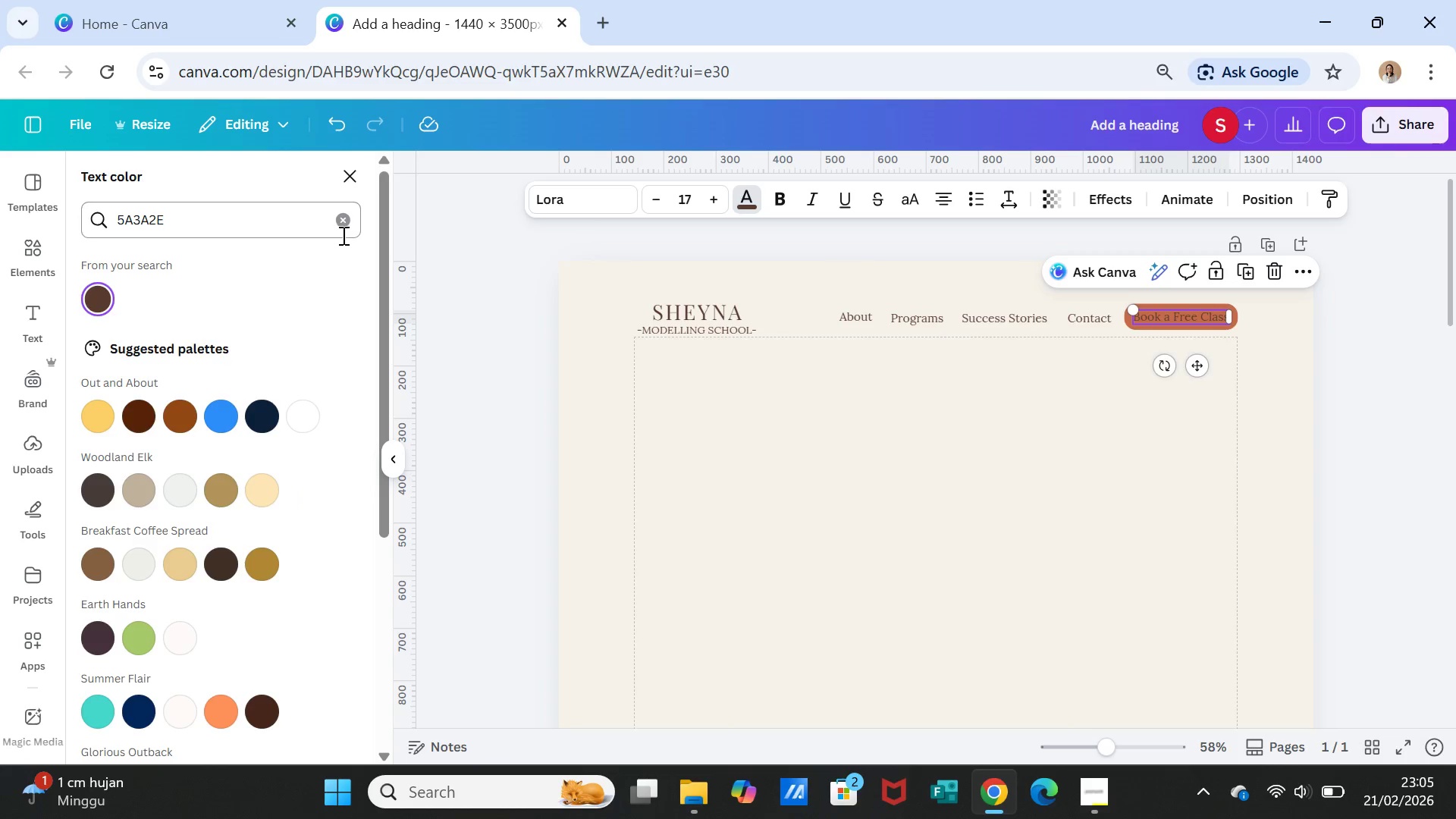 
left_click([342, 221])
 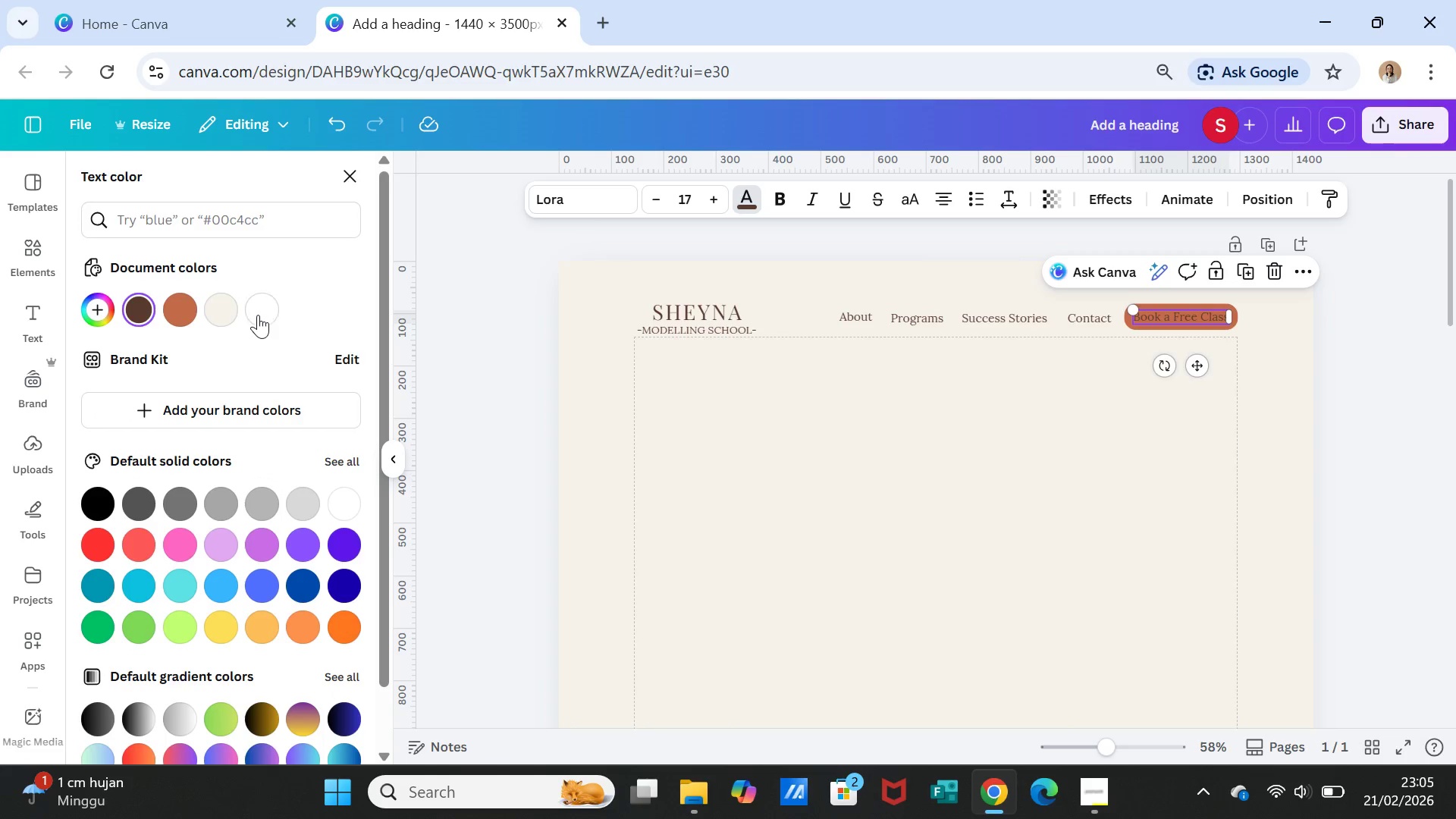 
left_click([258, 315])
 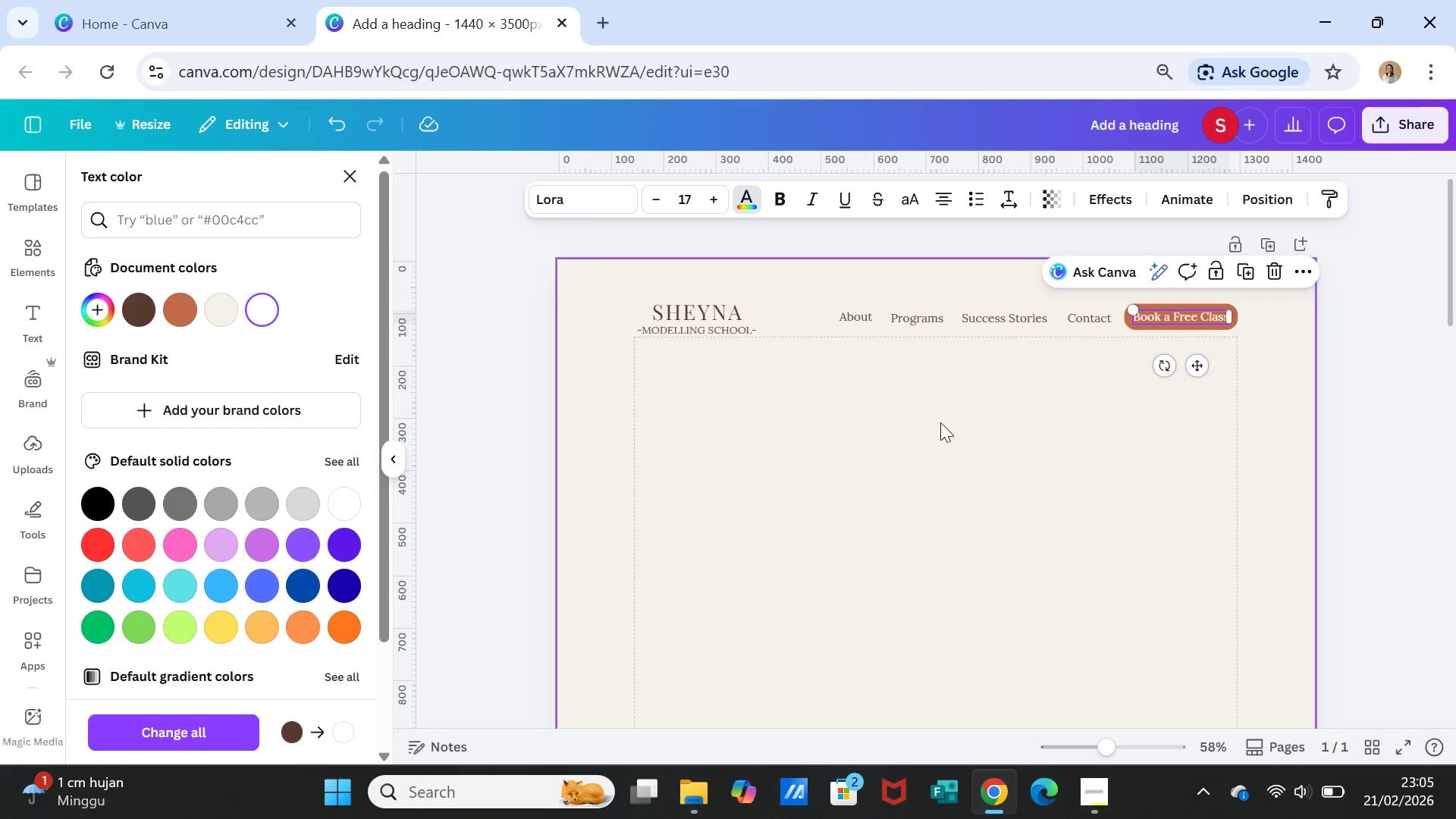 
left_click([945, 428])
 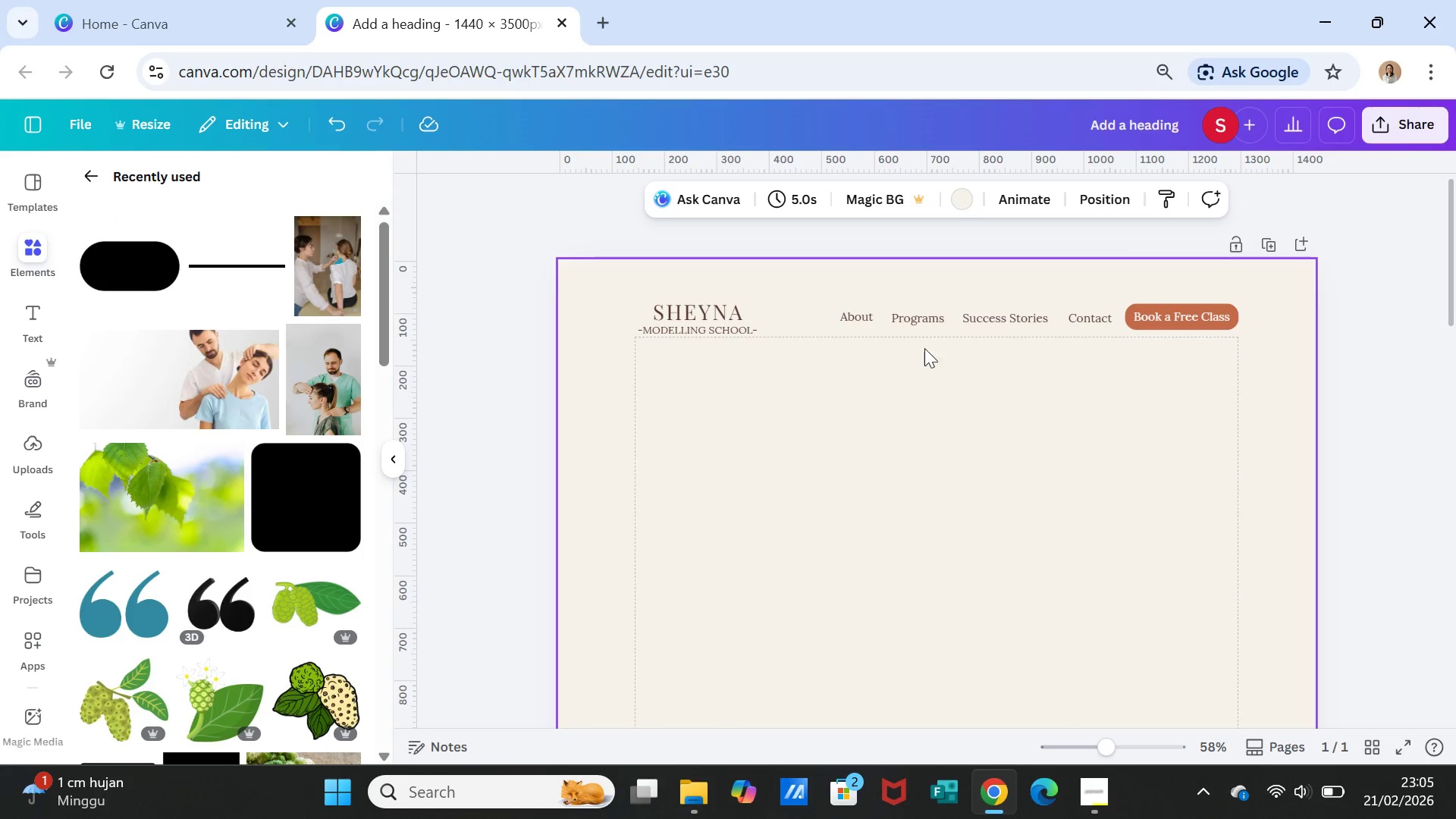 
wait(6.39)
 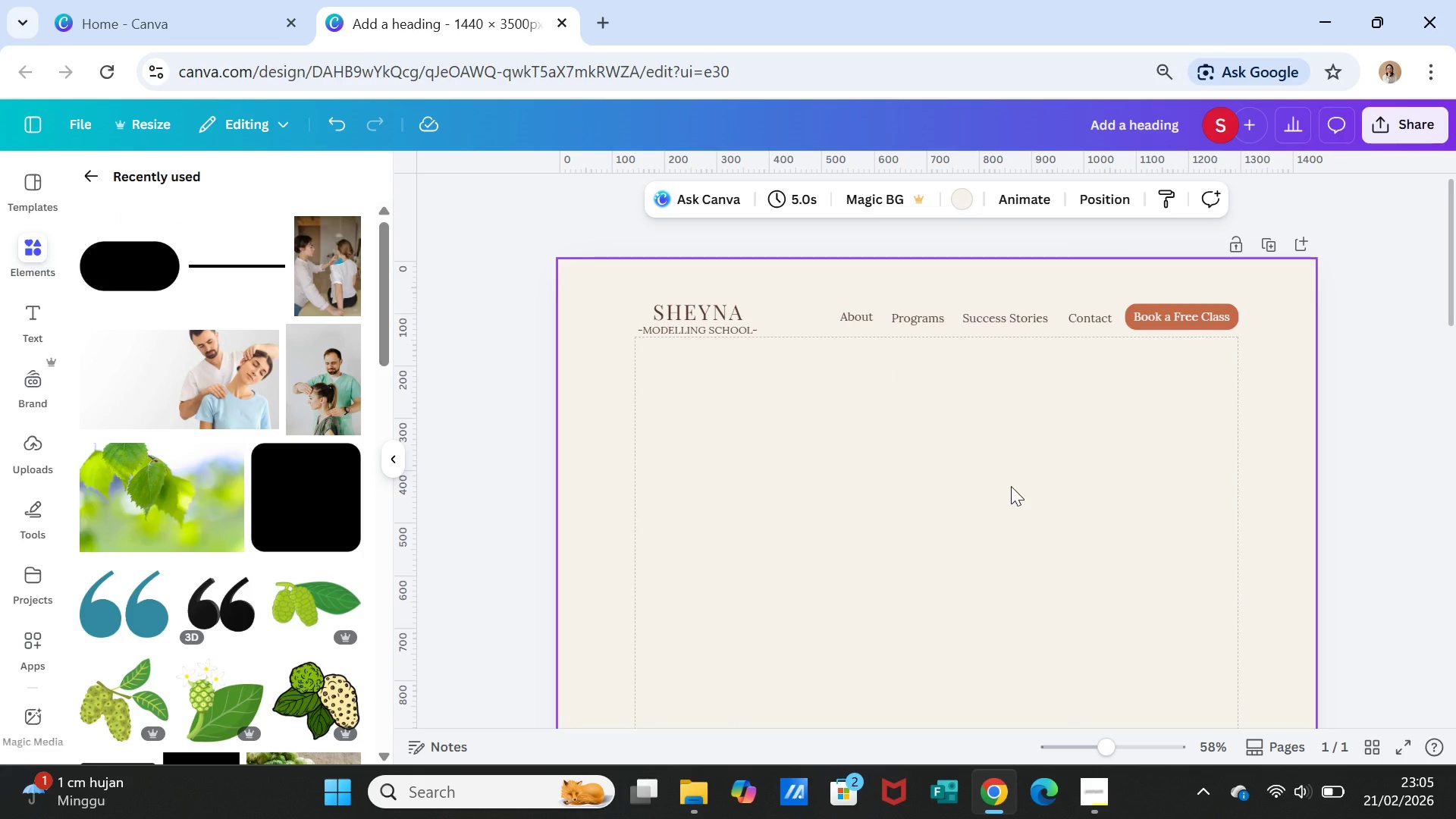 
left_click([1172, 307])
 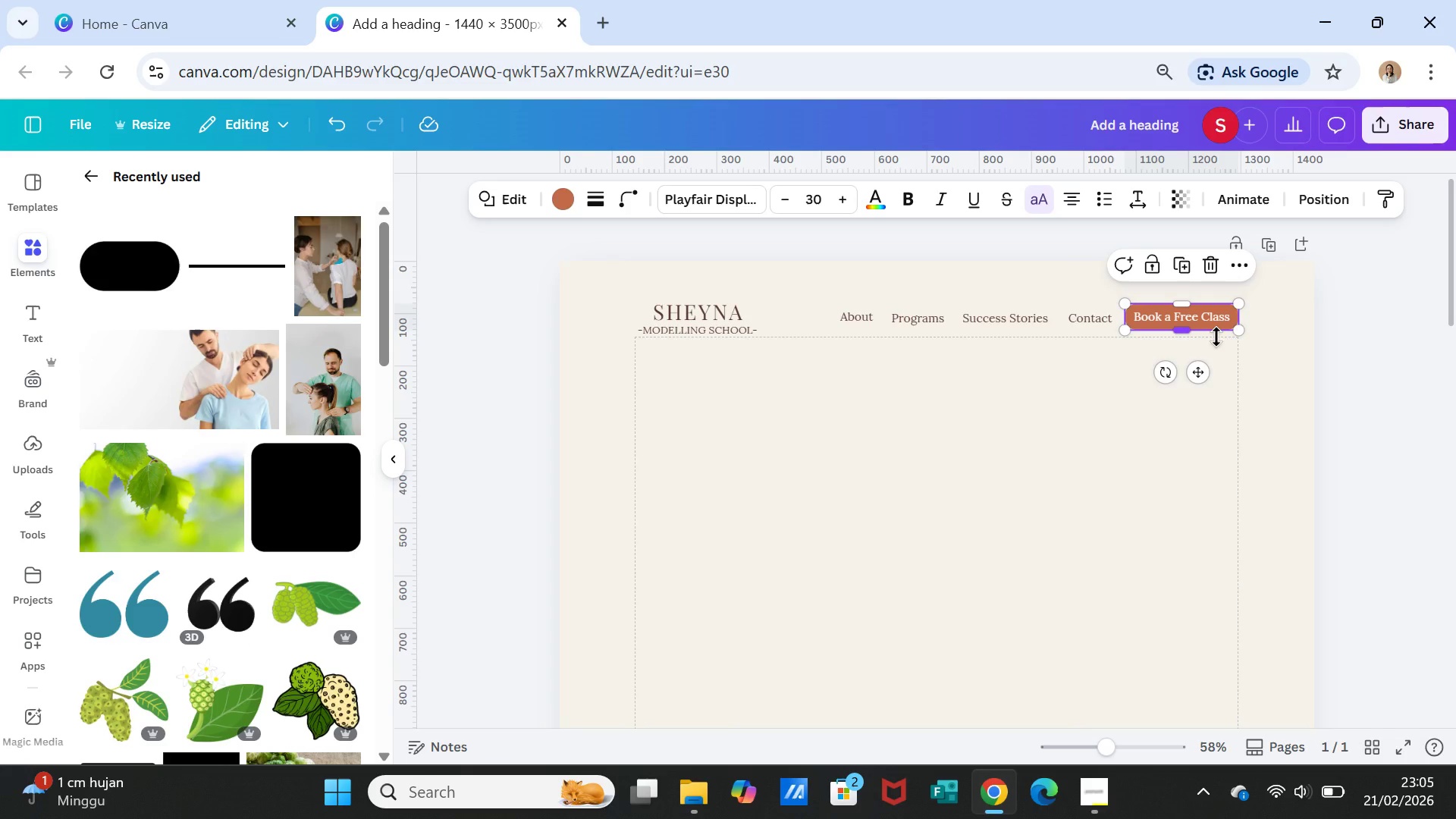 
hold_key(key=ShiftLeft, duration=1.73)
left_click([1202, 316])
 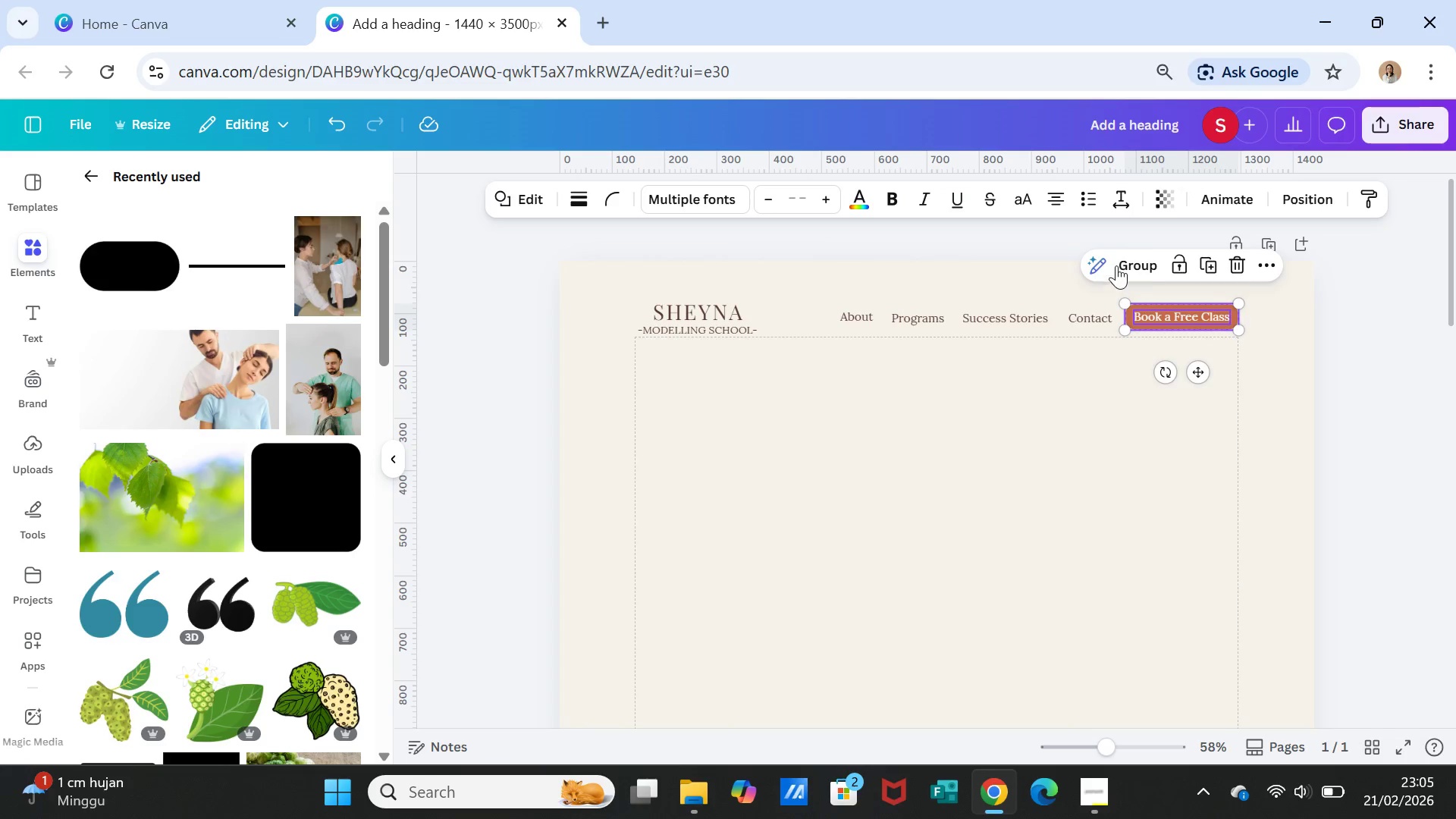 
double_click([1117, 265])
 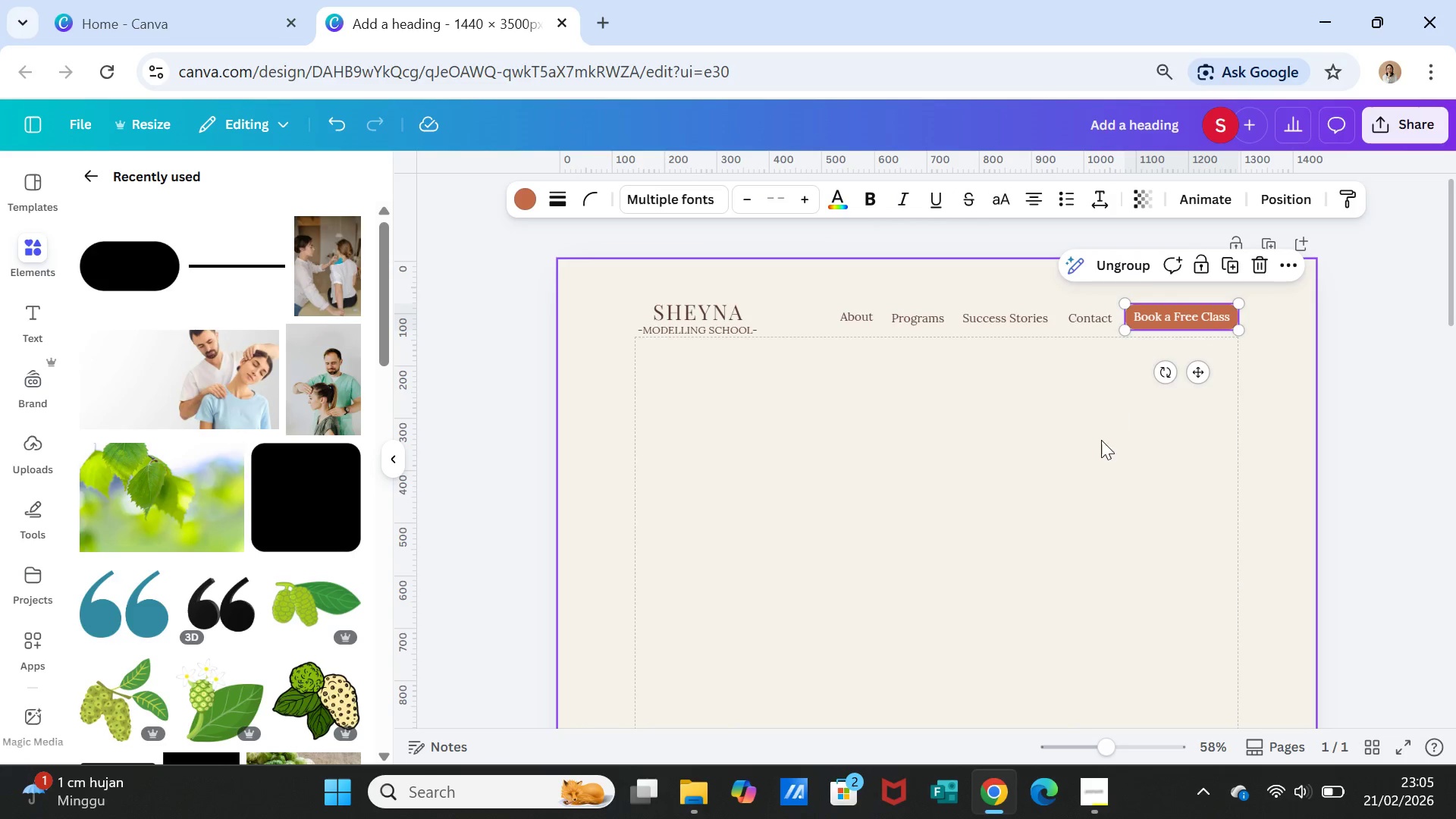 
left_click([1100, 442])
 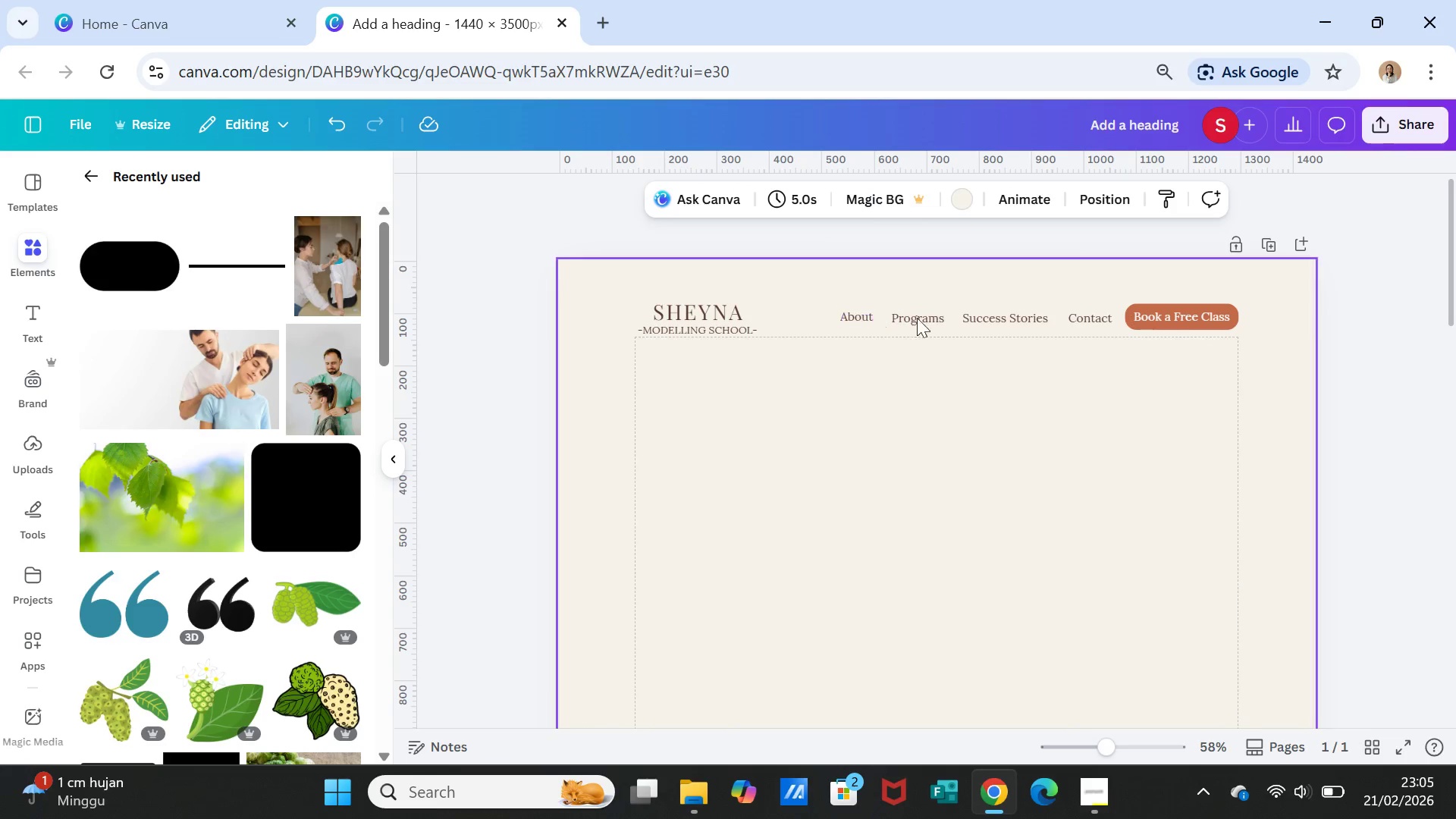 
left_click_drag(start_coordinate=[934, 315], to_coordinate=[929, 314])
 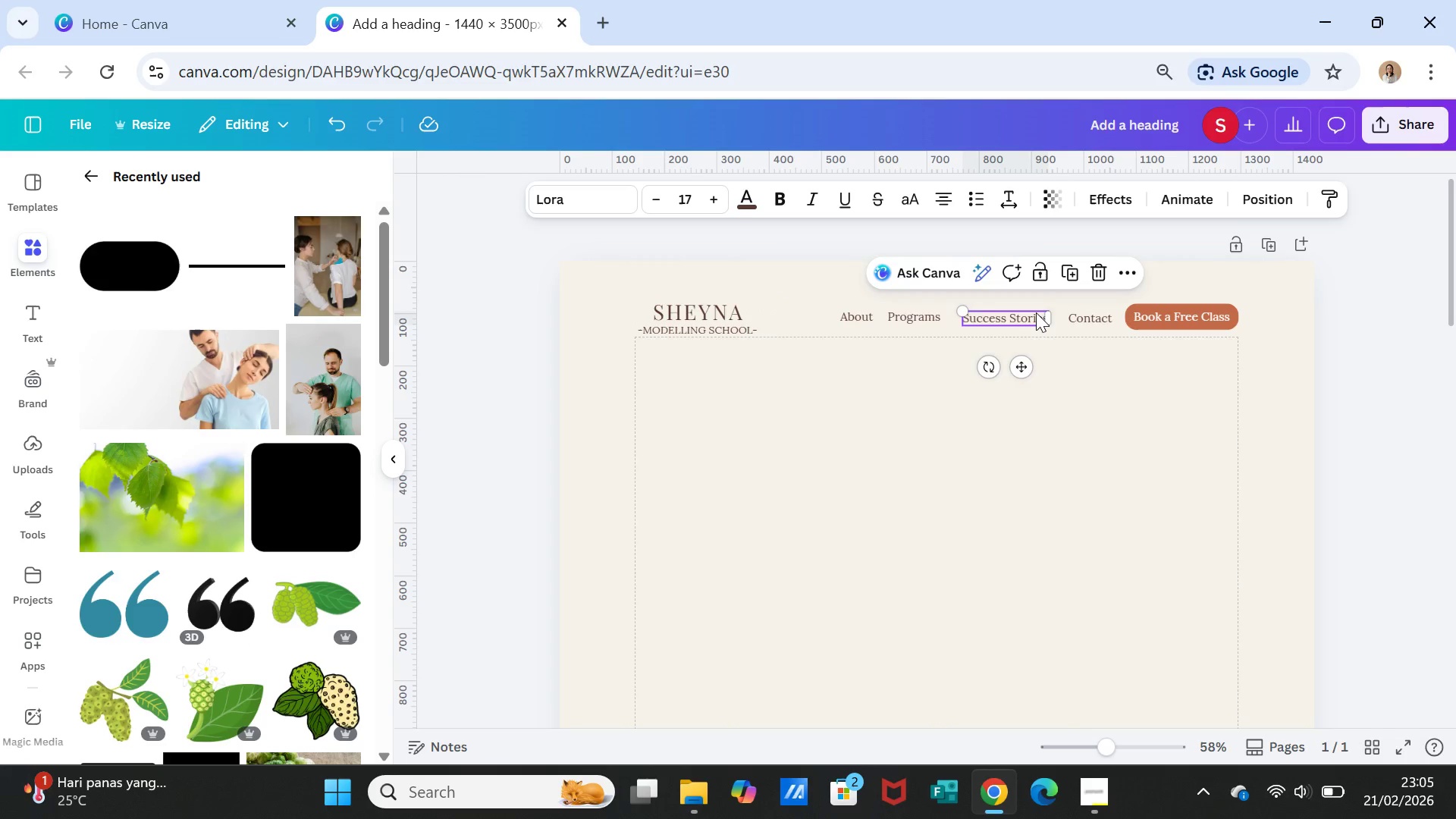 
left_click([1036, 312])
 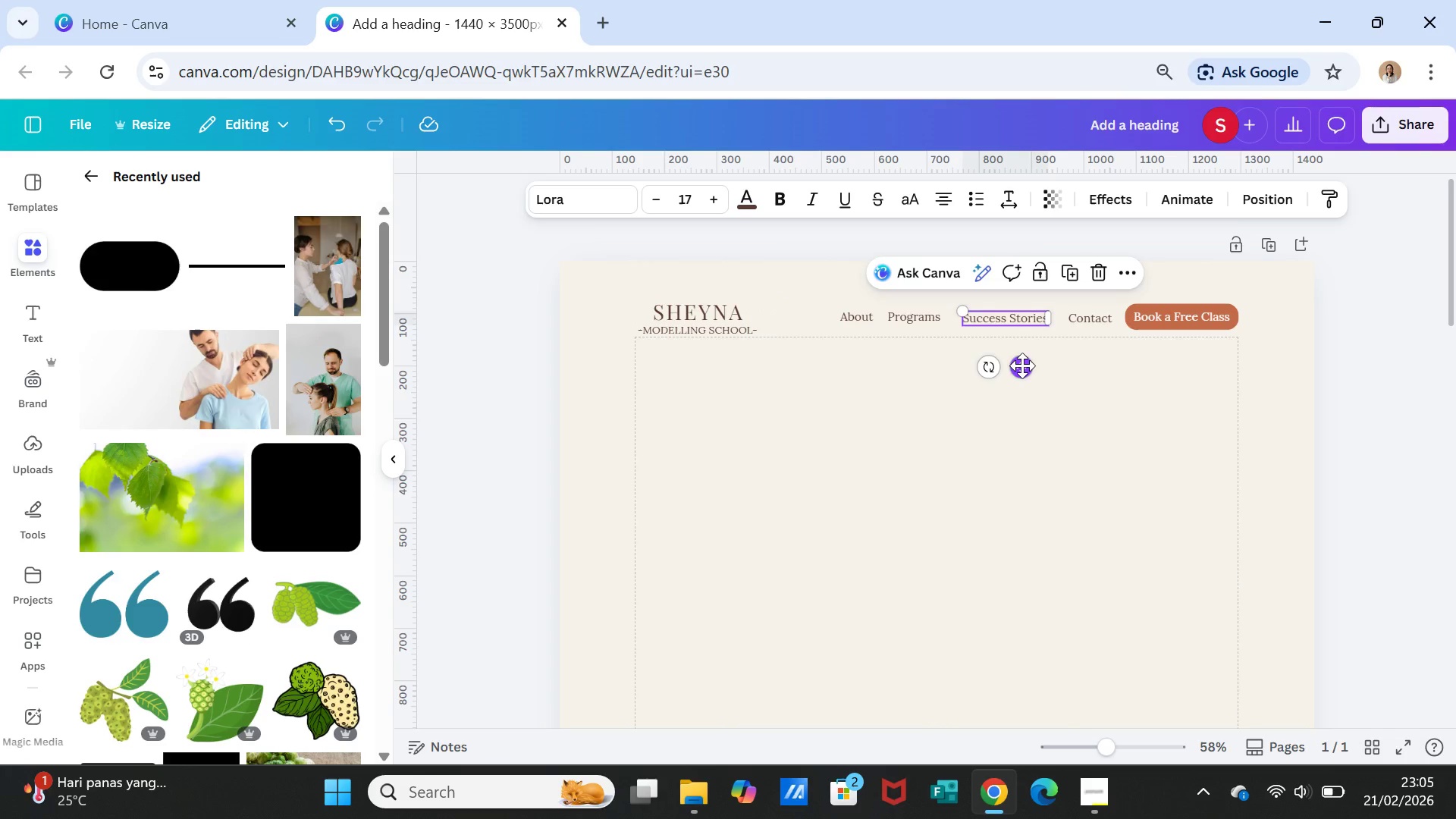 
left_click_drag(start_coordinate=[1022, 366], to_coordinate=[1016, 366])
 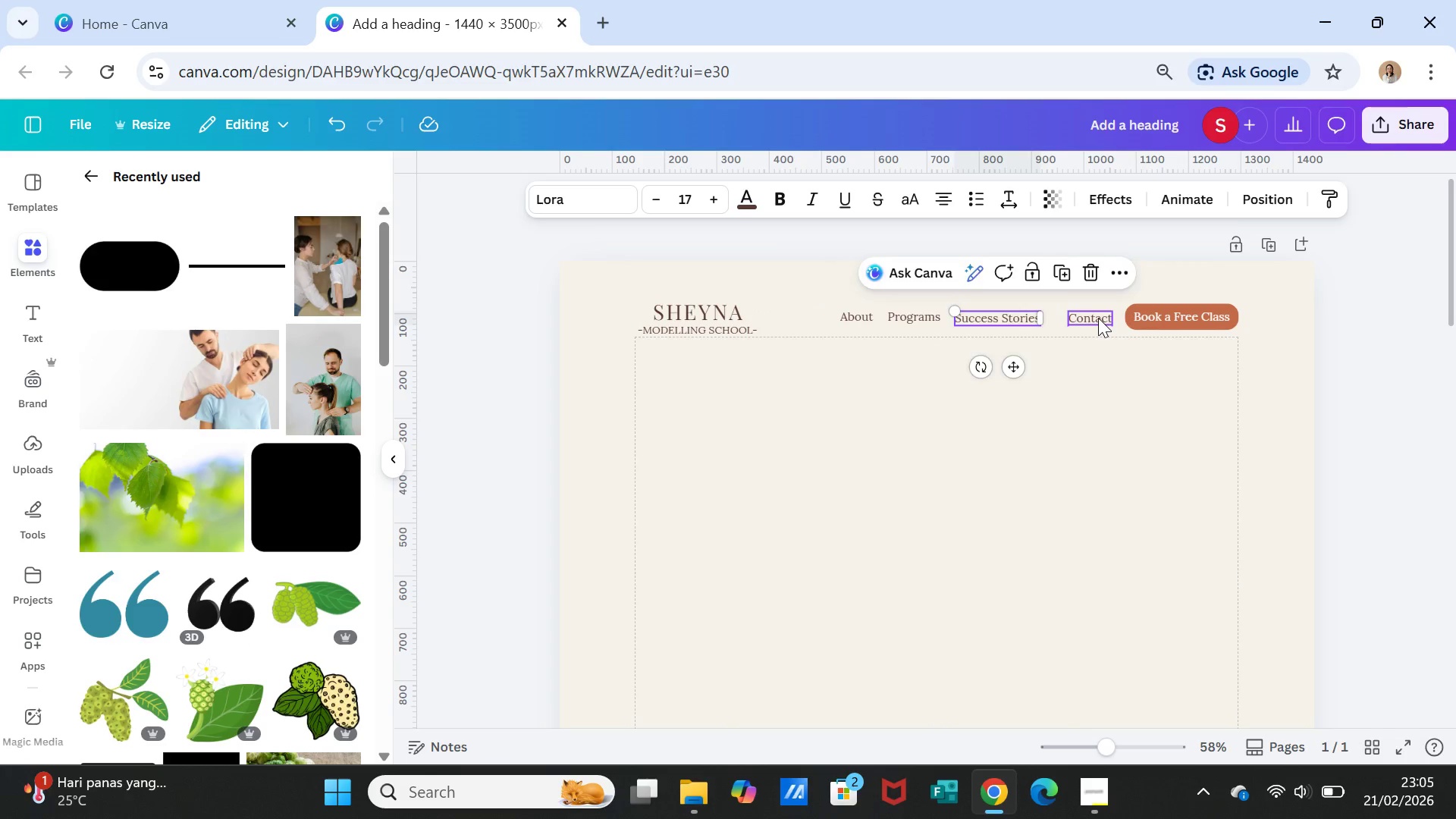 
left_click([1098, 318])
 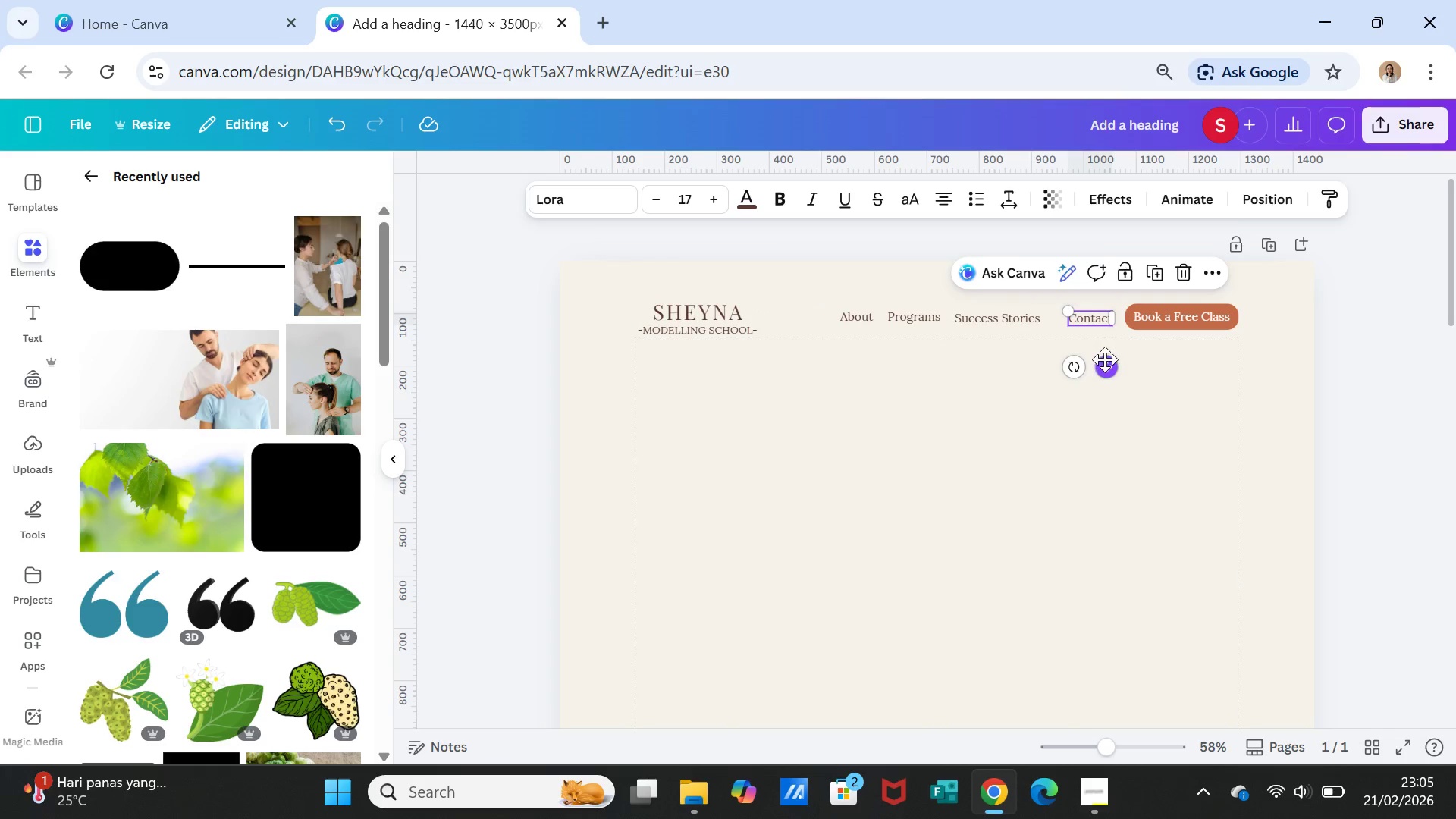 
left_click_drag(start_coordinate=[1105, 359], to_coordinate=[1094, 360])
 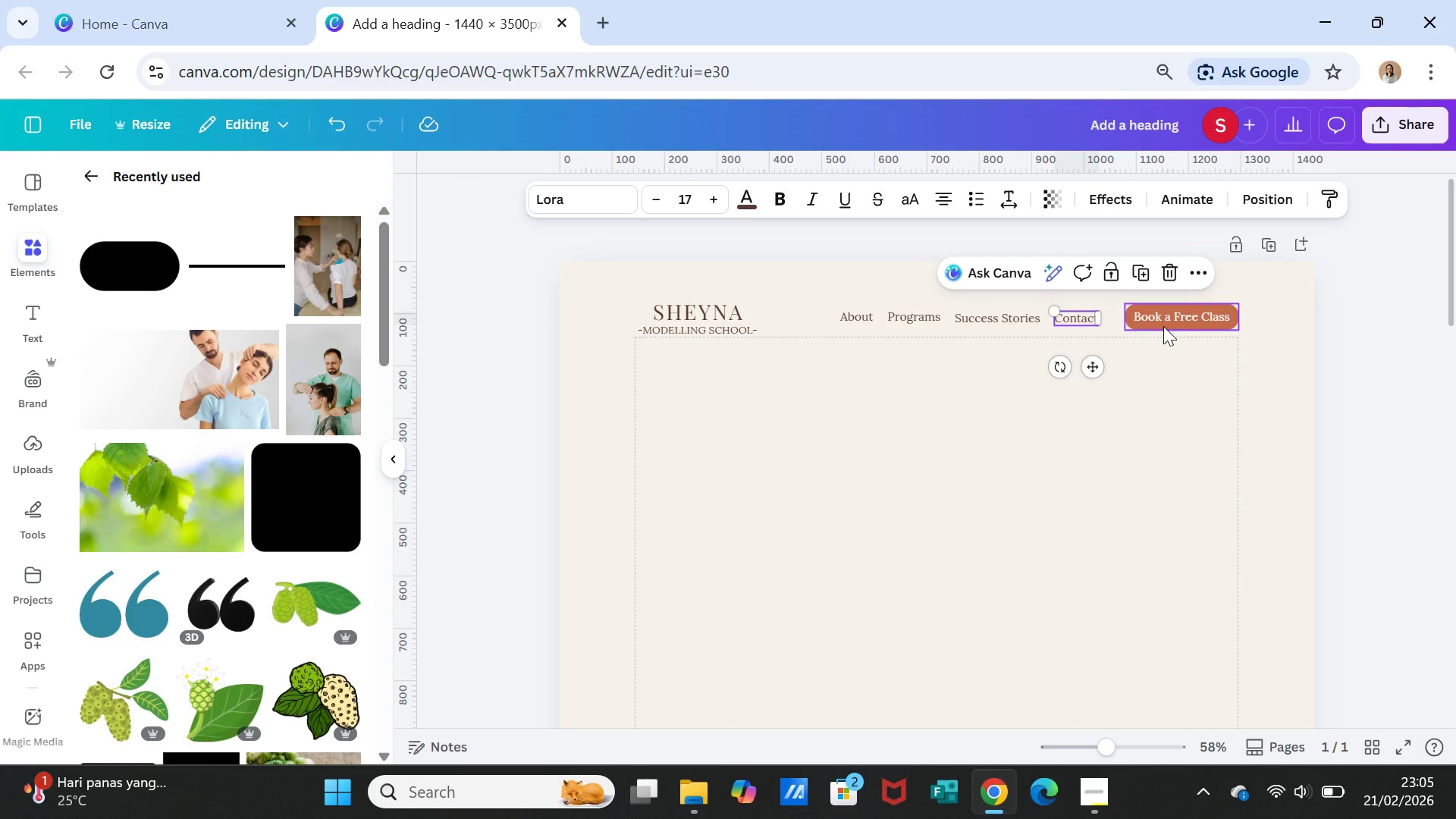 
left_click_drag(start_coordinate=[1163, 326], to_coordinate=[1165, 435])
 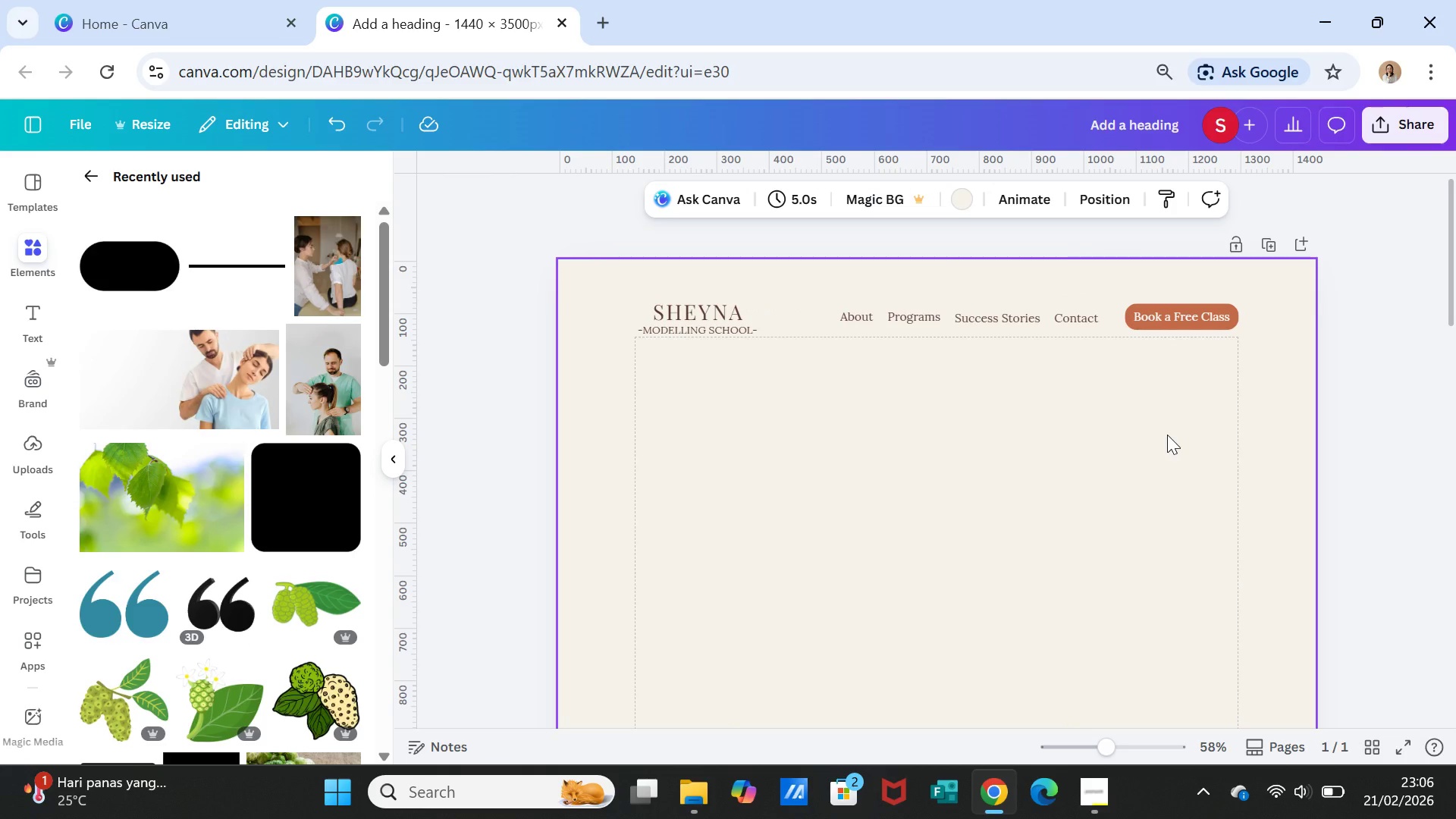 
left_click([1165, 435])
 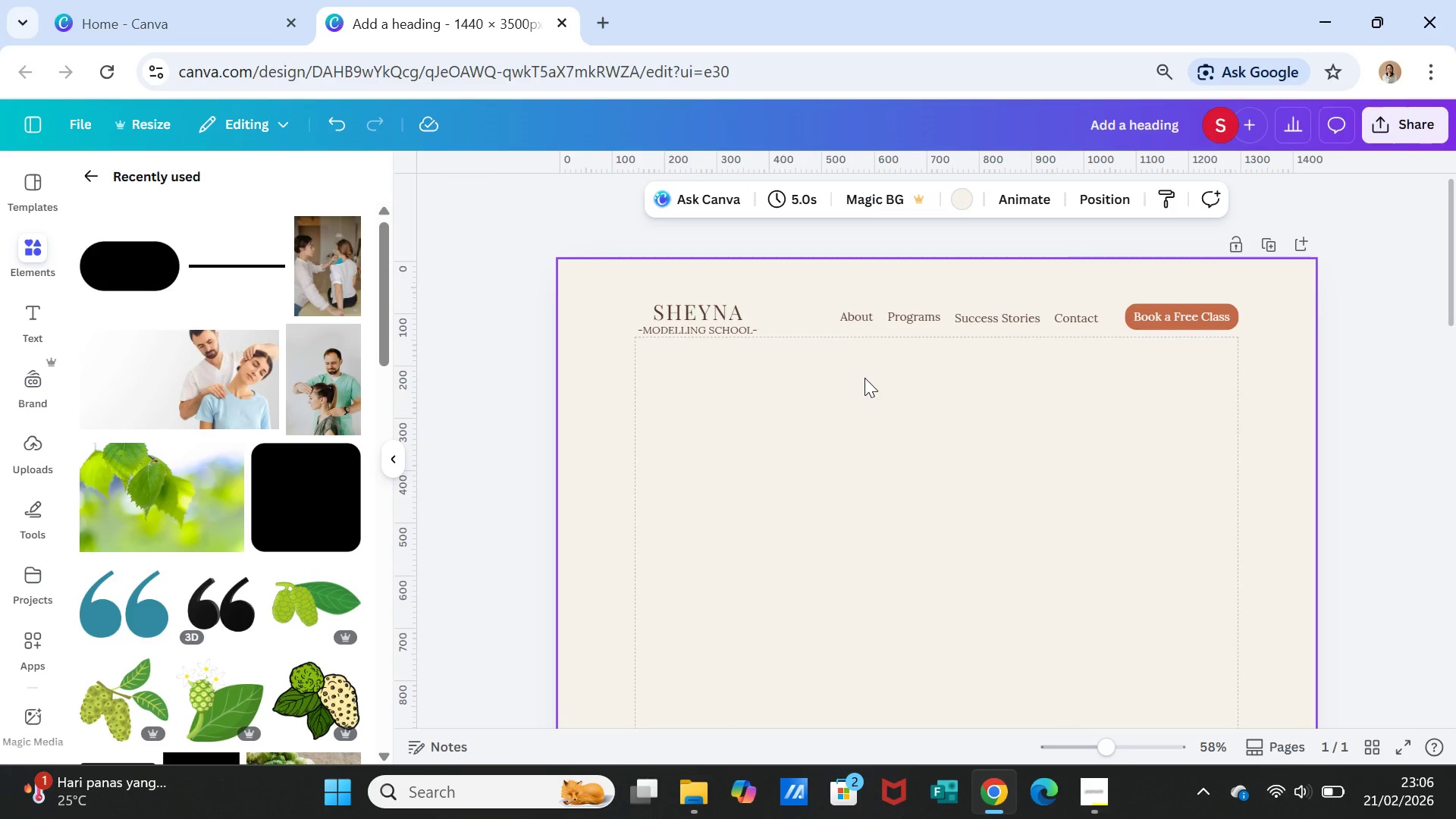 
wait(6.06)
 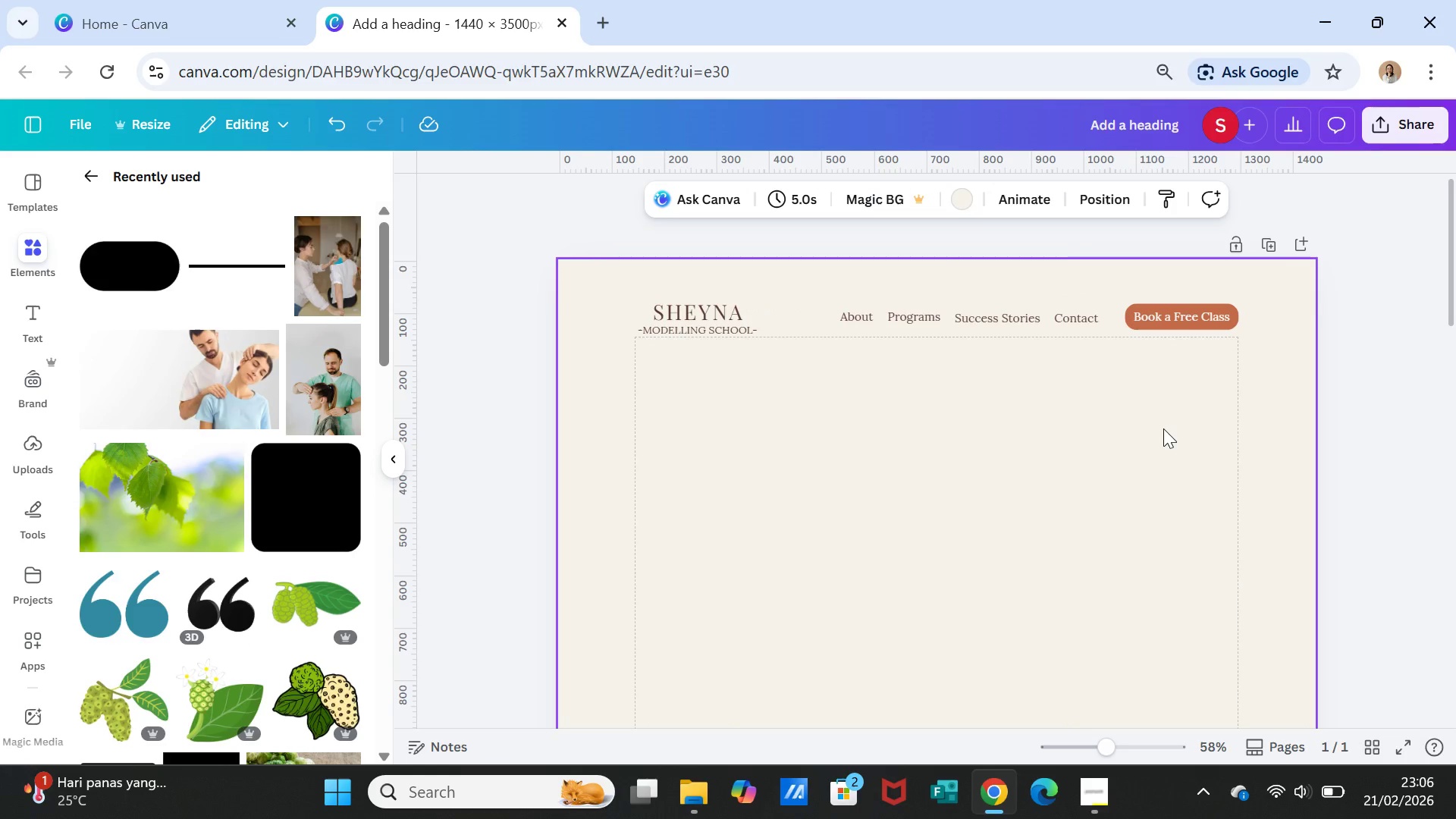 
left_click([860, 316])
 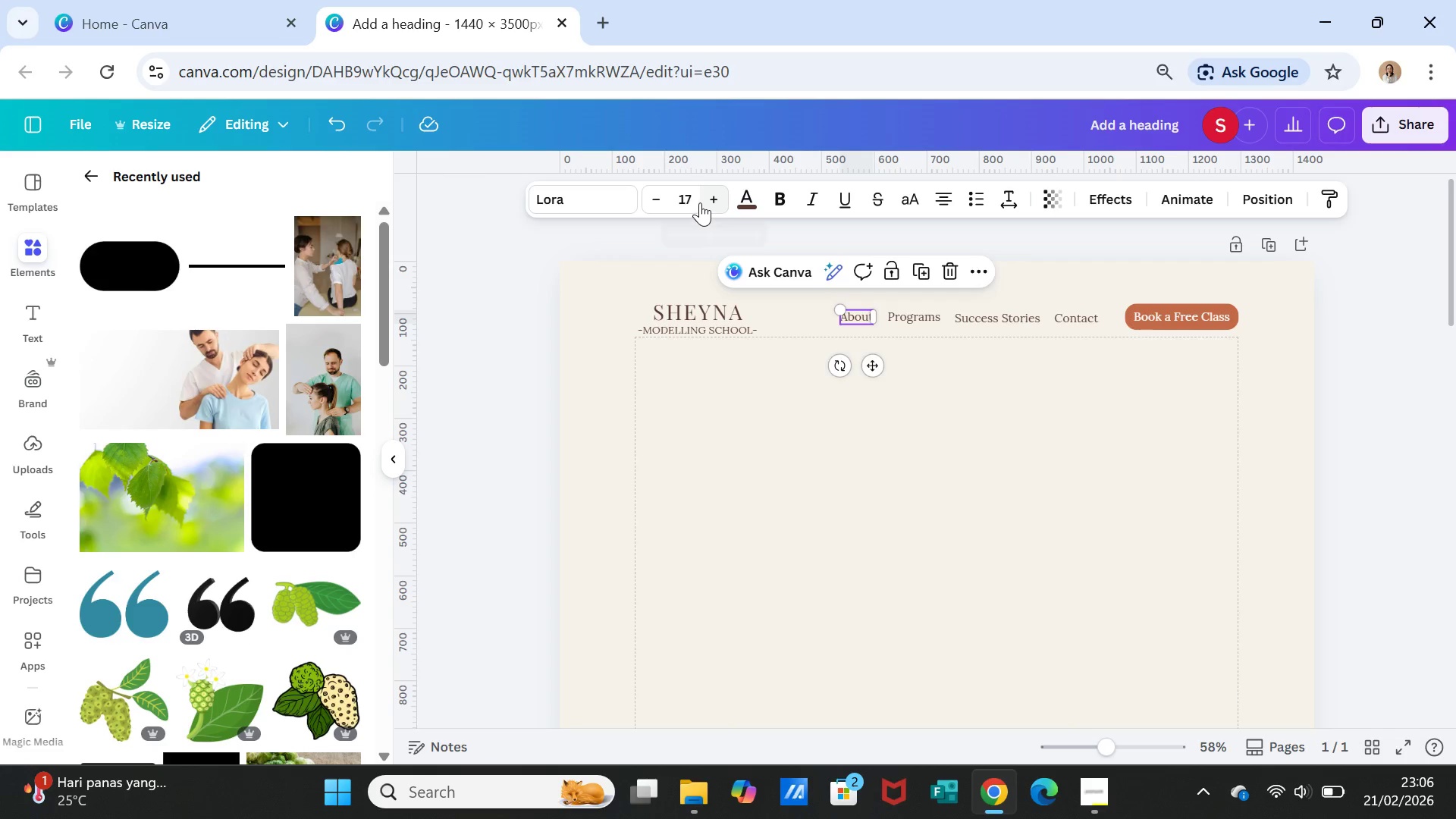 
left_click([700, 202])
 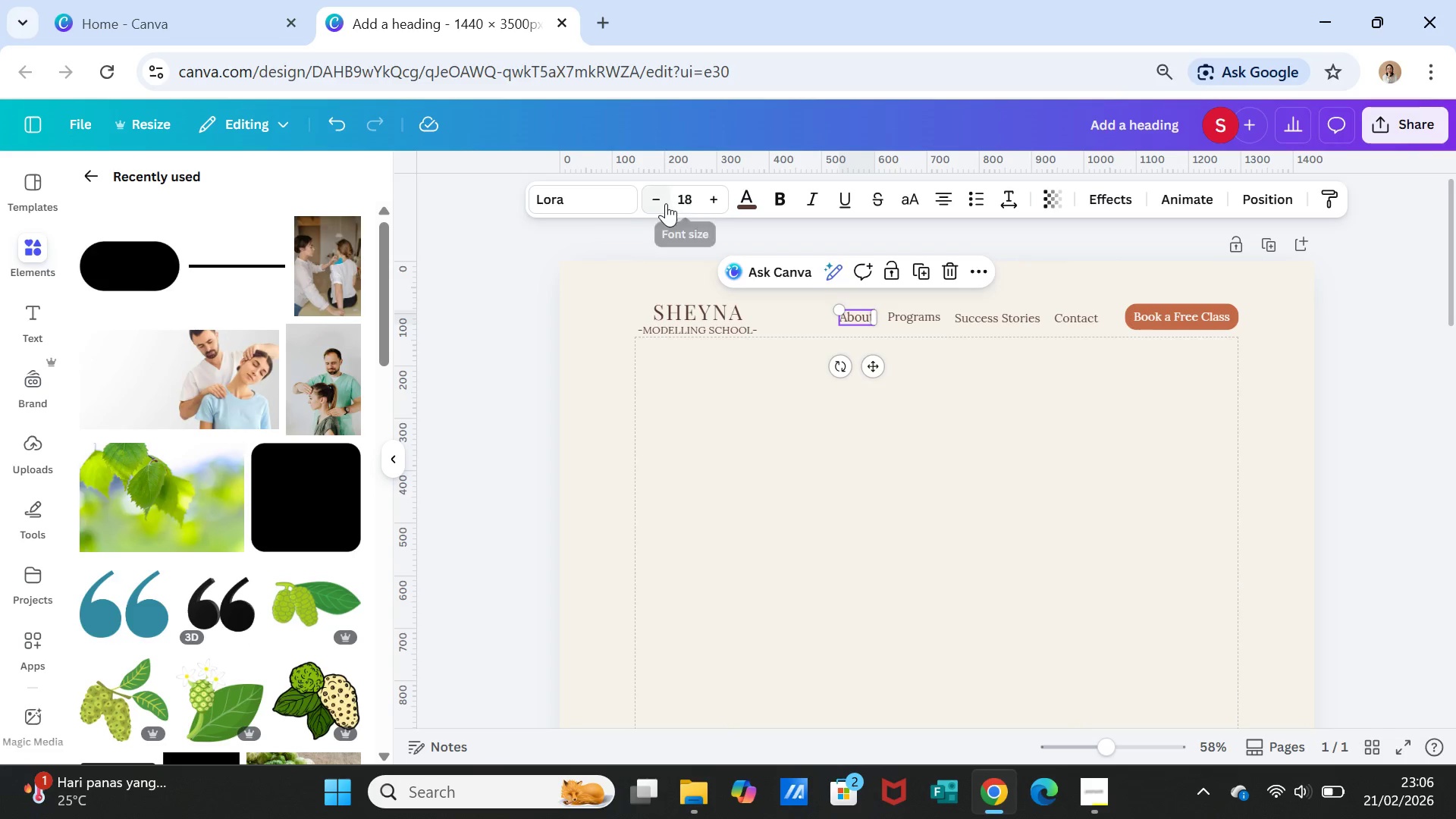 
double_click([666, 203])
 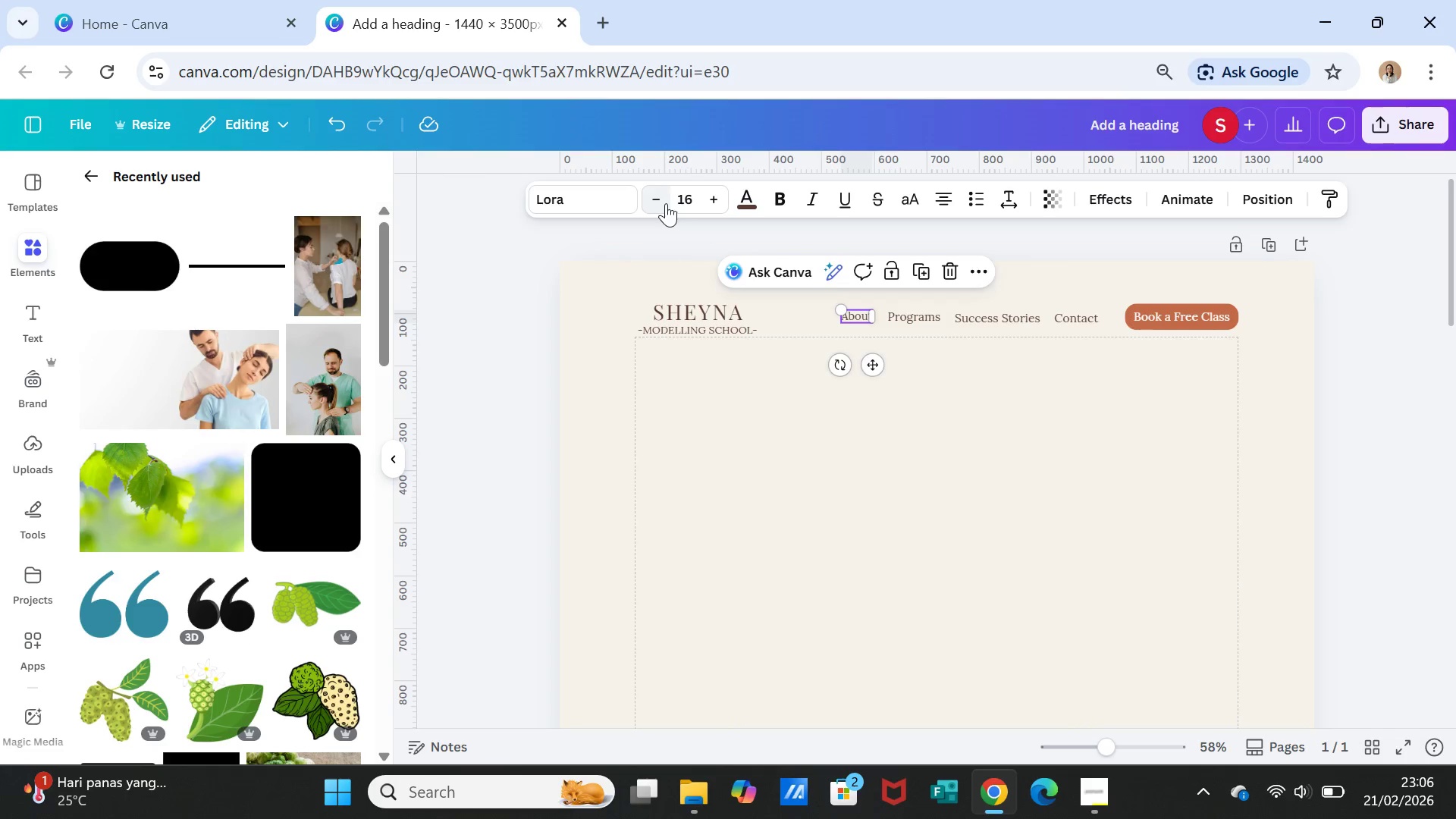 
triple_click([666, 203])
 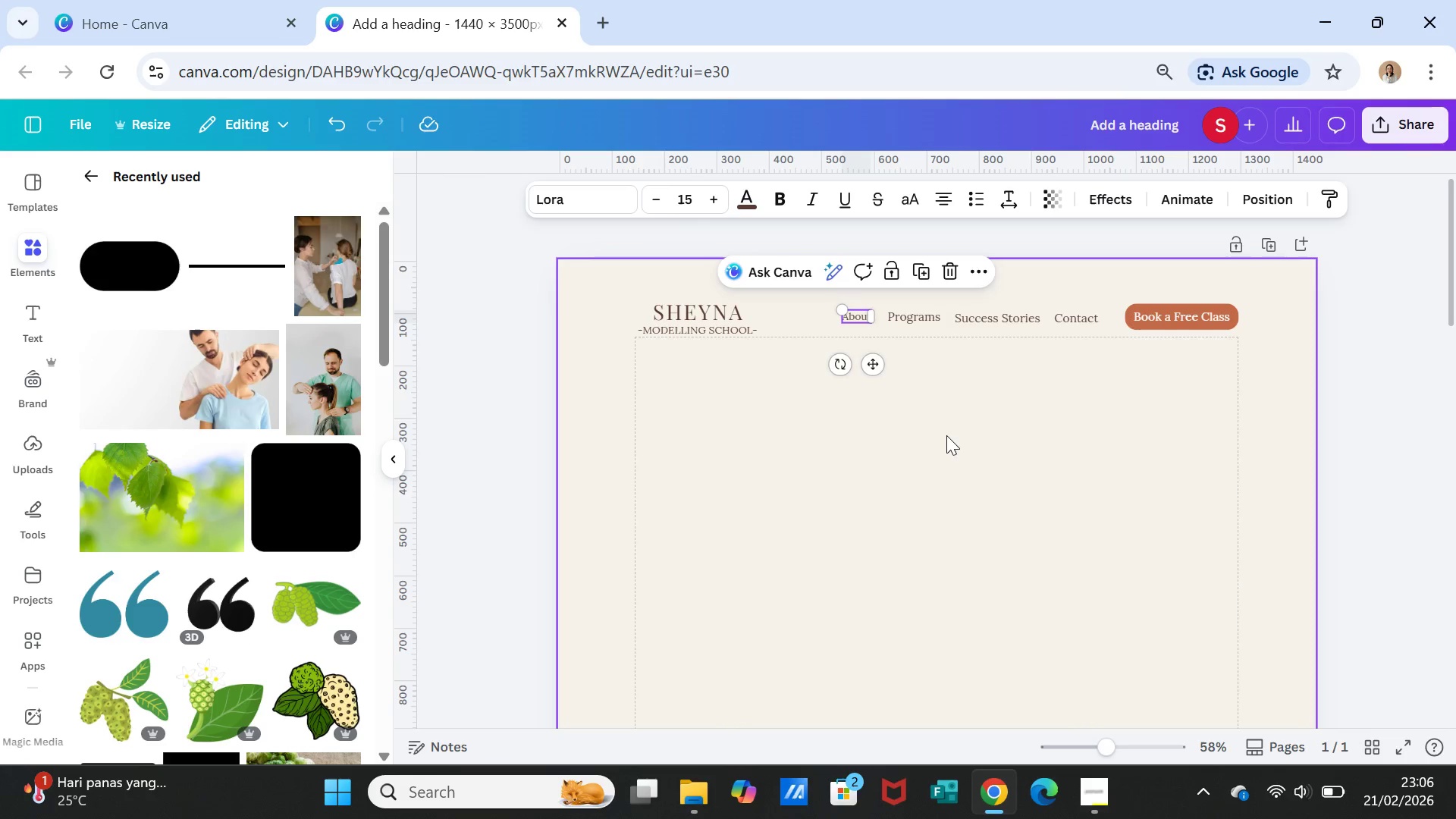 
left_click([946, 435])
 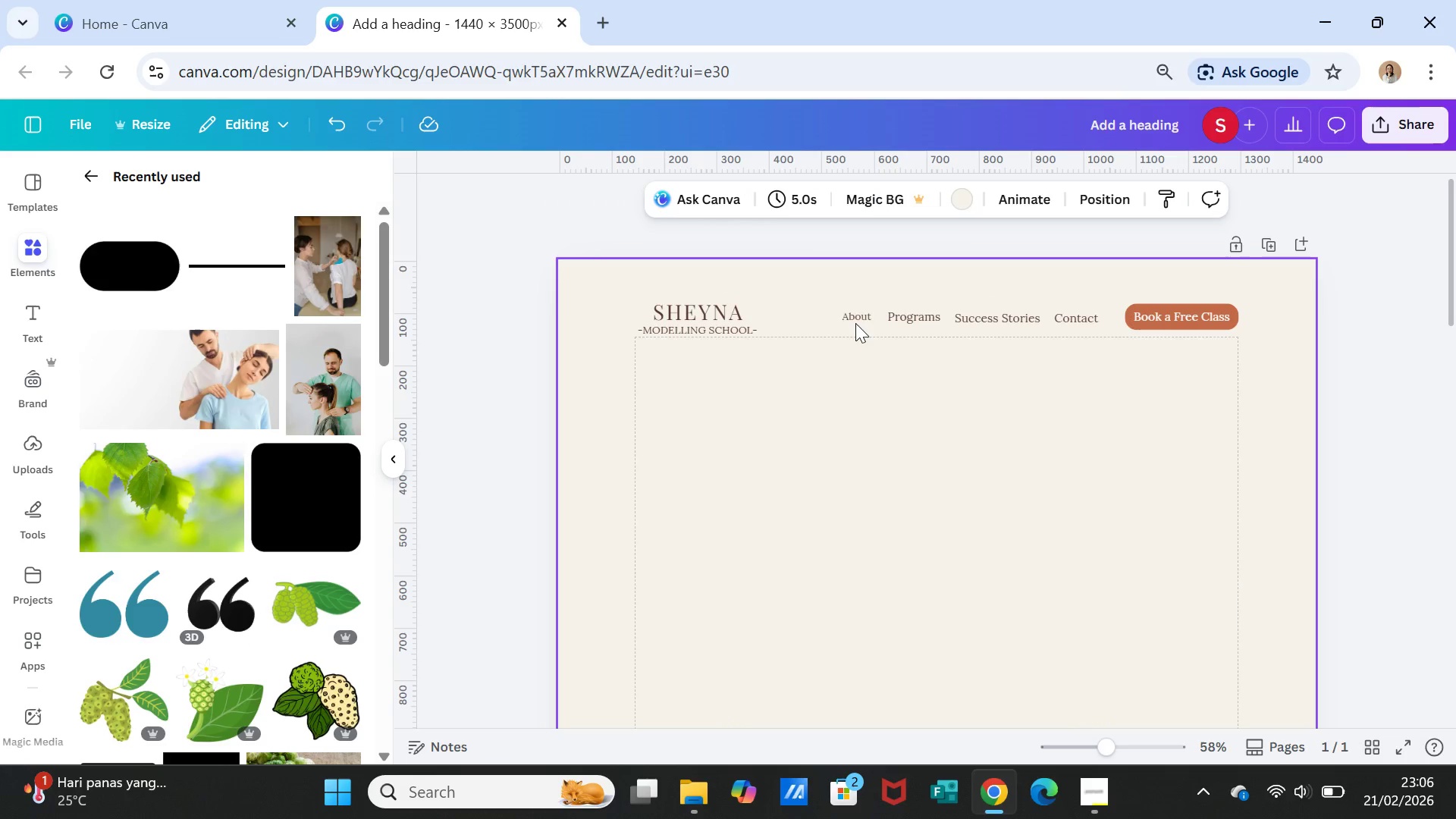 
left_click([856, 321])
 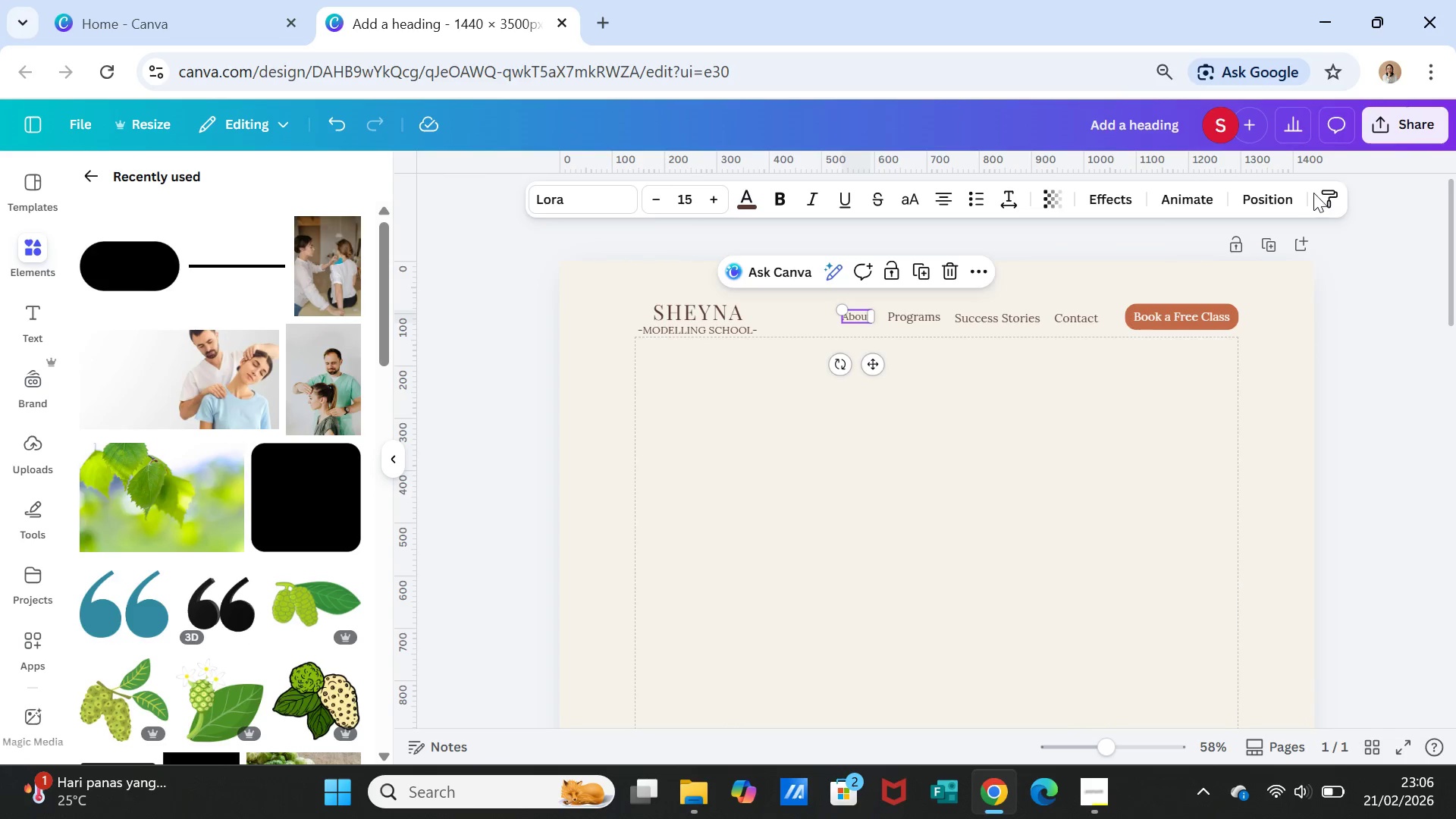 
left_click([1342, 194])
 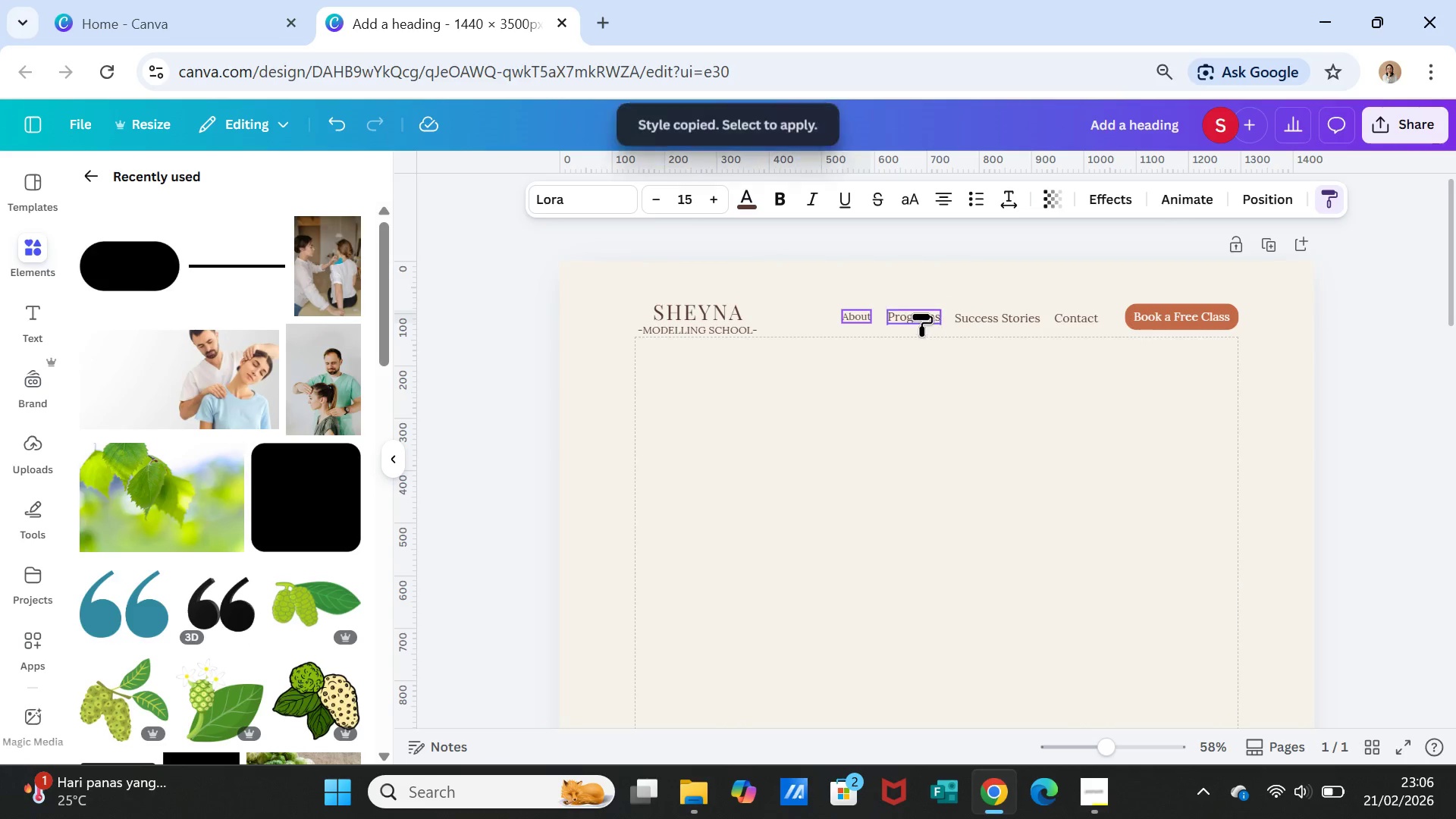 
left_click([921, 313])
 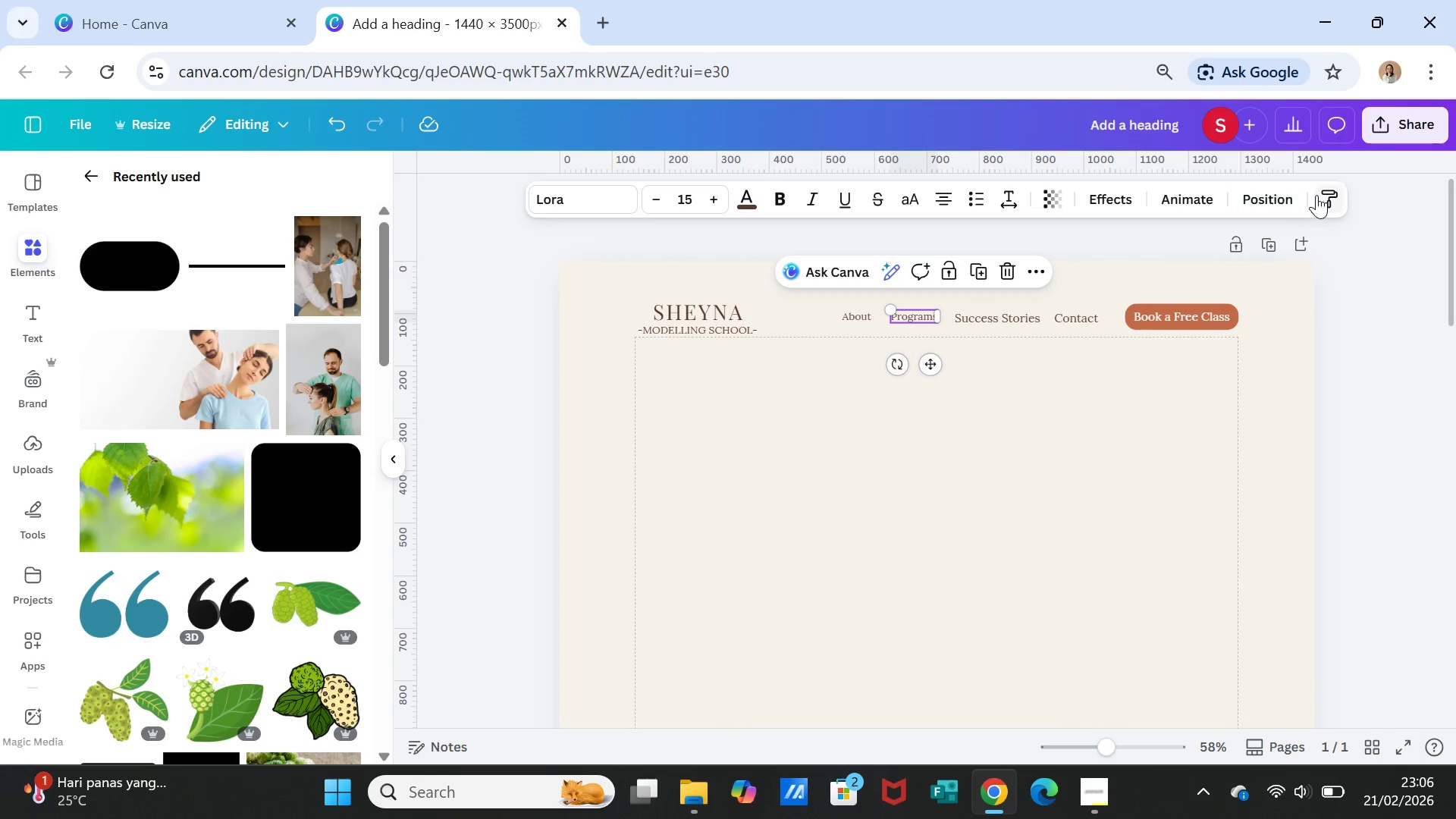 
left_click([1326, 195])
 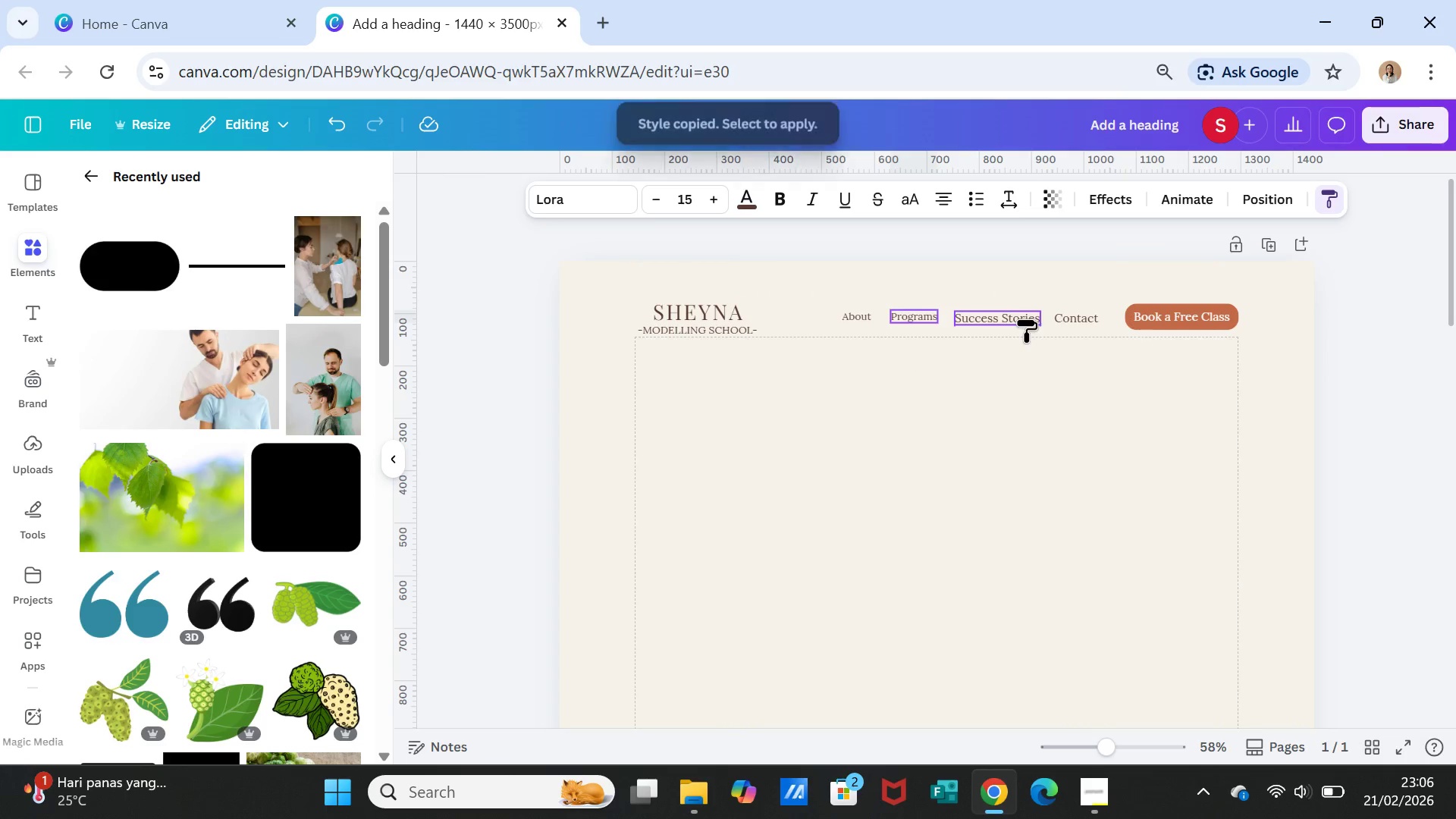 
left_click([1026, 320])
 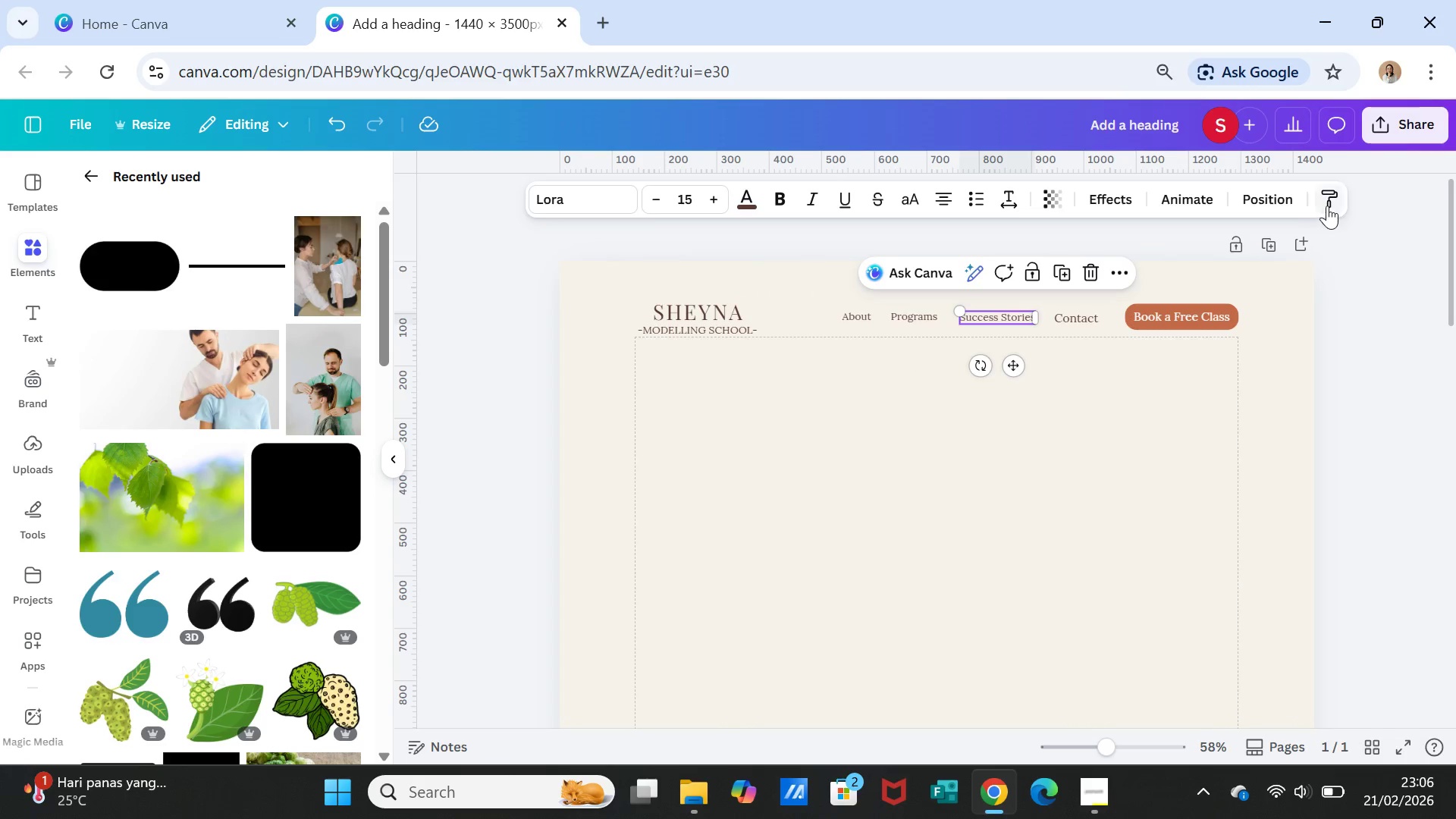 
left_click([1328, 201])
 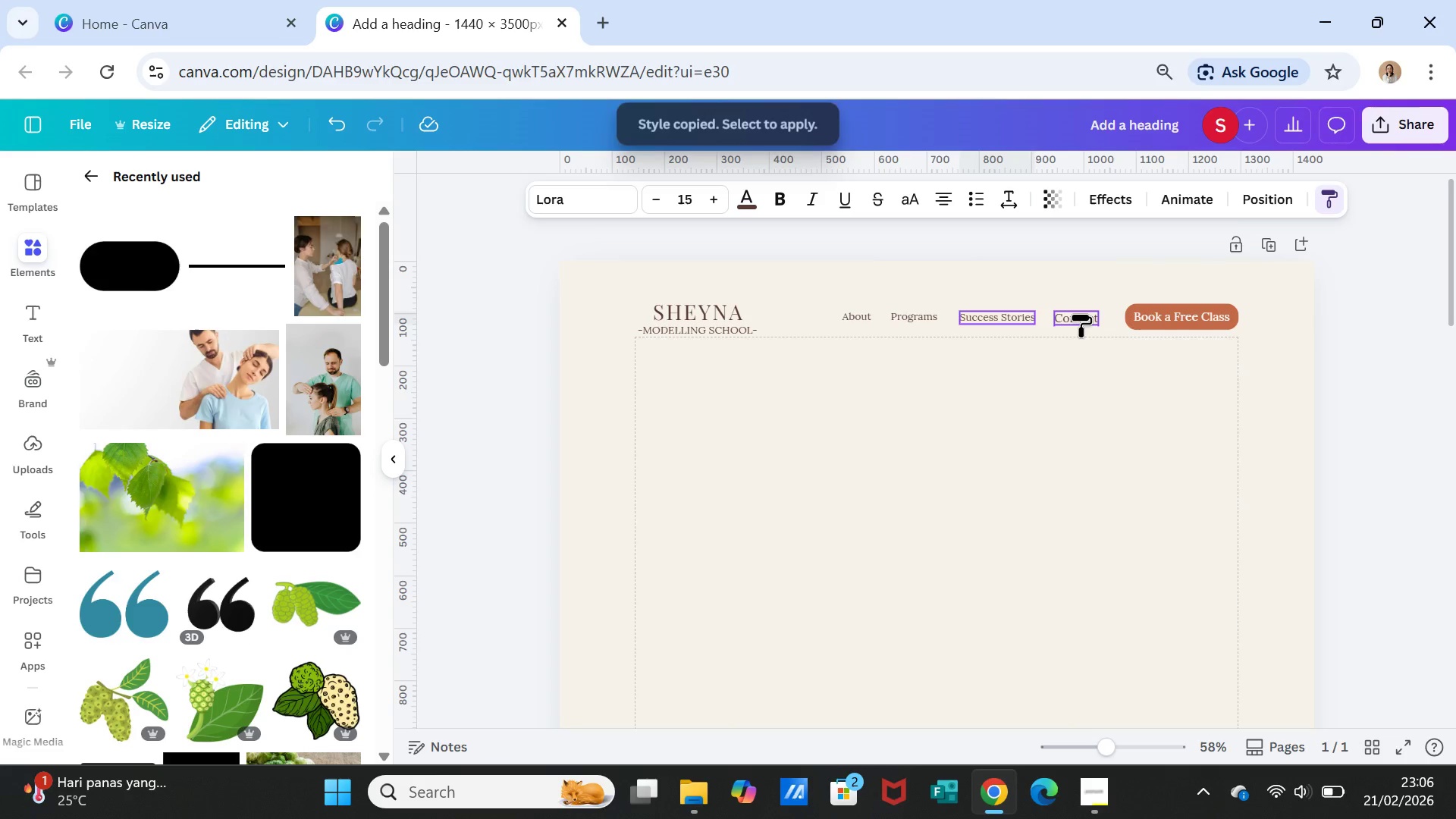 
left_click([1081, 314])
 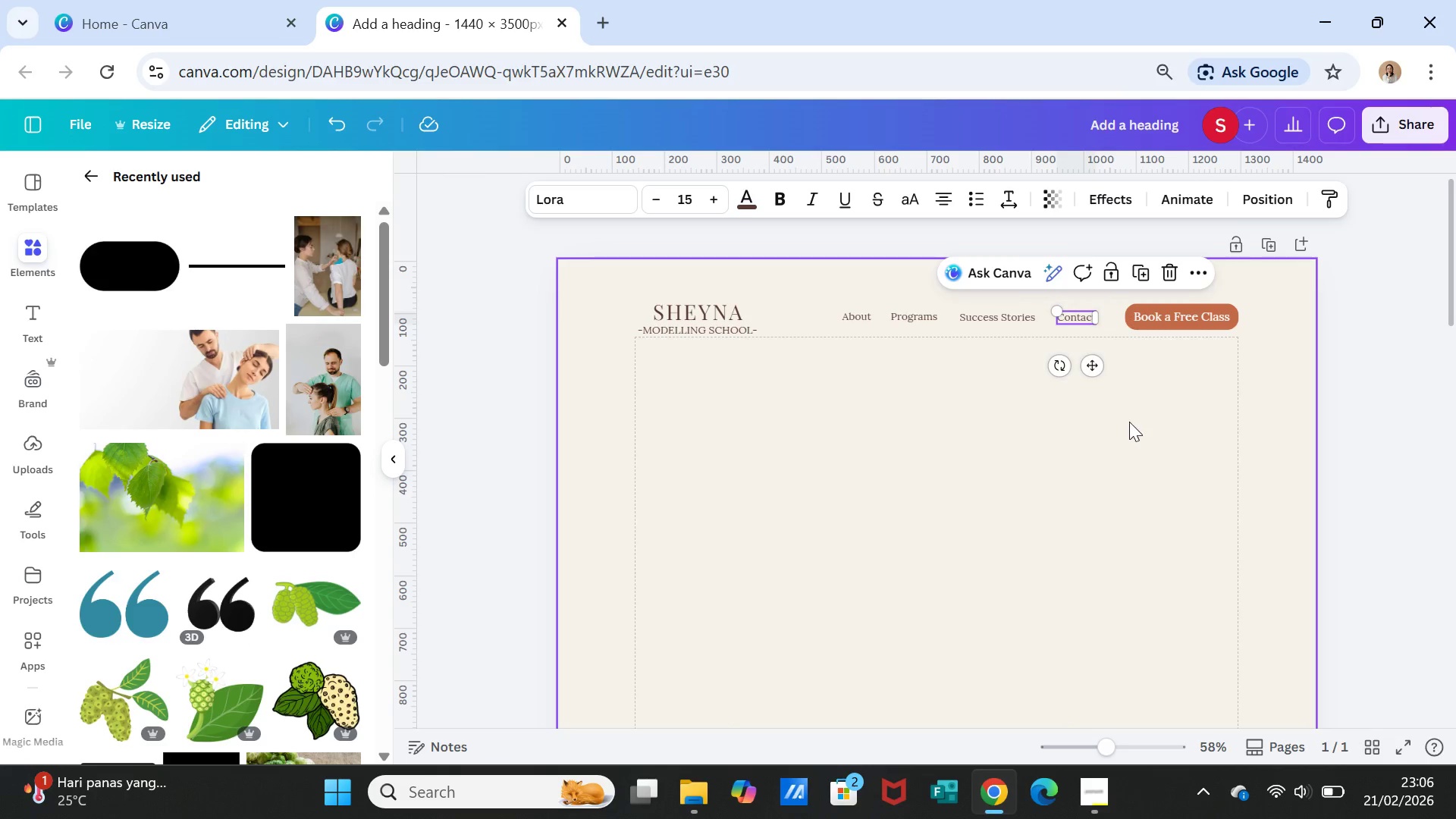 
left_click([1130, 422])
 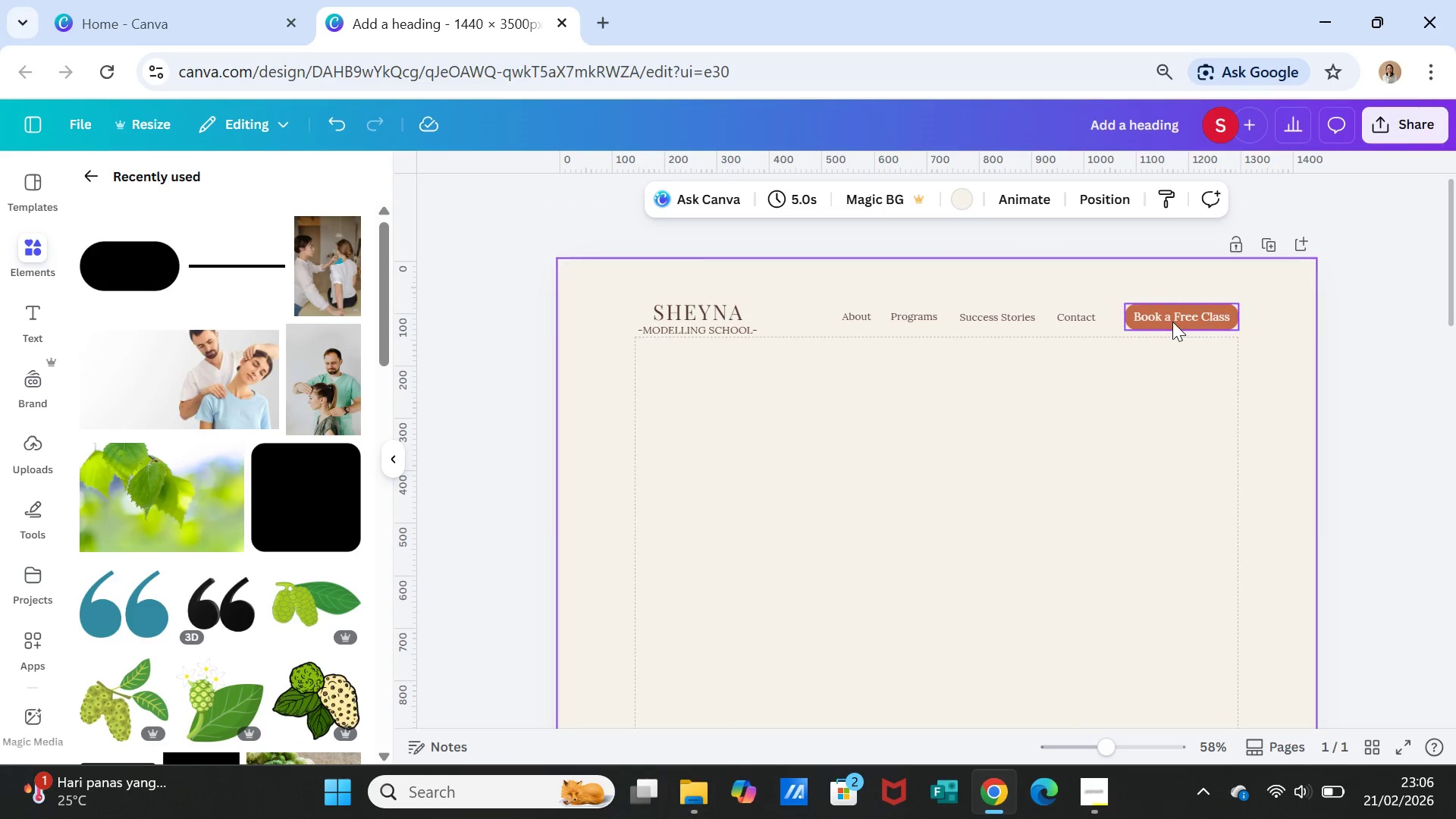 
left_click([1172, 318])
 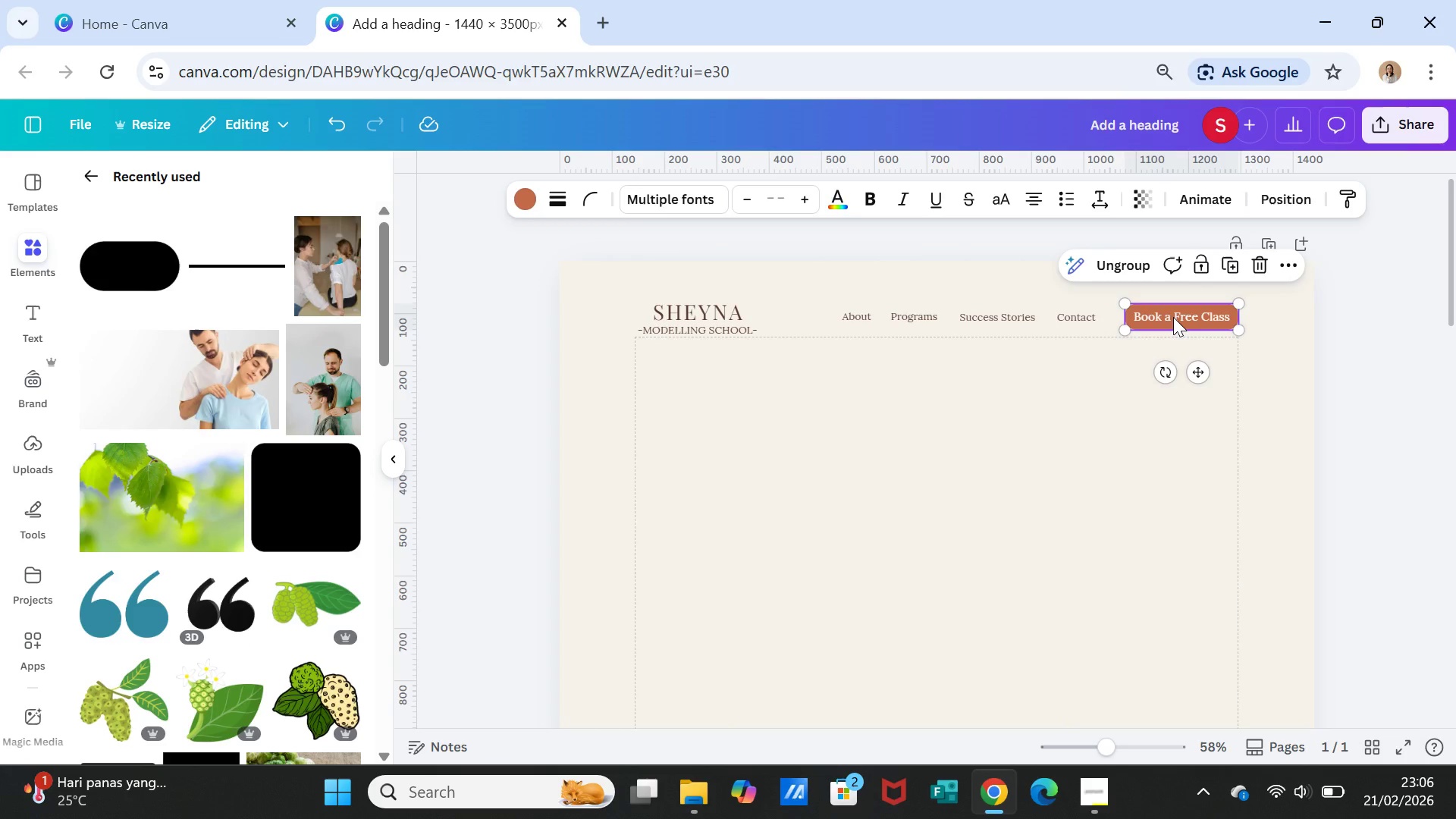 
left_click([1173, 317])
 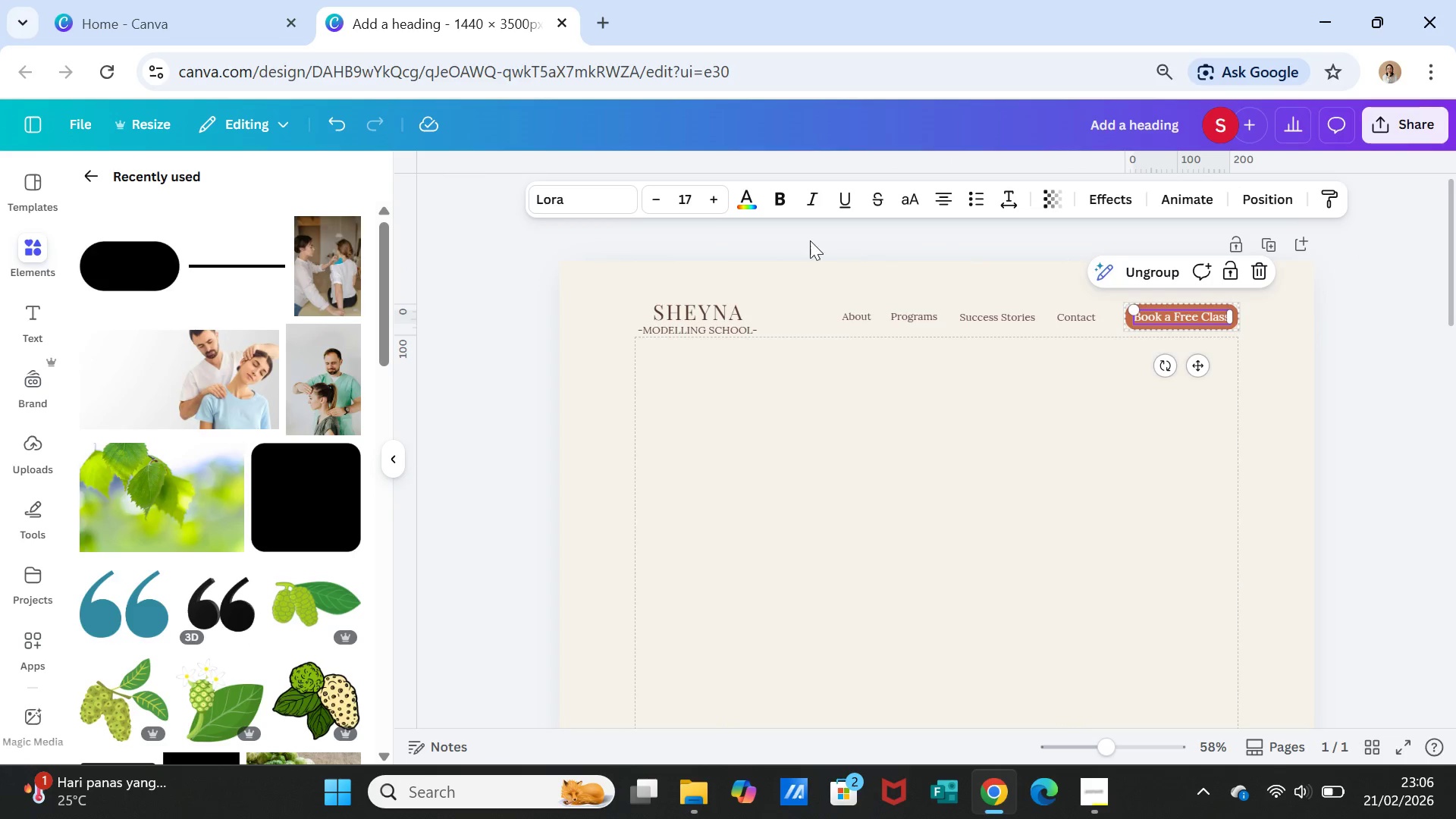 
left_click_drag(start_coordinate=[726, 226], to_coordinate=[728, 242])
 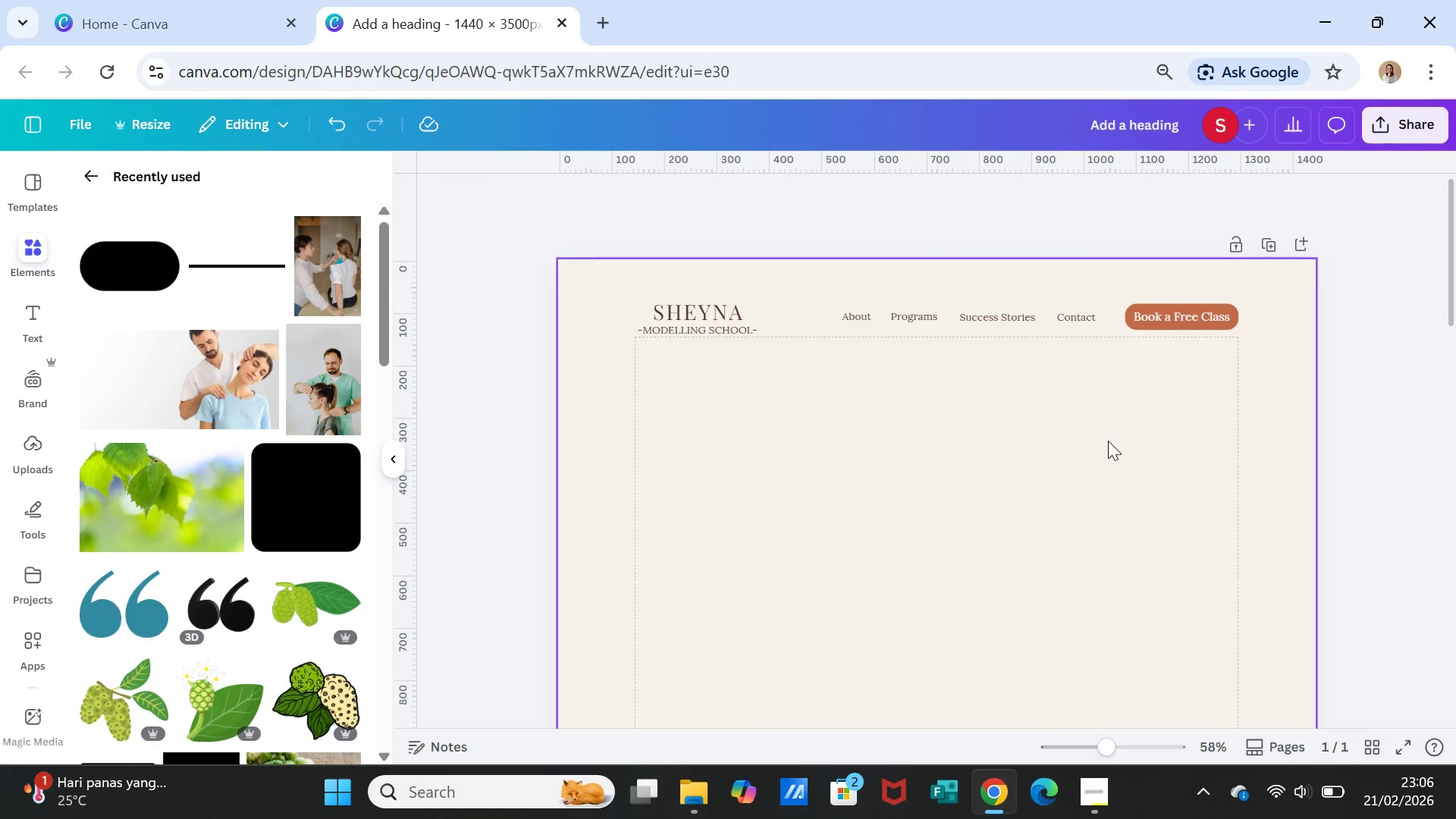 
left_click([1108, 441])
 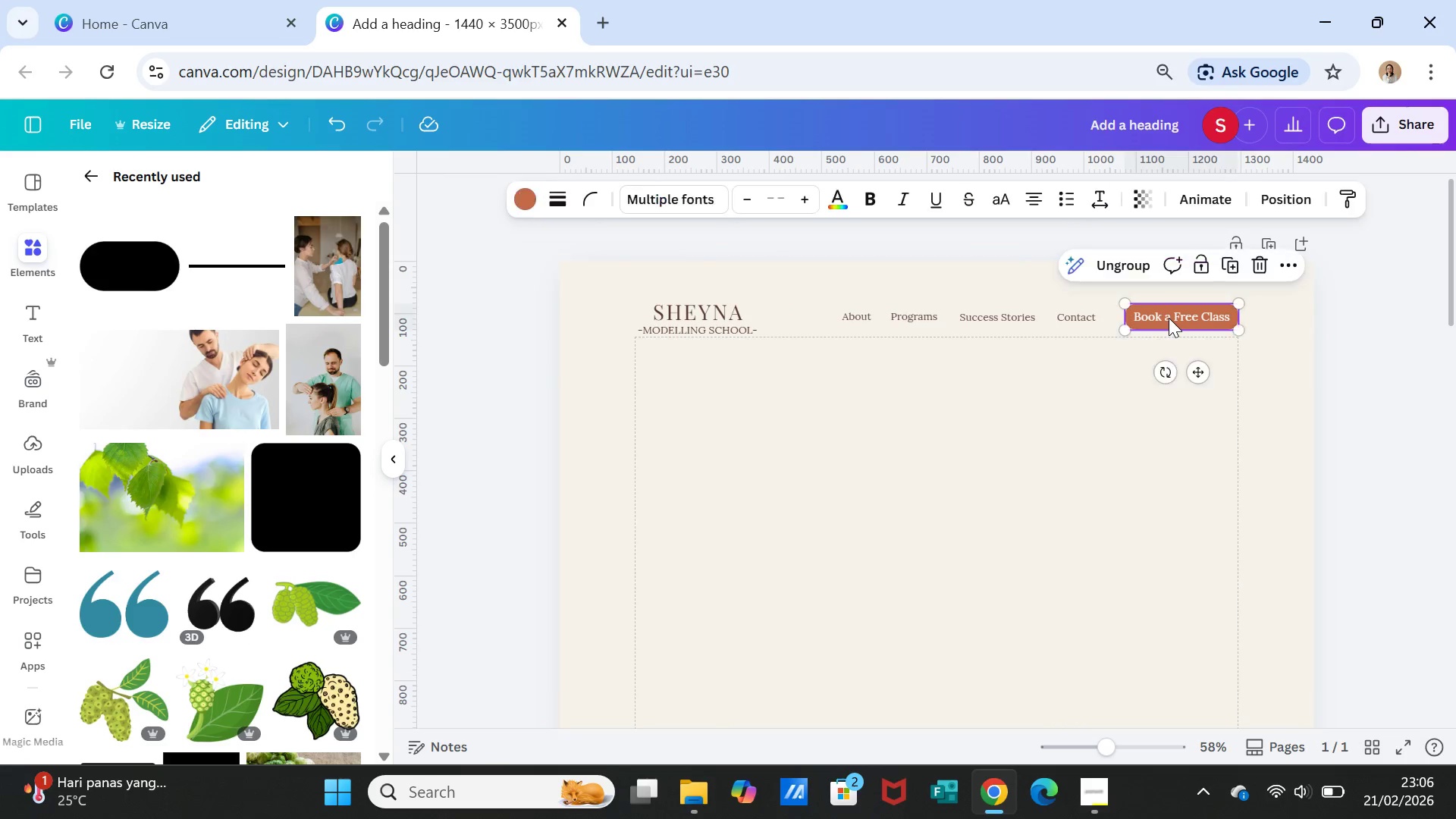 
double_click([1169, 318])
 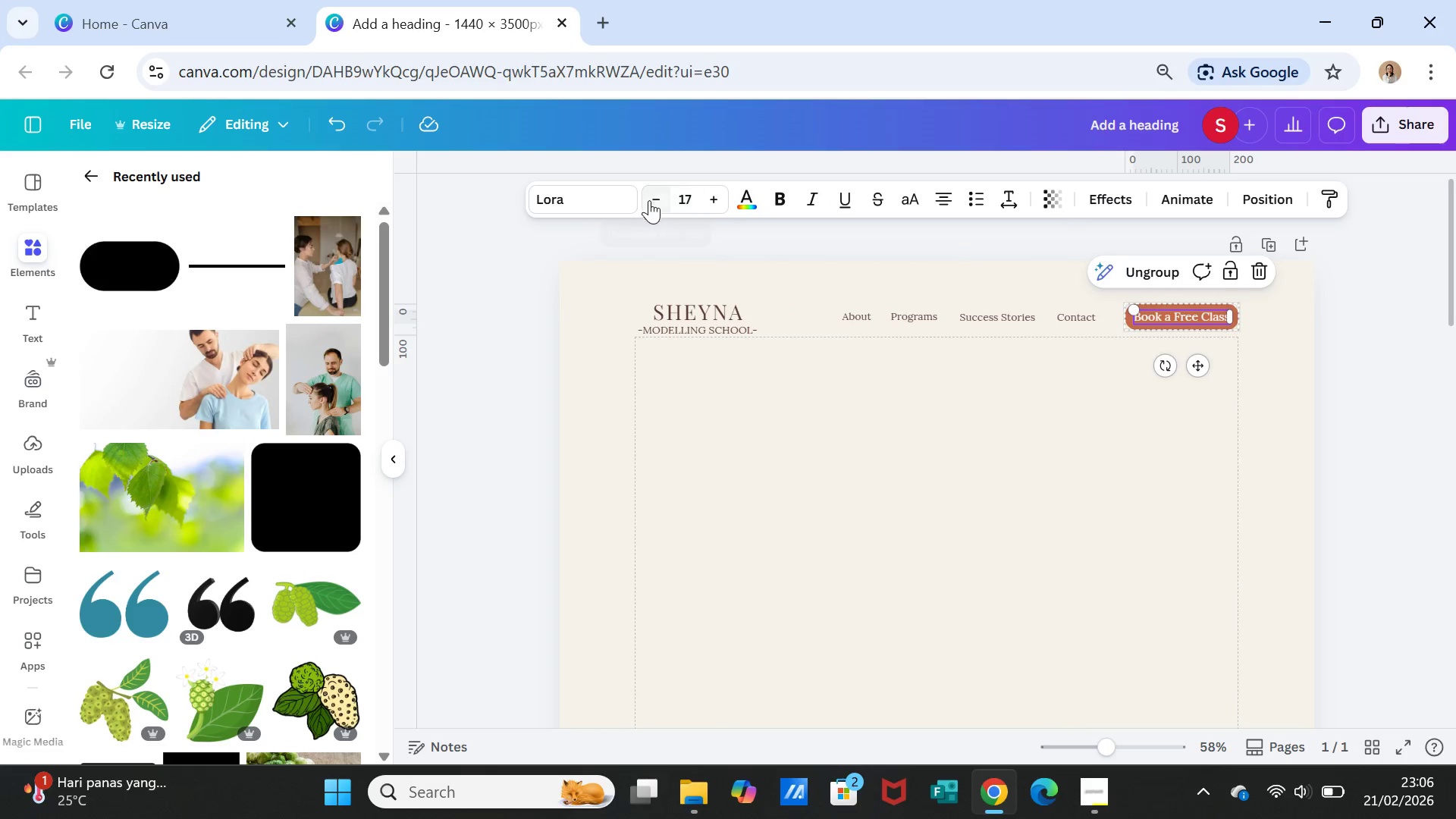 
double_click([649, 200])
 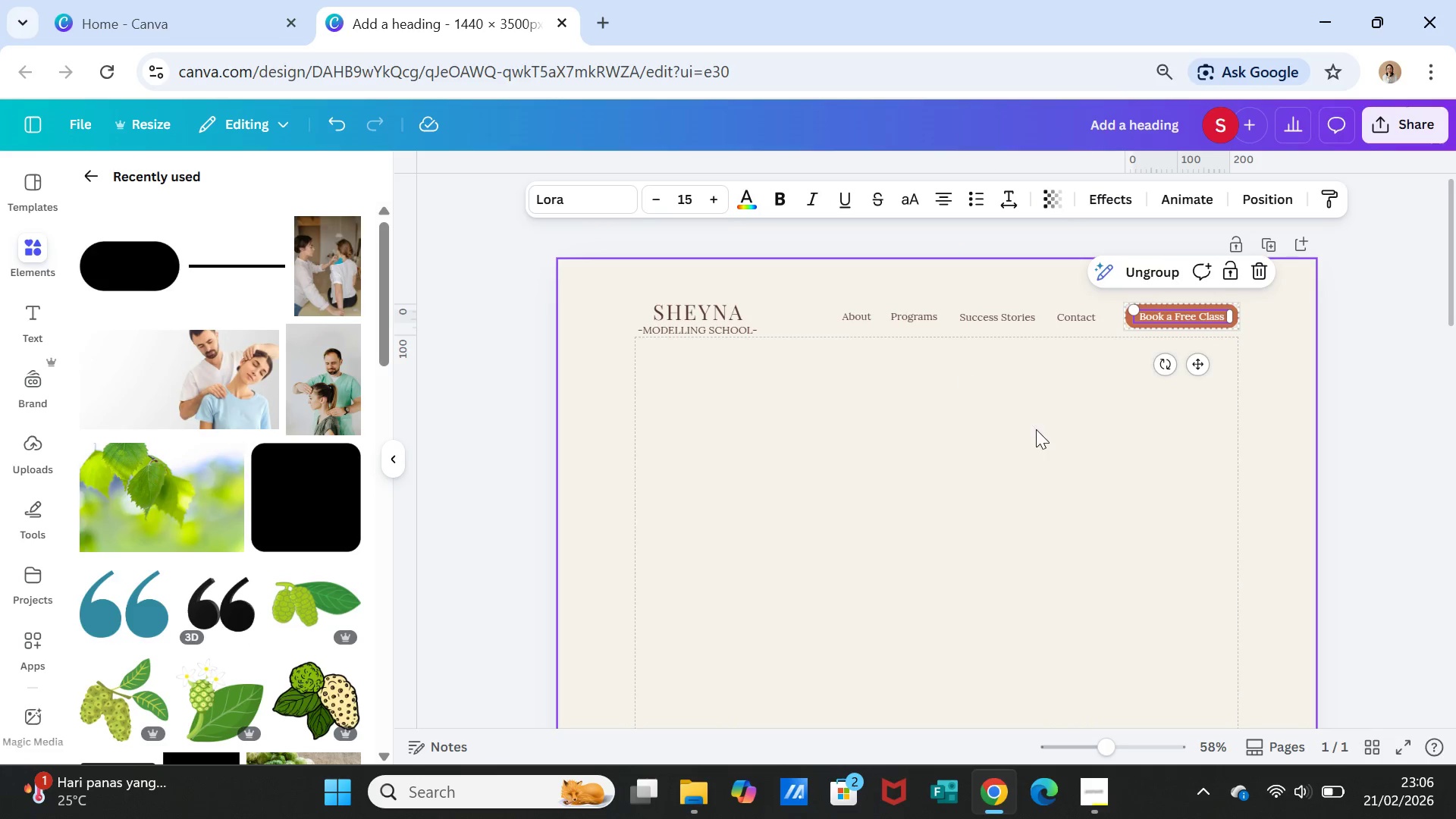 
left_click([1036, 429])
 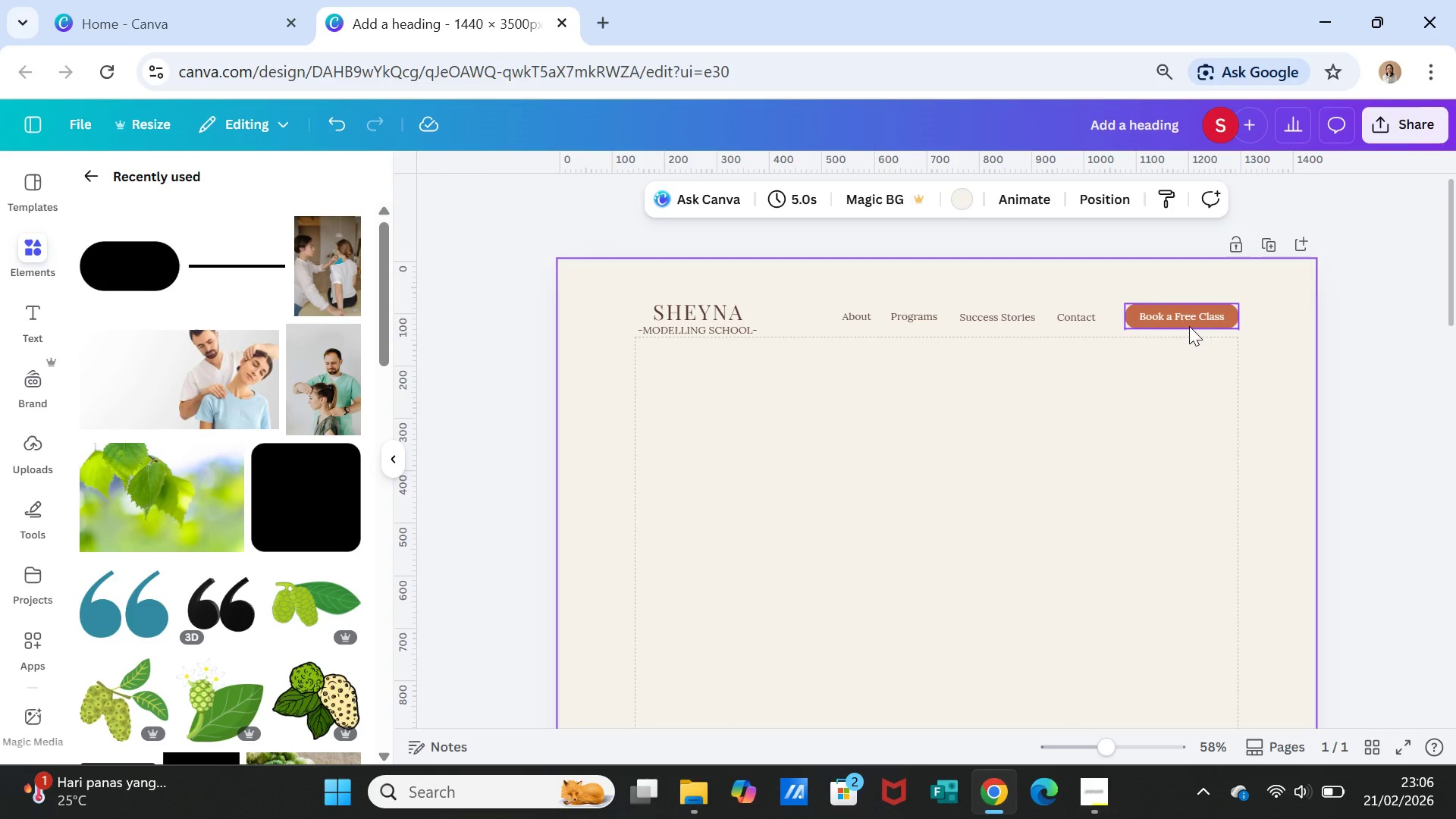 
left_click([1190, 326])
 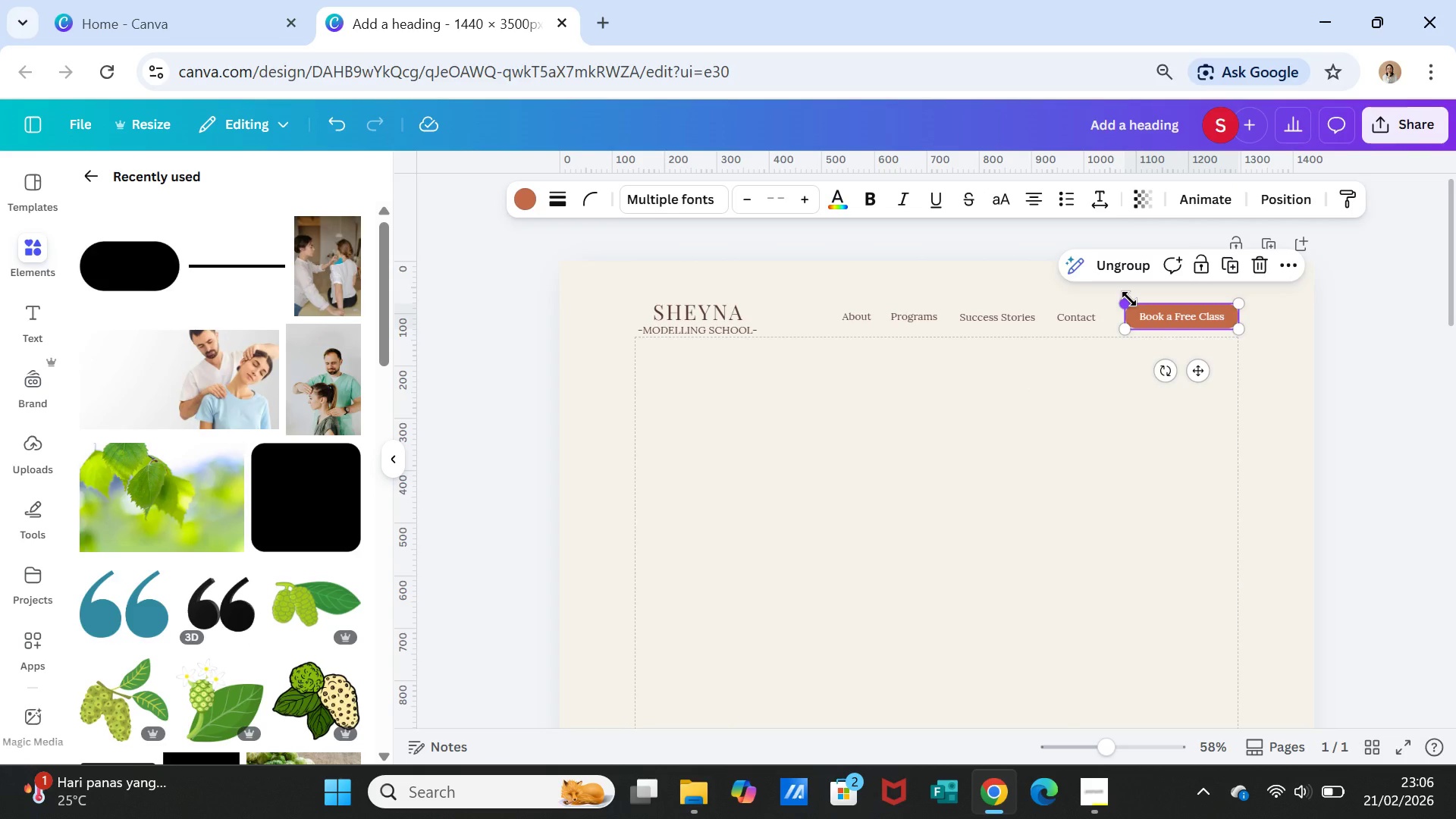 
left_click_drag(start_coordinate=[1129, 299], to_coordinate=[1138, 303])
 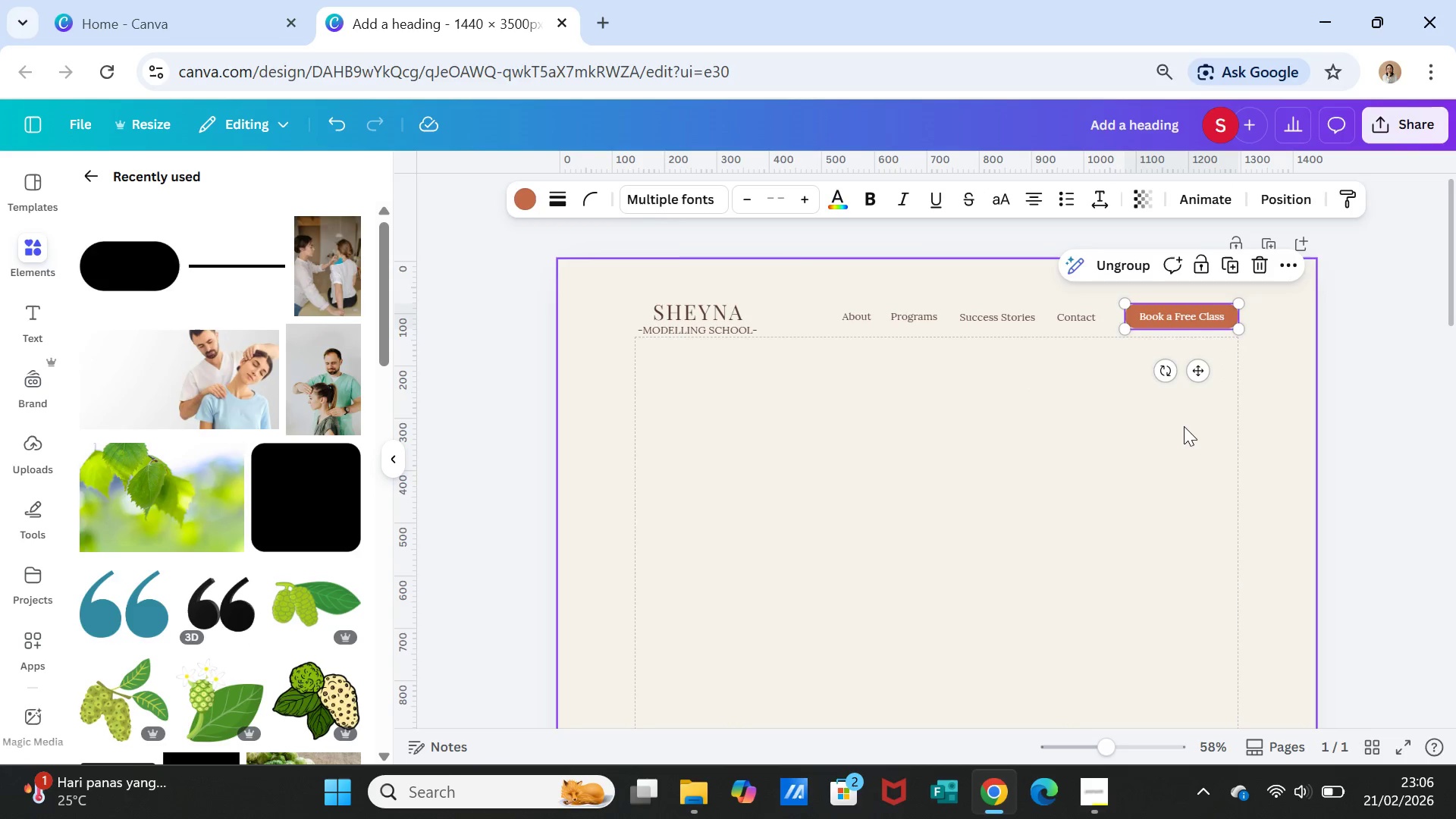 
left_click([1184, 426])
 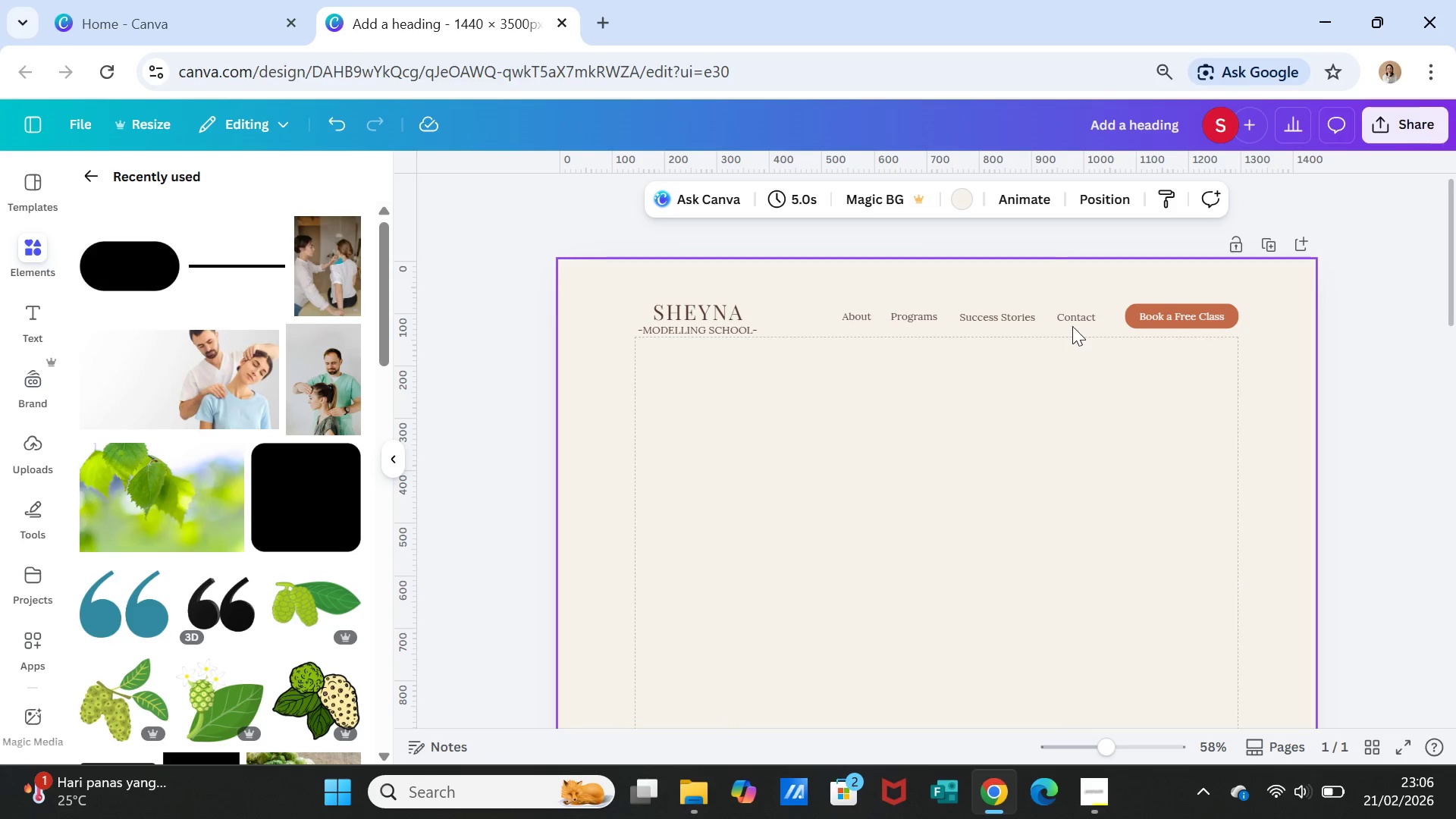 
left_click_drag(start_coordinate=[1072, 319], to_coordinate=[1081, 319])
 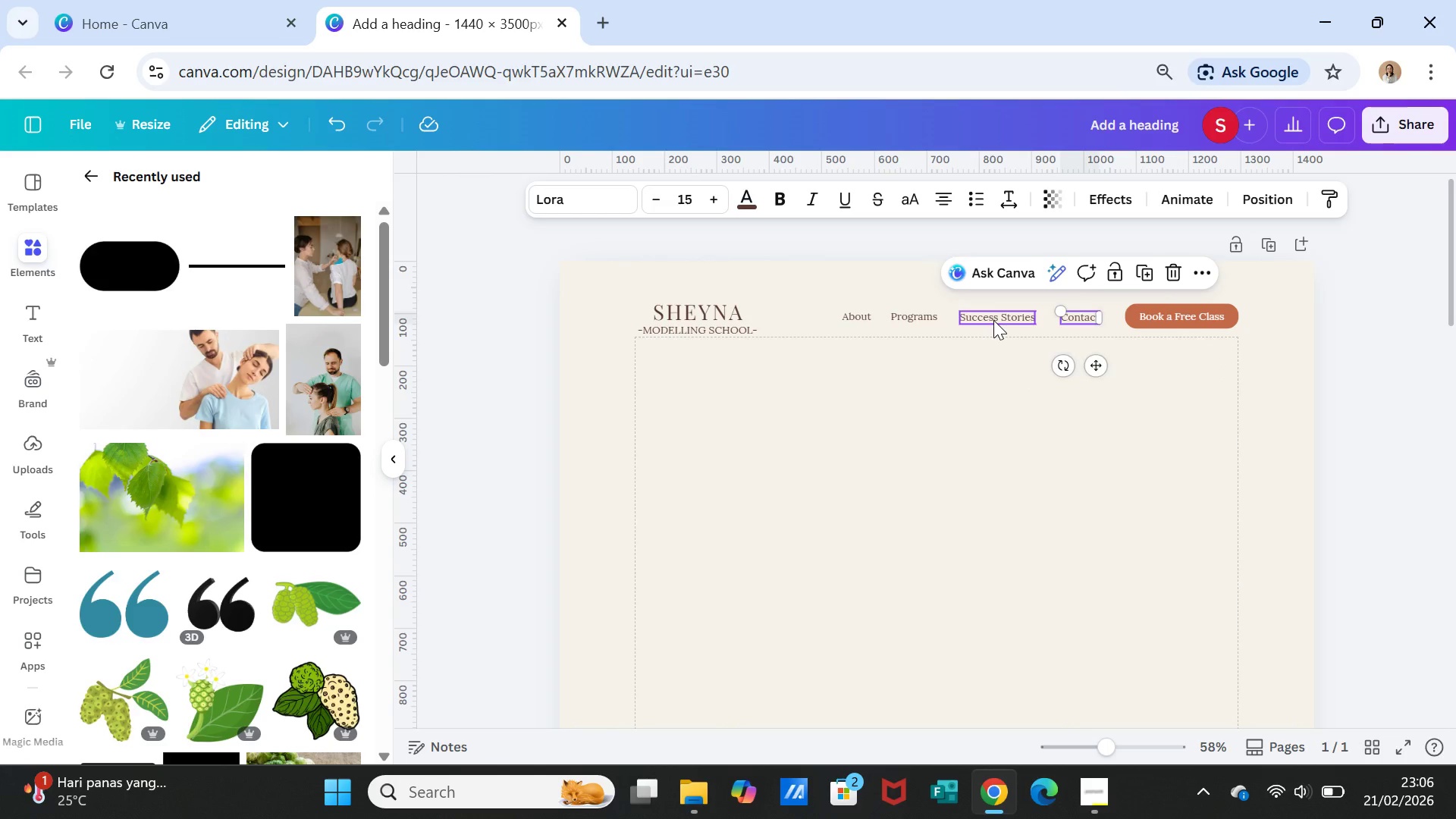 
left_click_drag(start_coordinate=[993, 320], to_coordinate=[999, 321])
 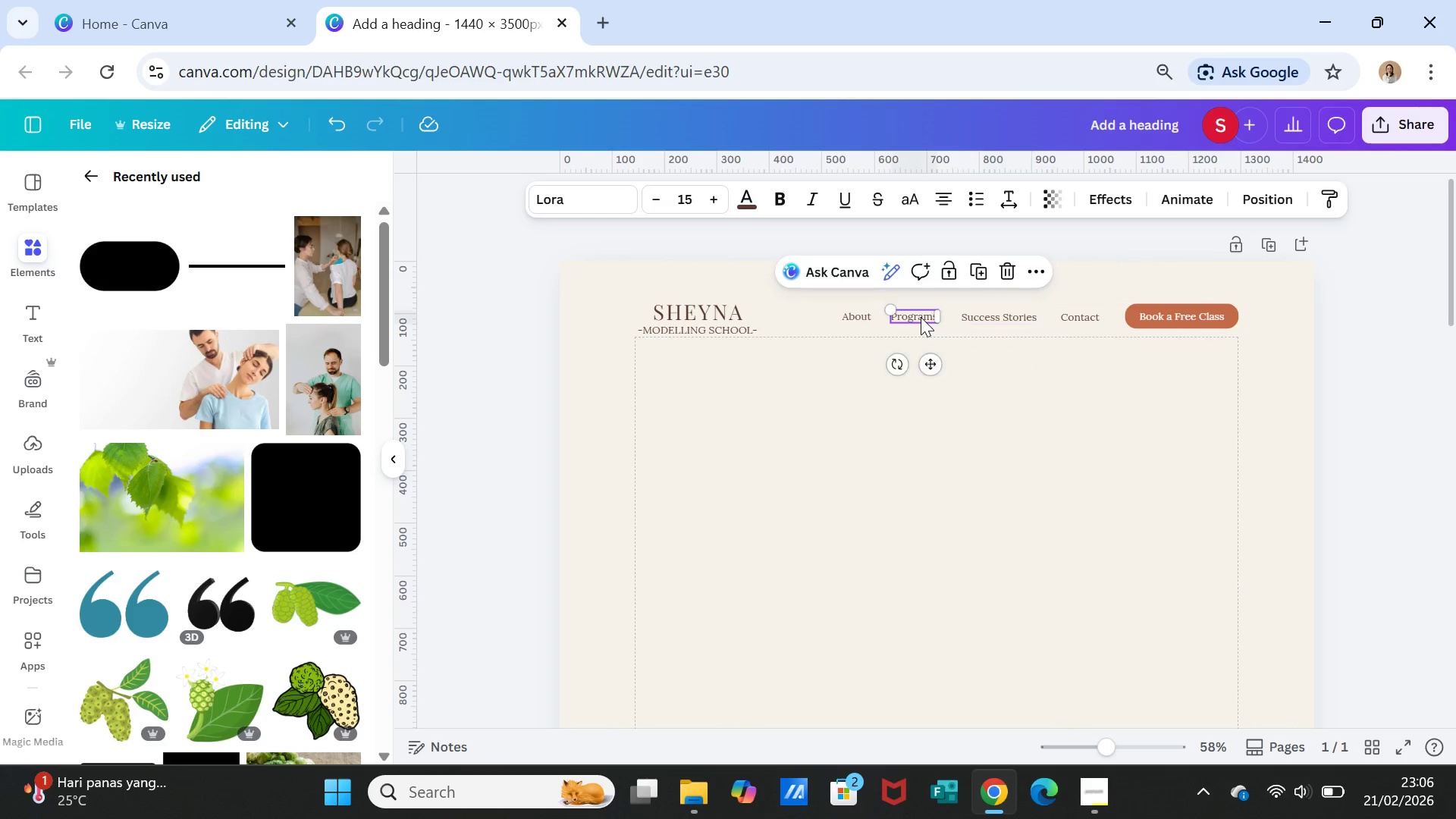 
left_click_drag(start_coordinate=[921, 317], to_coordinate=[927, 318])
 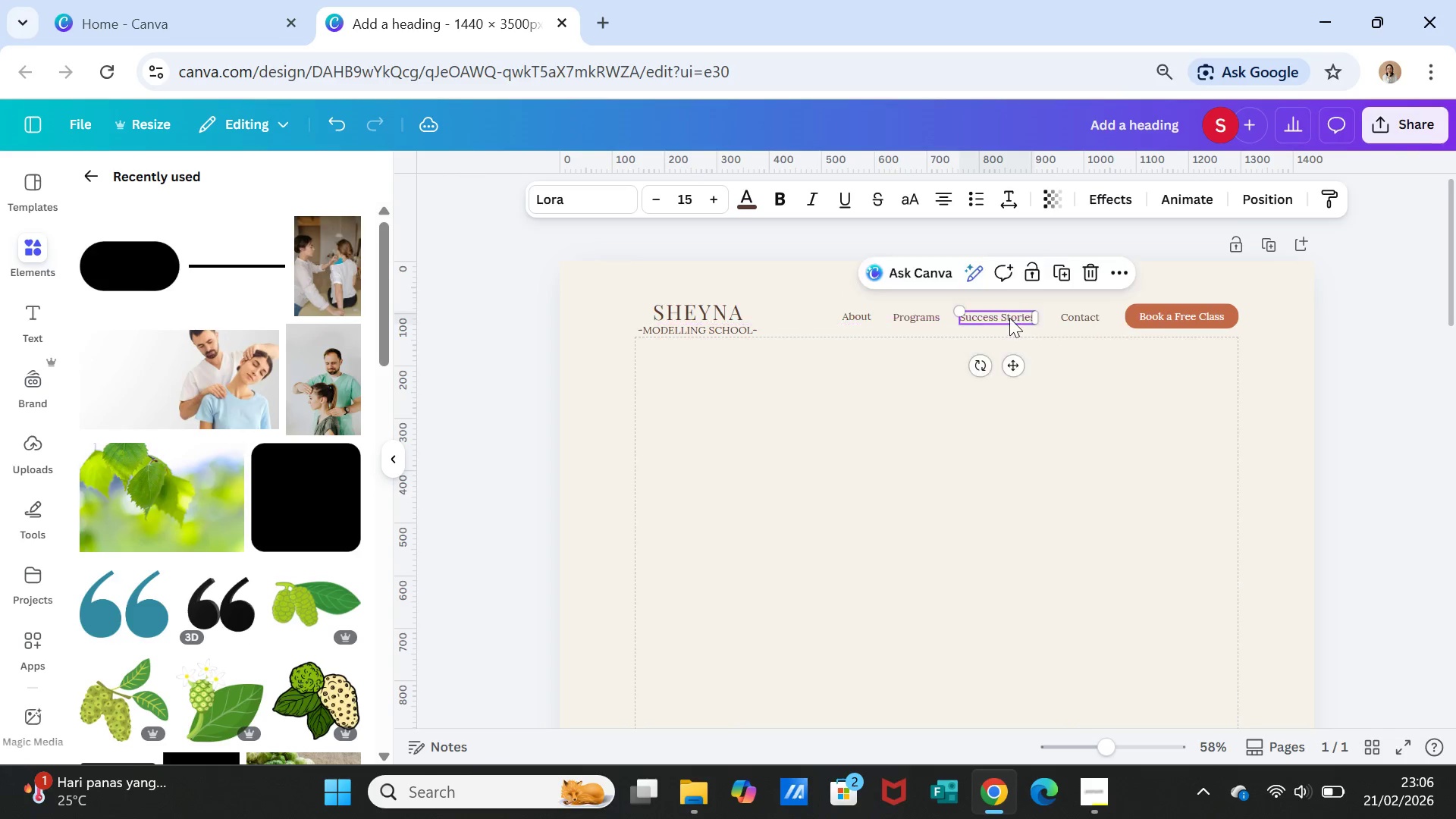 
left_click_drag(start_coordinate=[1066, 314], to_coordinate=[1071, 315])
 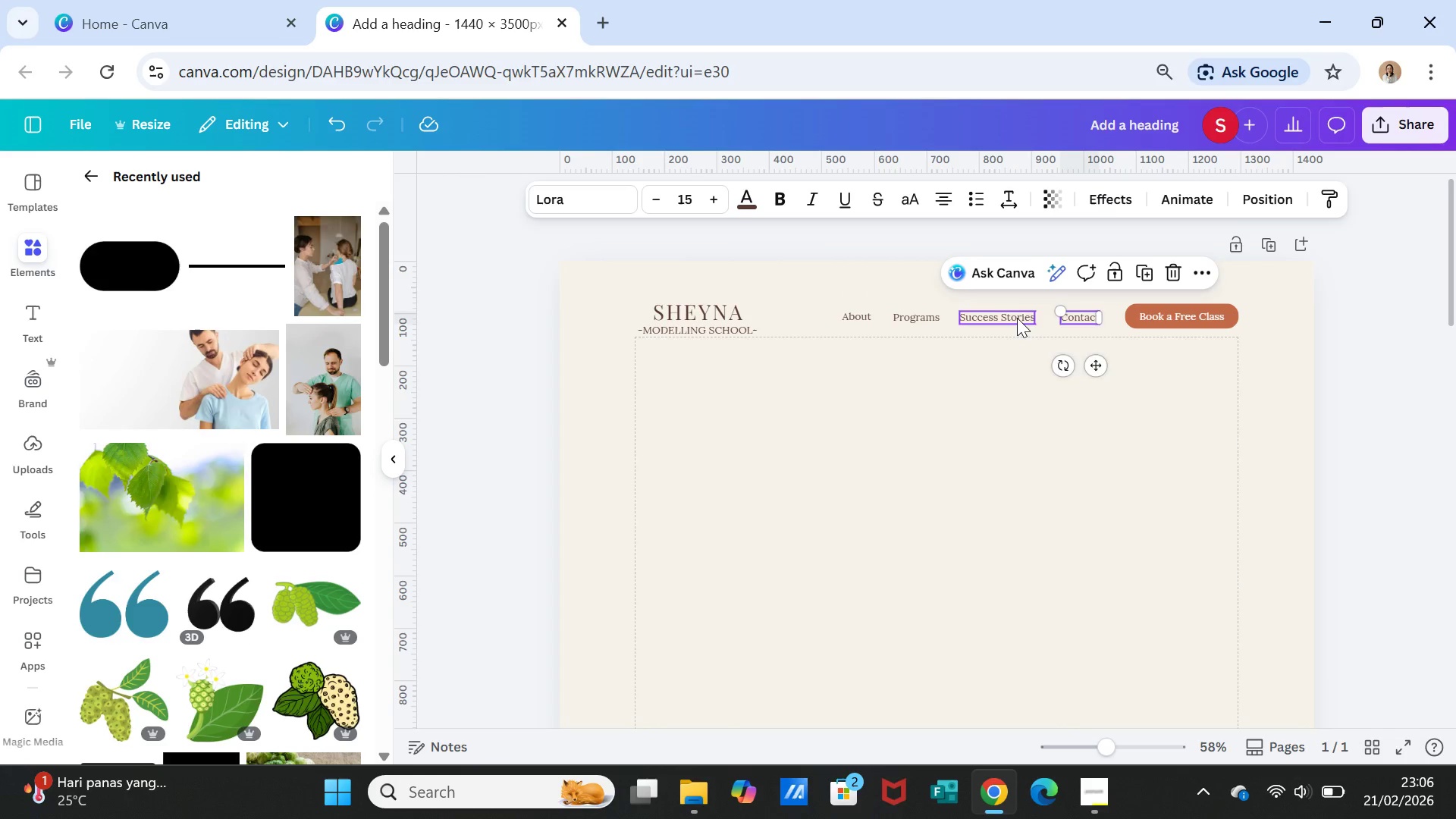 
left_click_drag(start_coordinate=[1017, 318], to_coordinate=[1022, 318])
 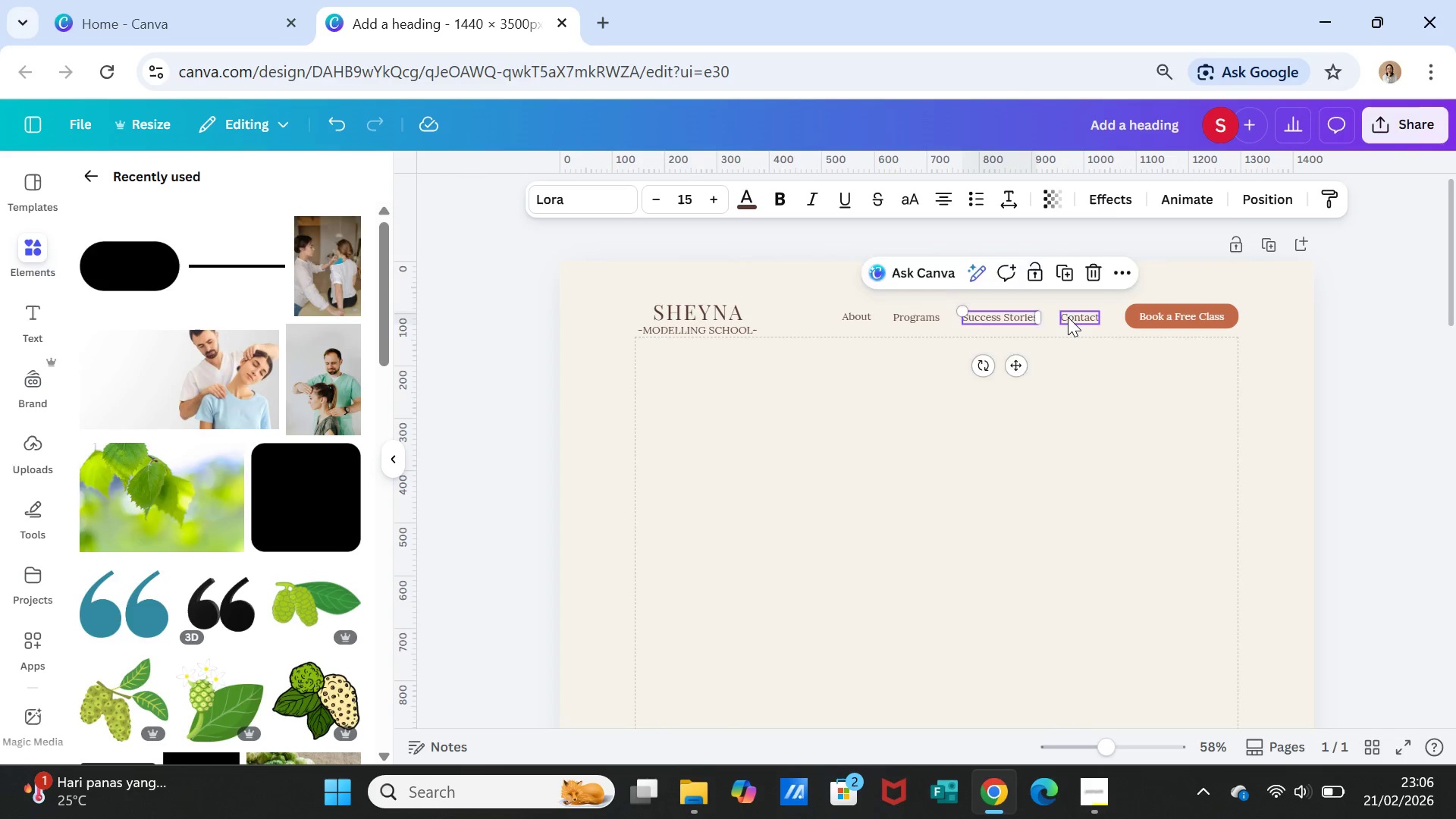 
left_click_drag(start_coordinate=[1068, 317], to_coordinate=[1074, 318])
 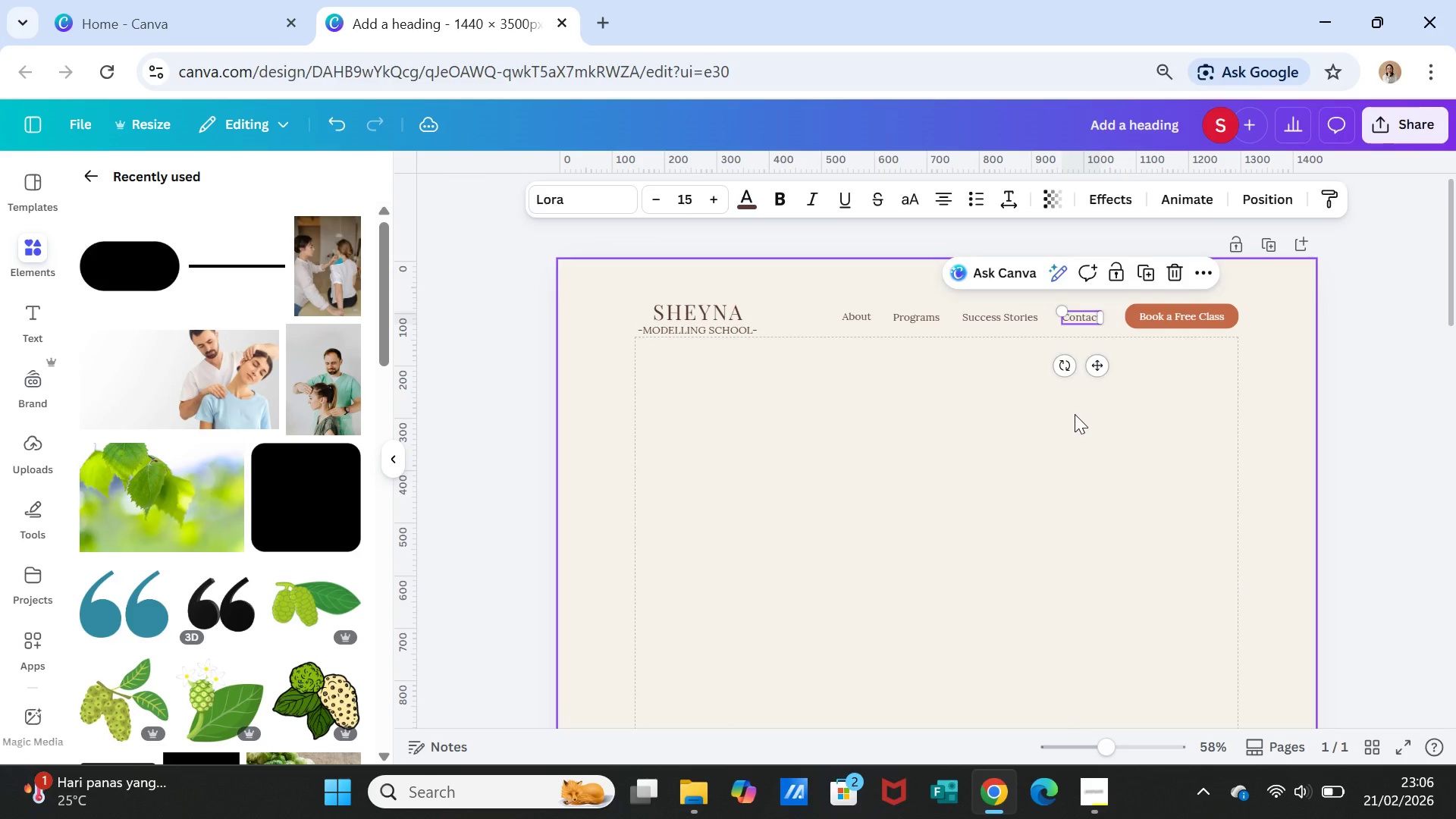 
left_click([1075, 414])
 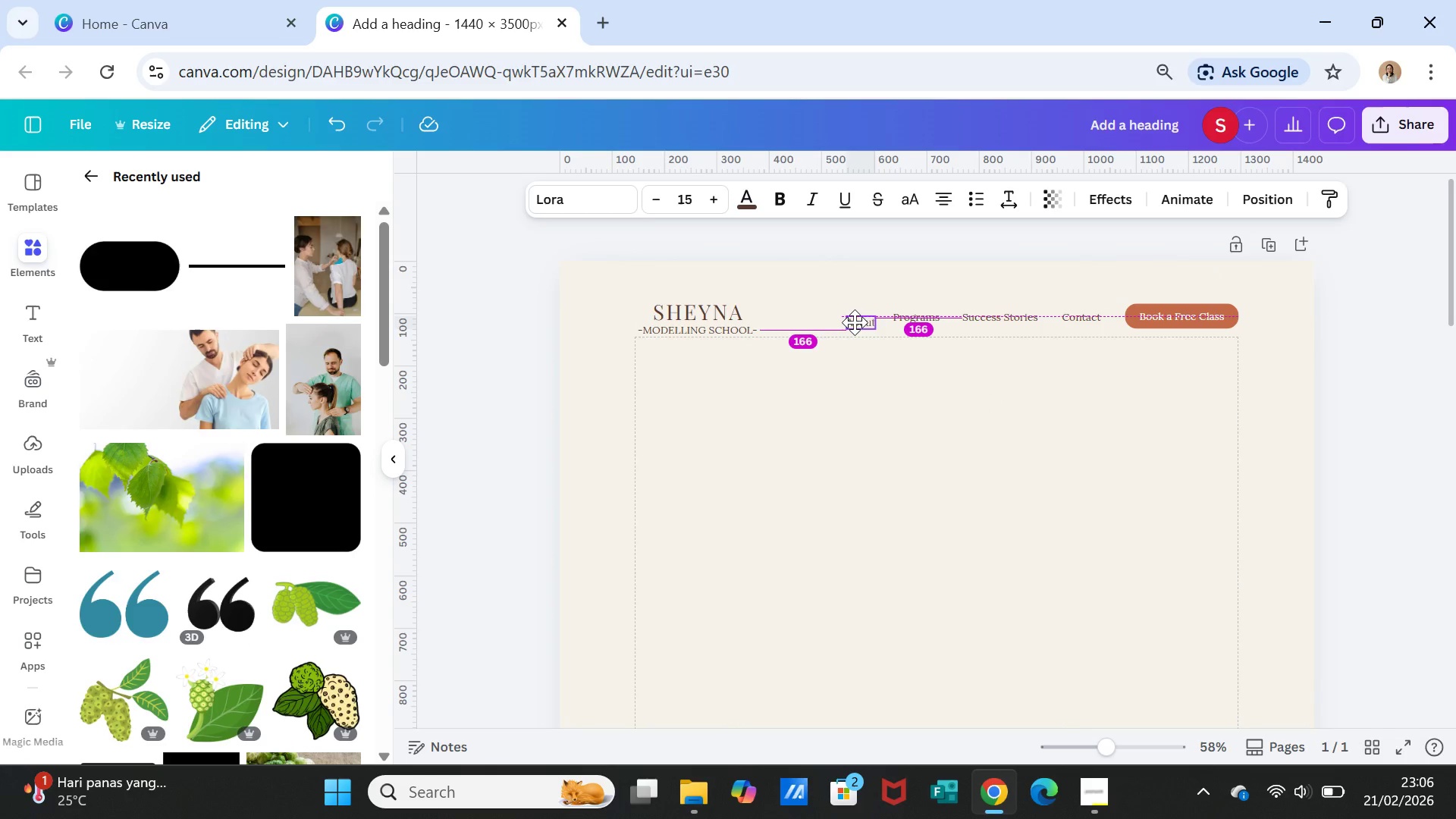 
wait(8.84)
 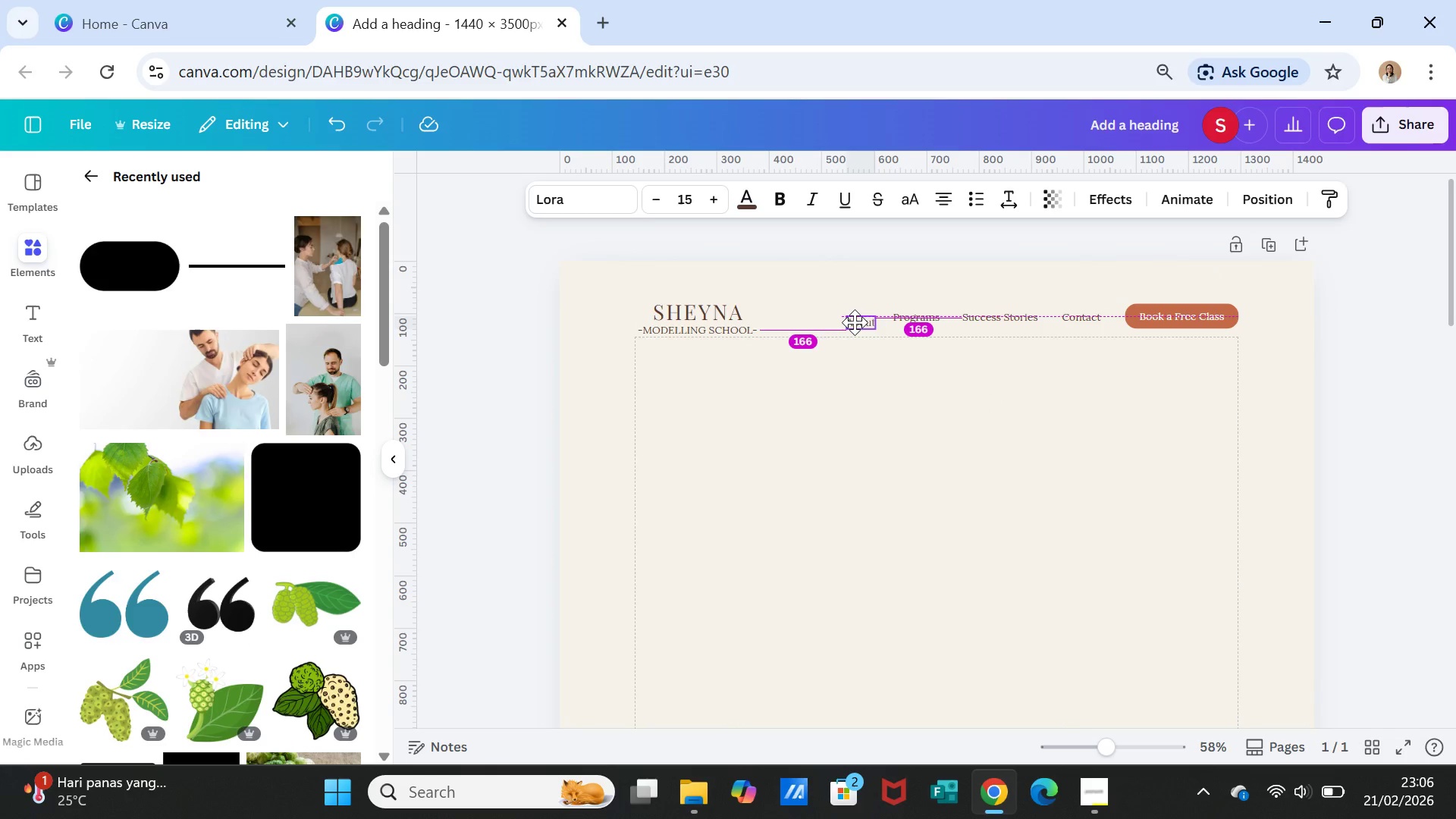 
left_click([1060, 421])
 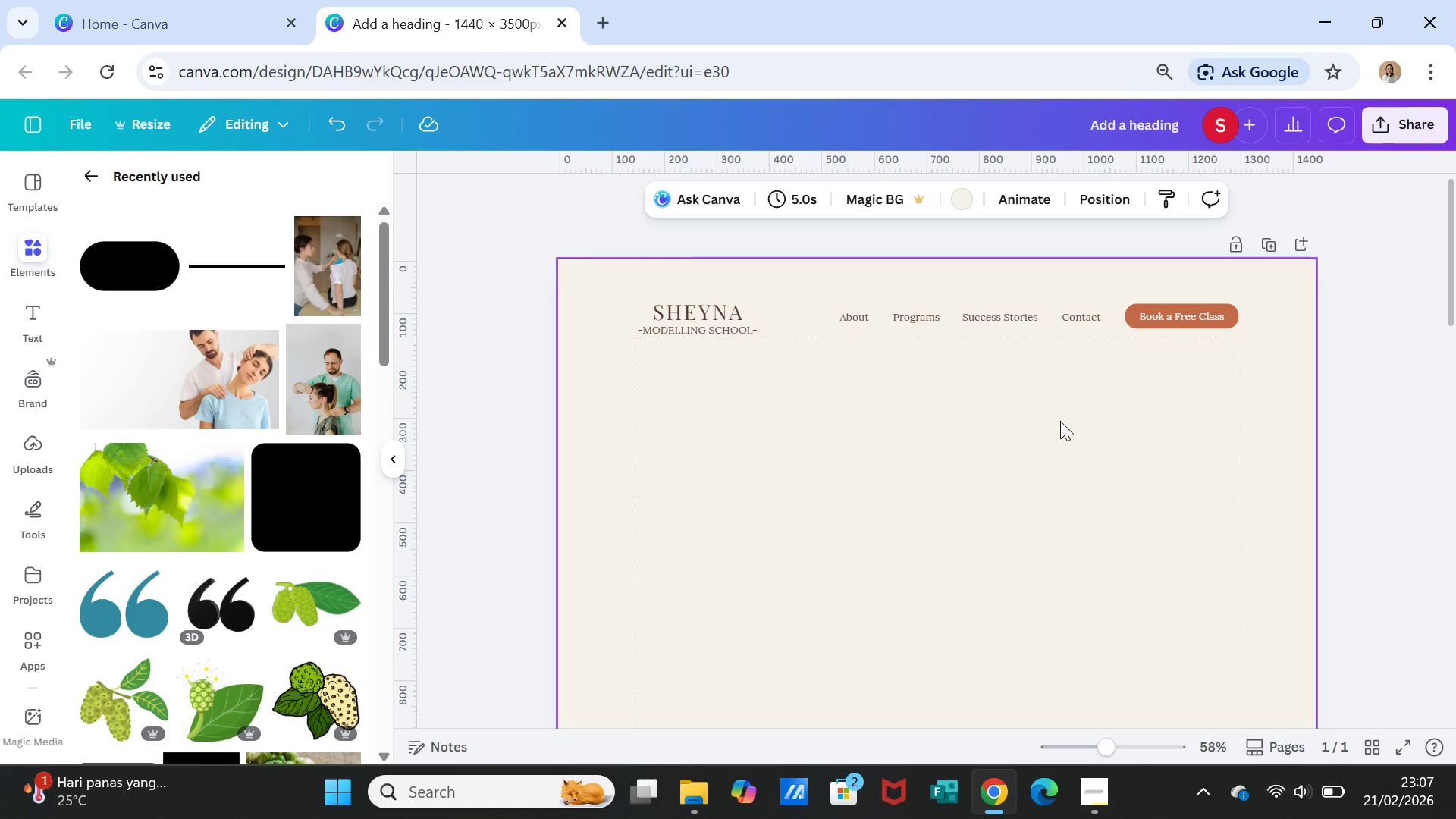 
wait(8.7)
 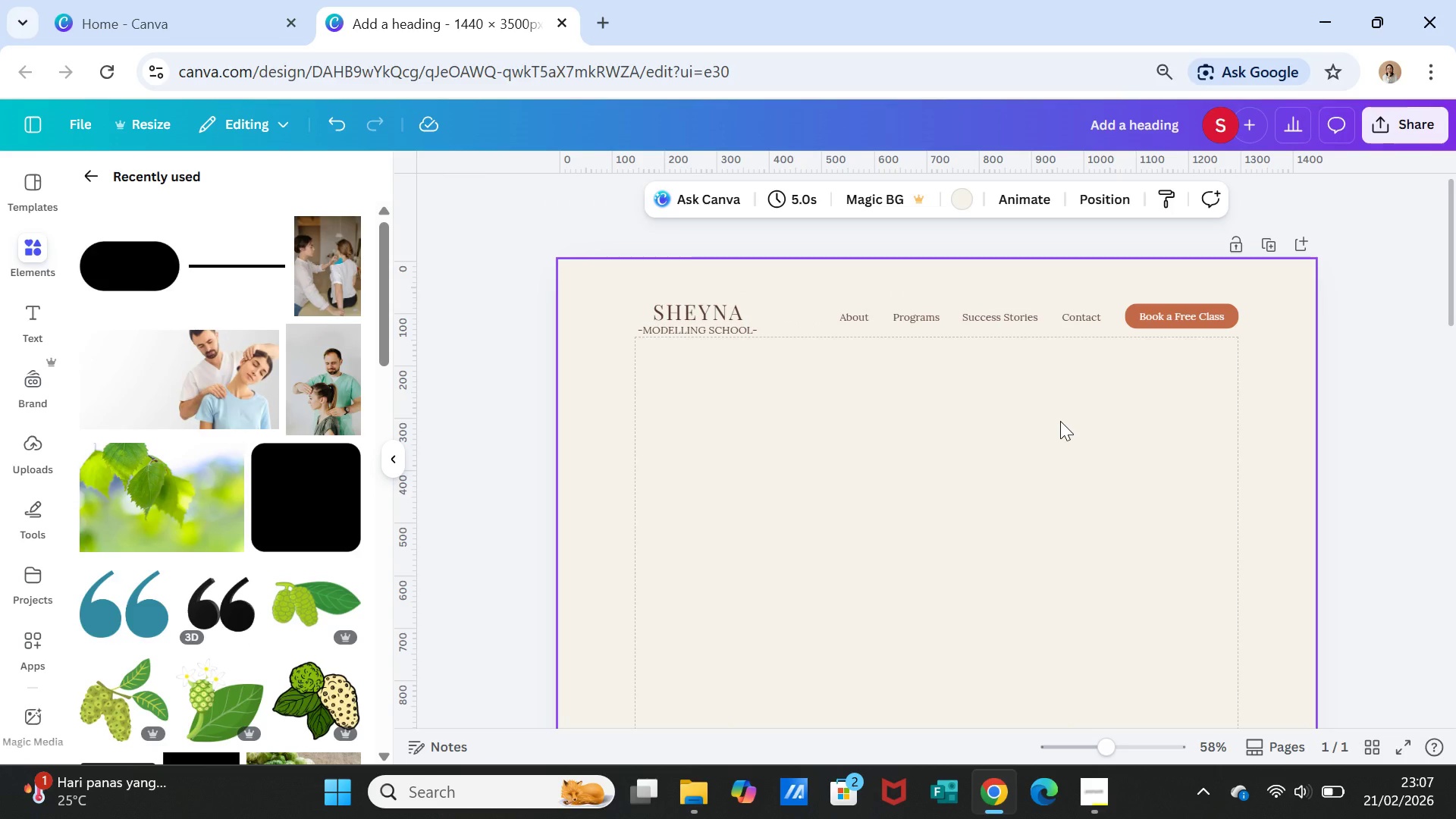 
left_click([1187, 306])
 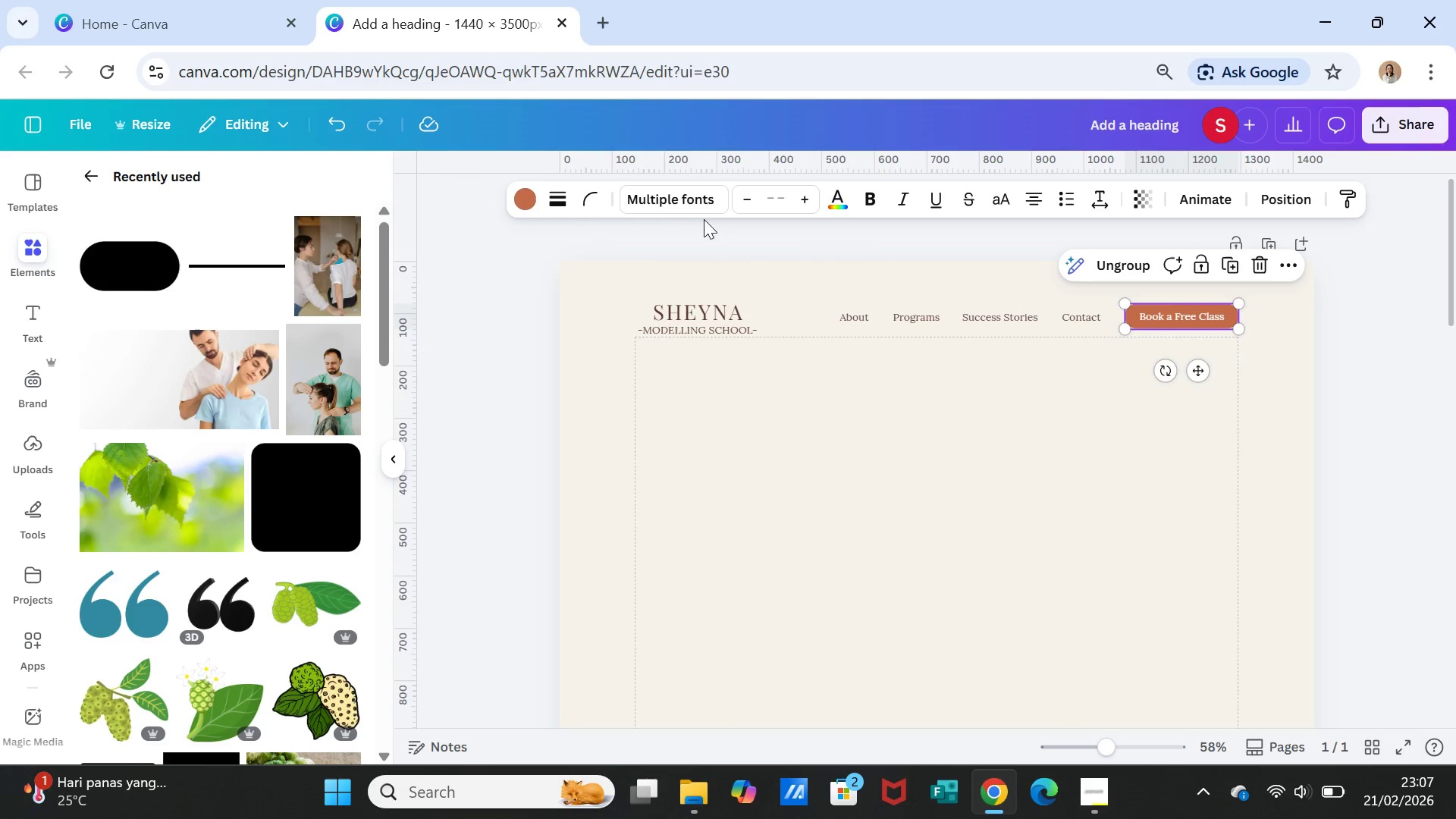 
left_click_drag(start_coordinate=[689, 217], to_coordinate=[652, 262])
 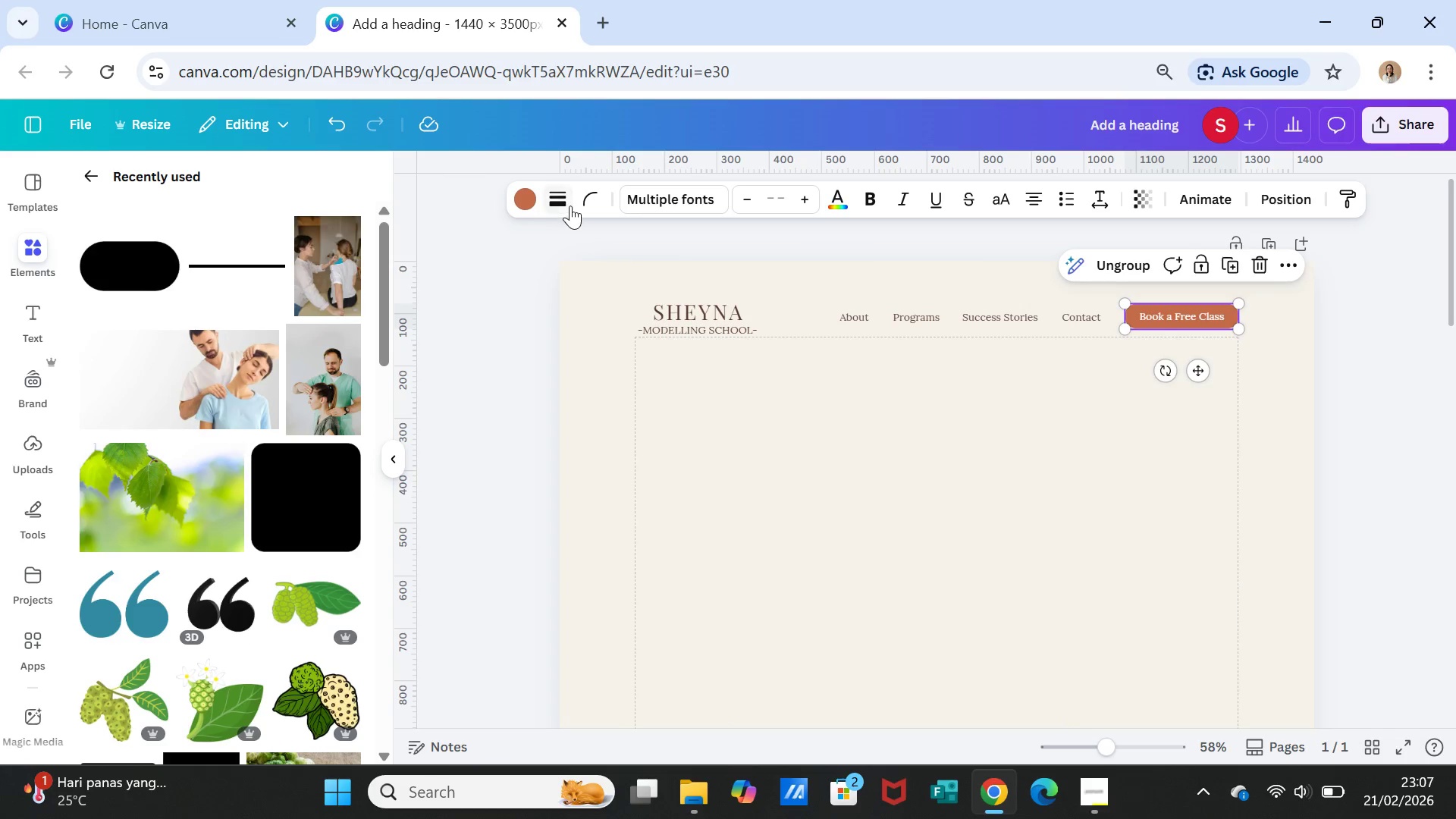 
left_click([592, 202])
 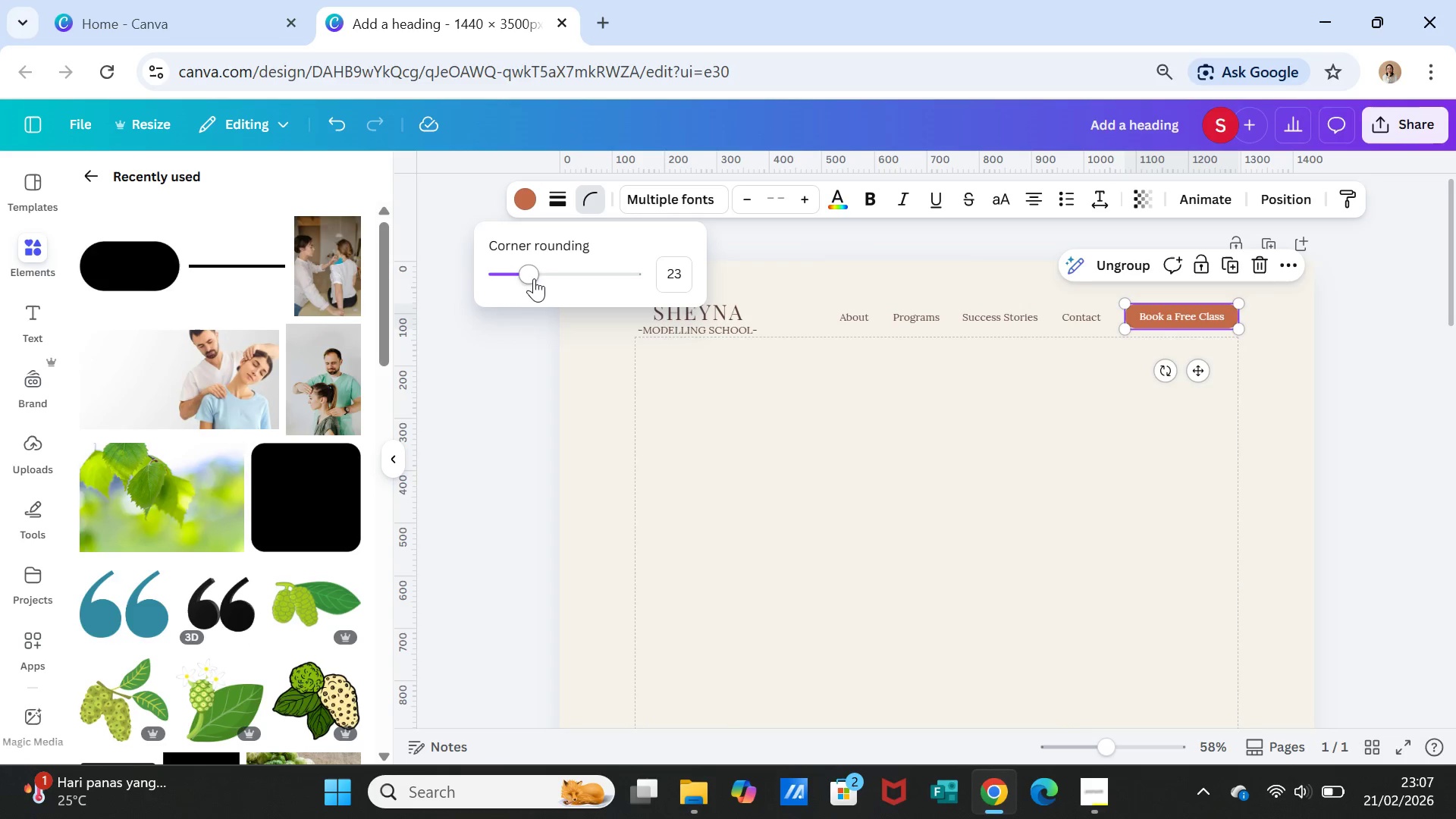 
left_click_drag(start_coordinate=[528, 277], to_coordinate=[503, 279])
 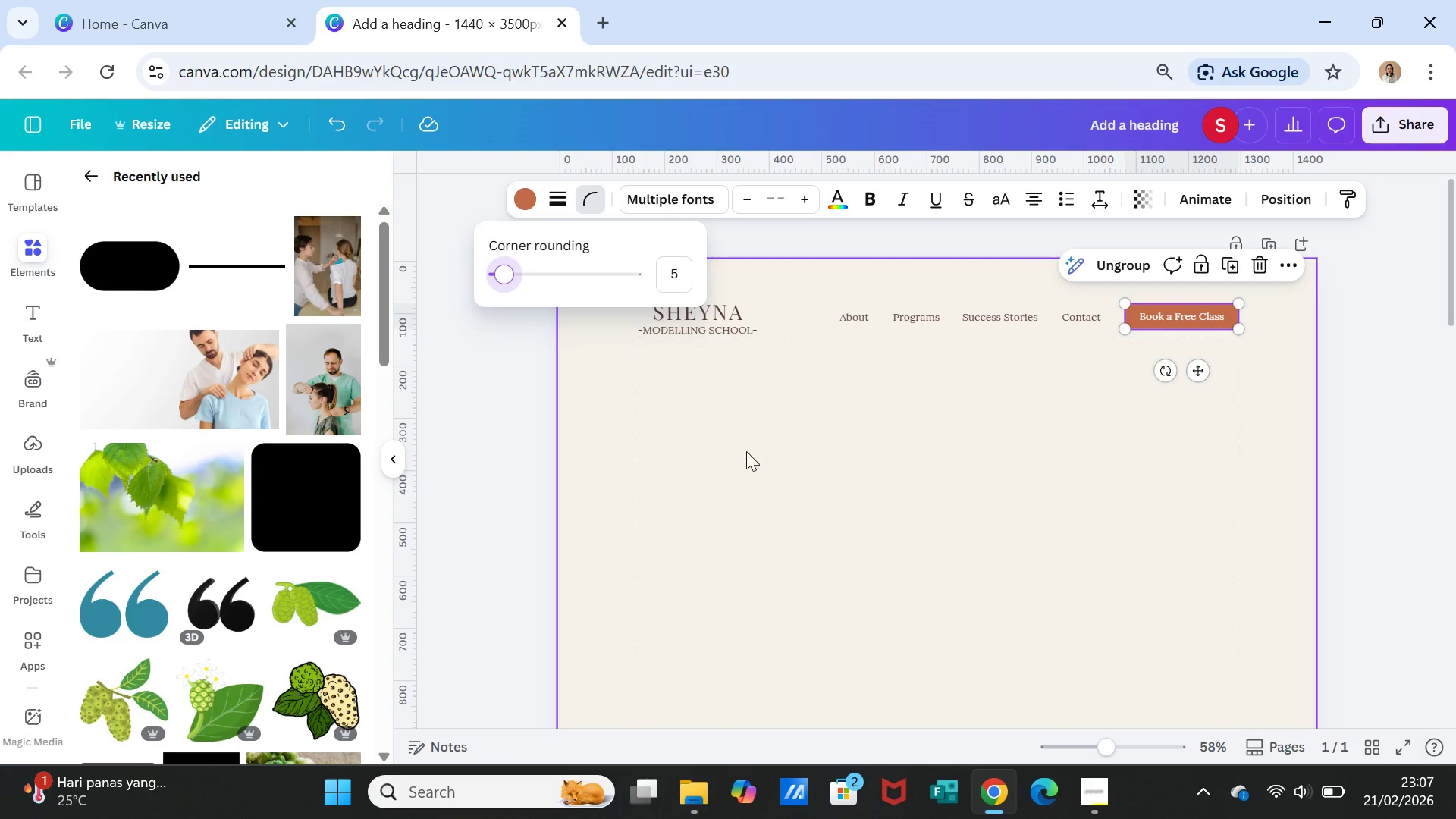 
left_click([806, 496])
 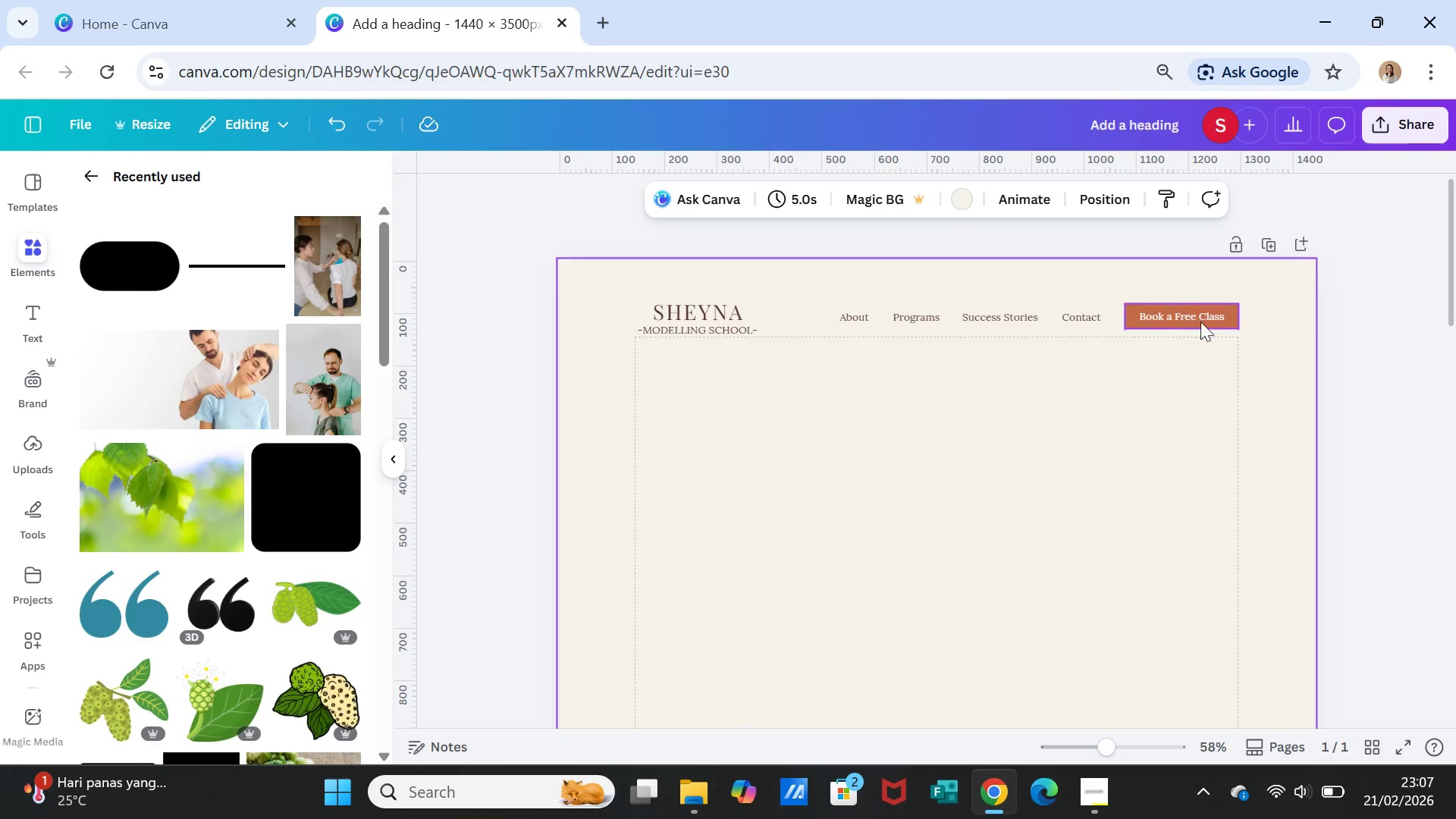 
left_click([1202, 304])
 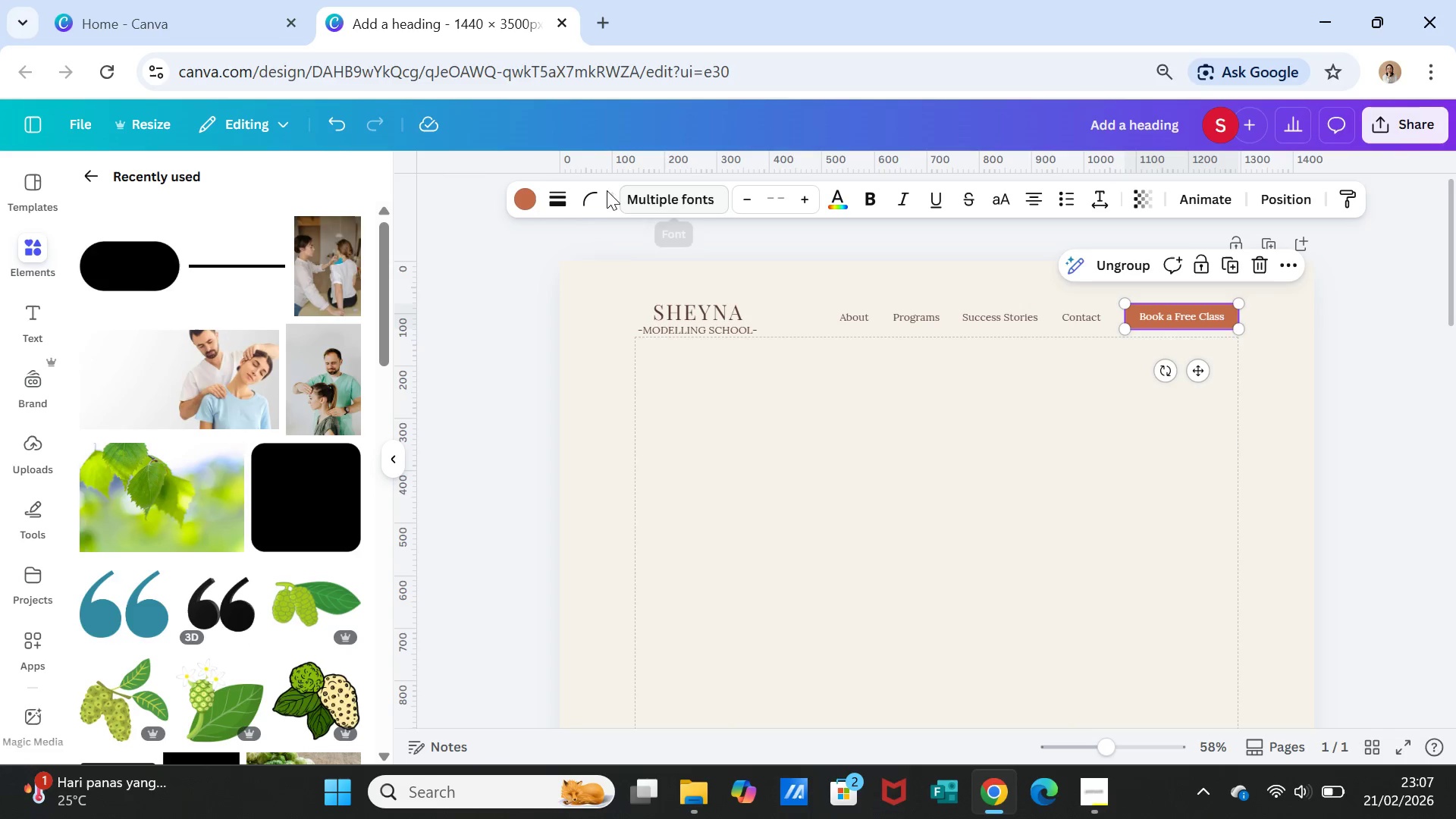 
left_click([592, 193])
 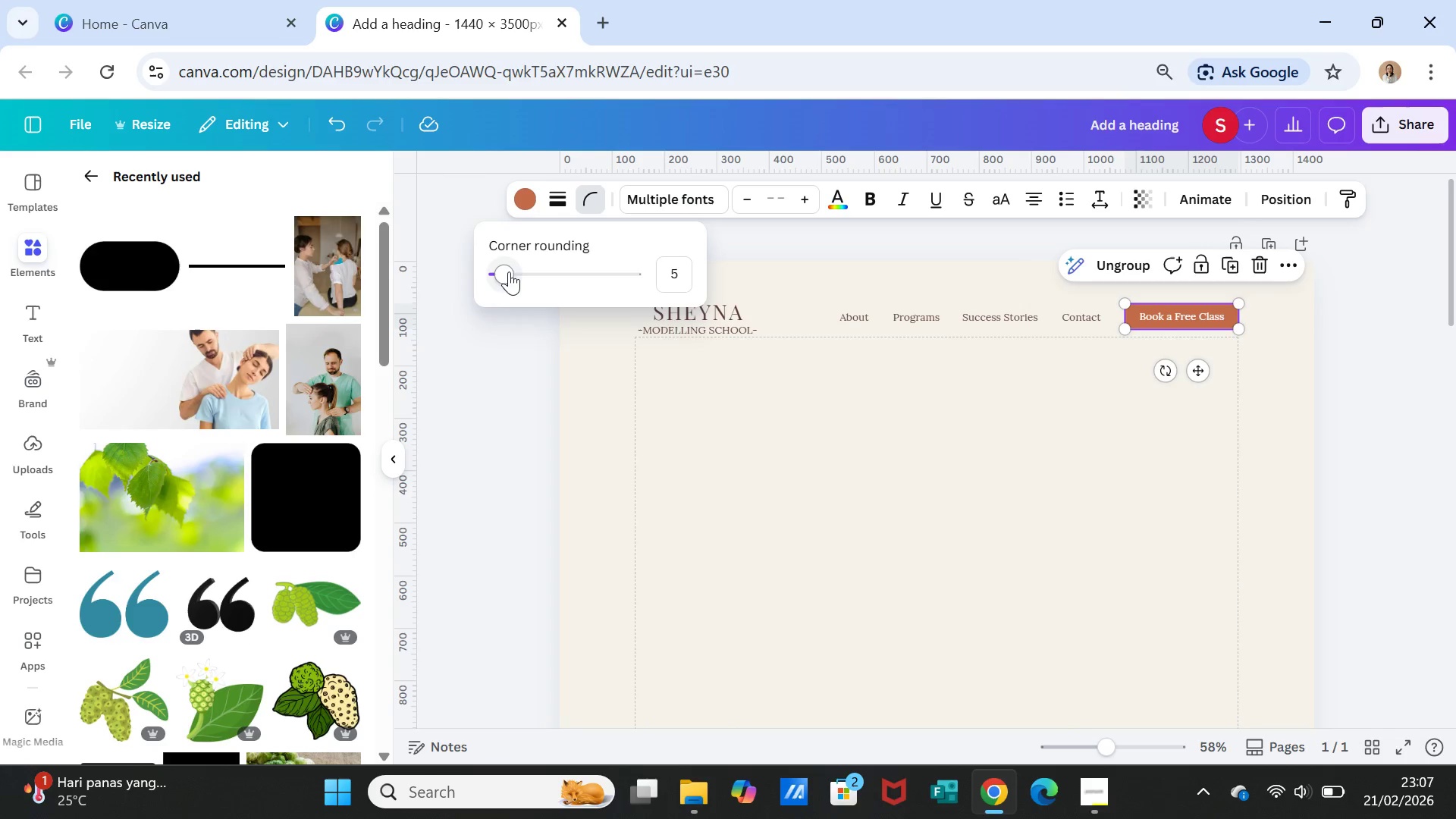 
left_click_drag(start_coordinate=[505, 271], to_coordinate=[510, 271])
 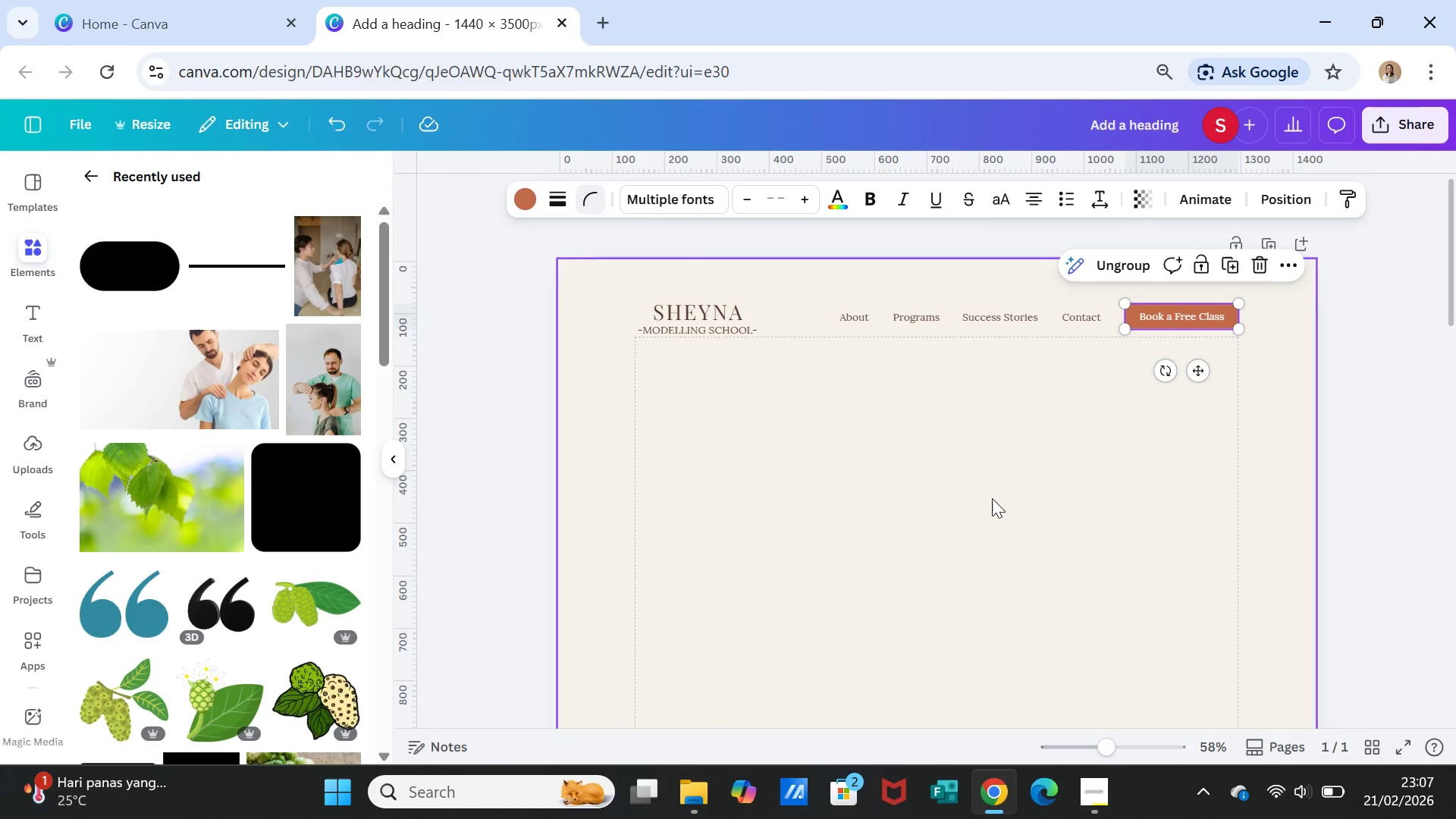 
left_click([992, 498])
 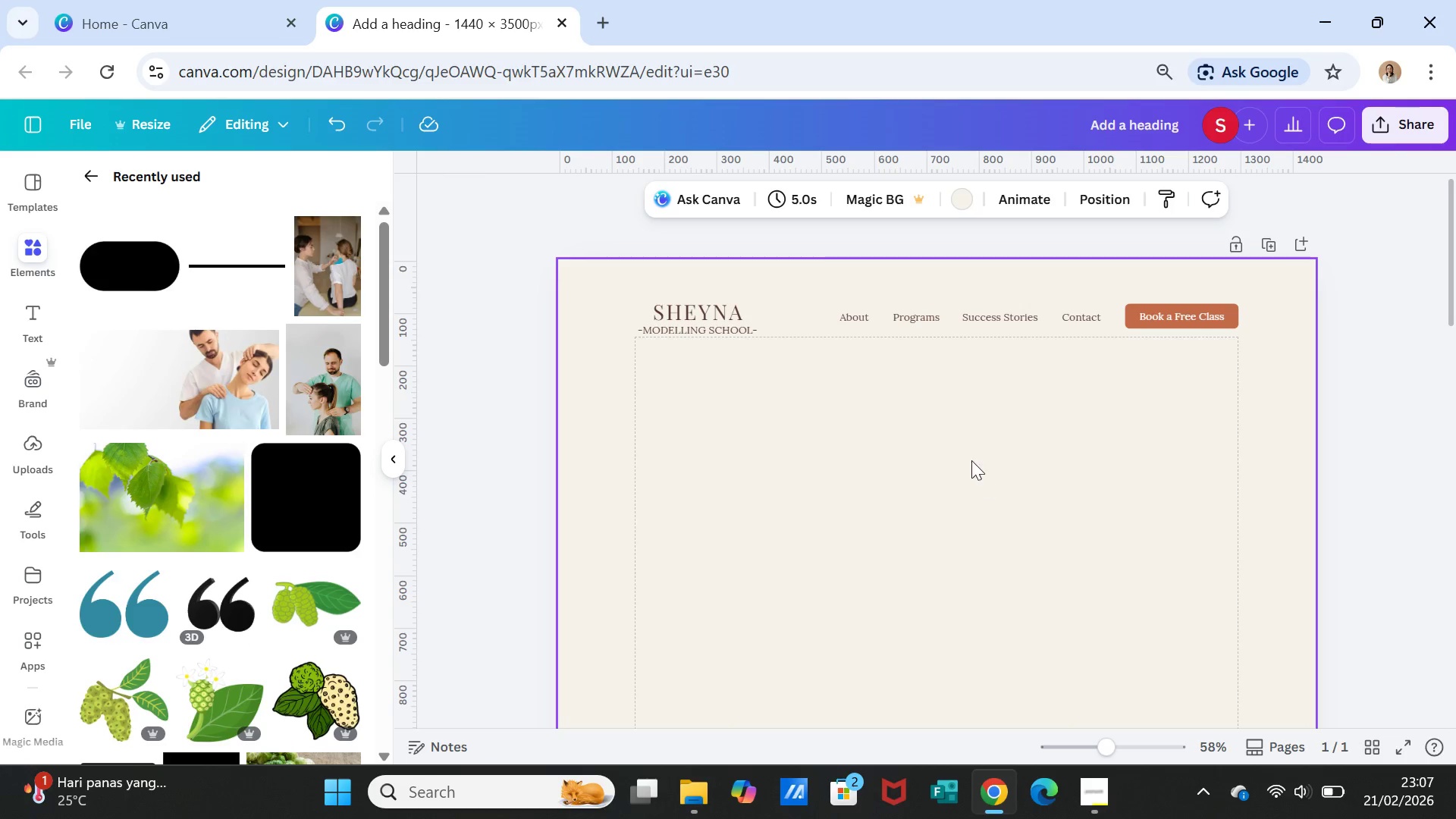 
wait(14.56)
 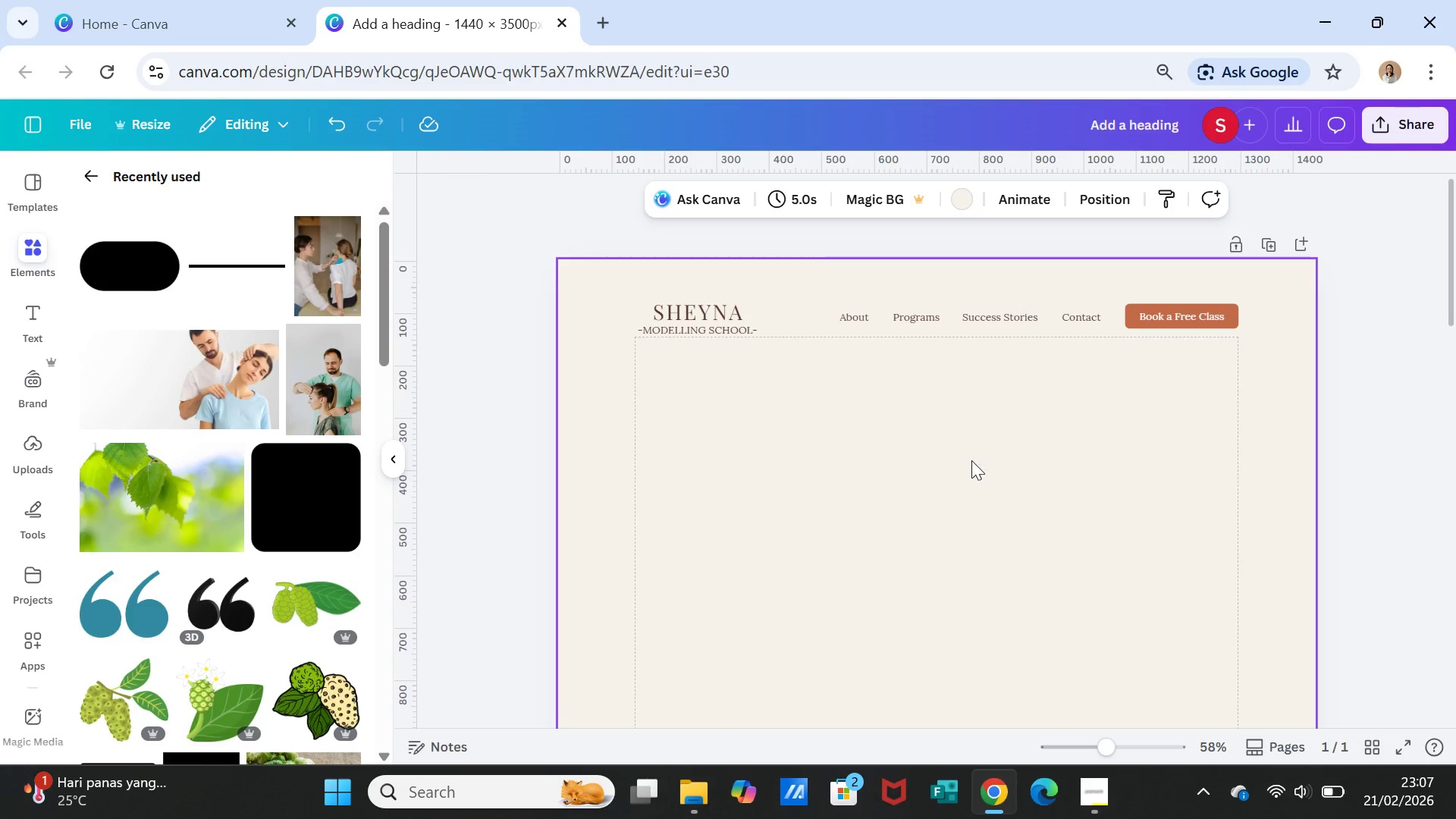 
left_click([1050, 419])
 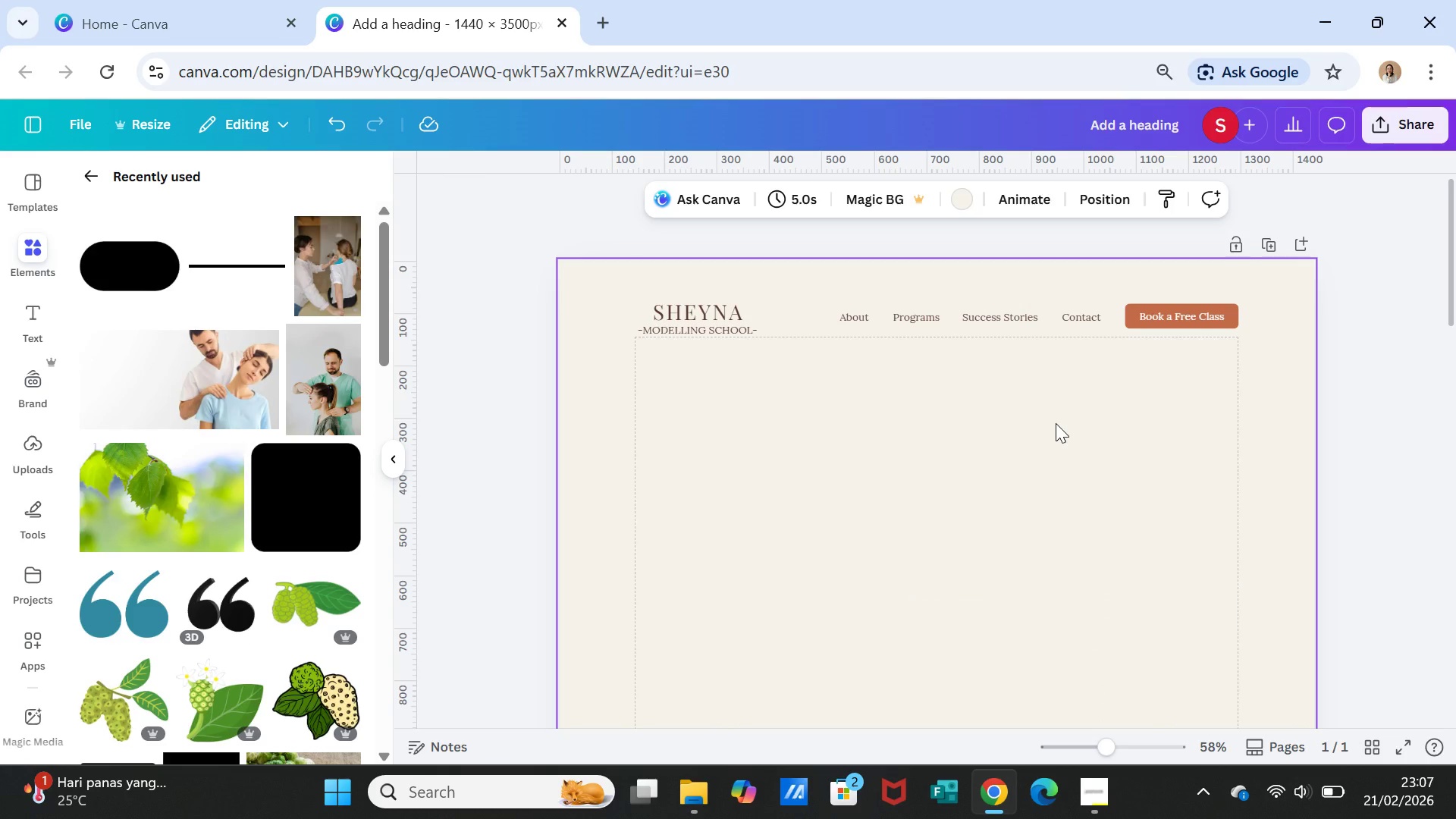 
wait(8.21)
 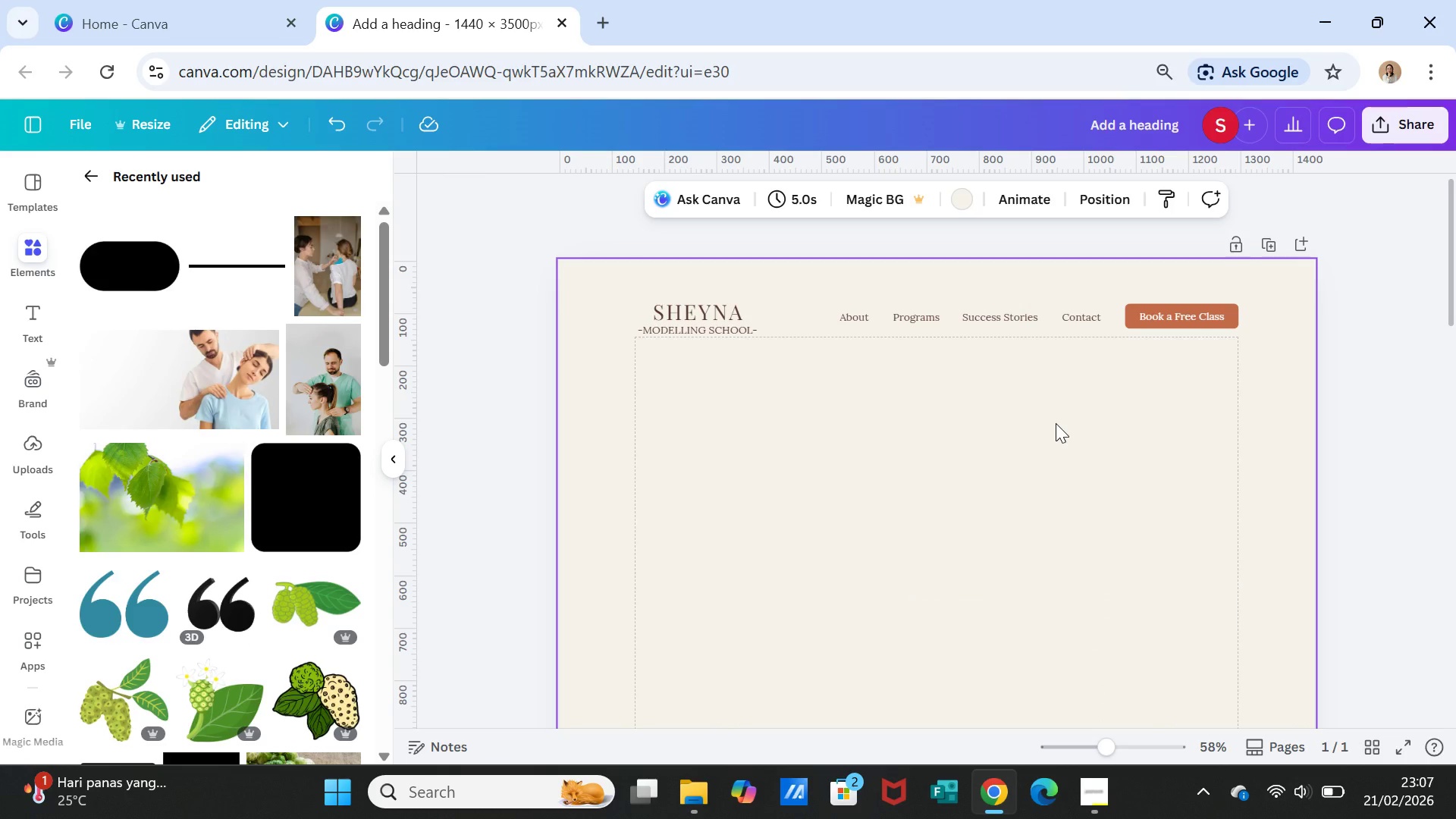 
mouse_move([879, 760])
 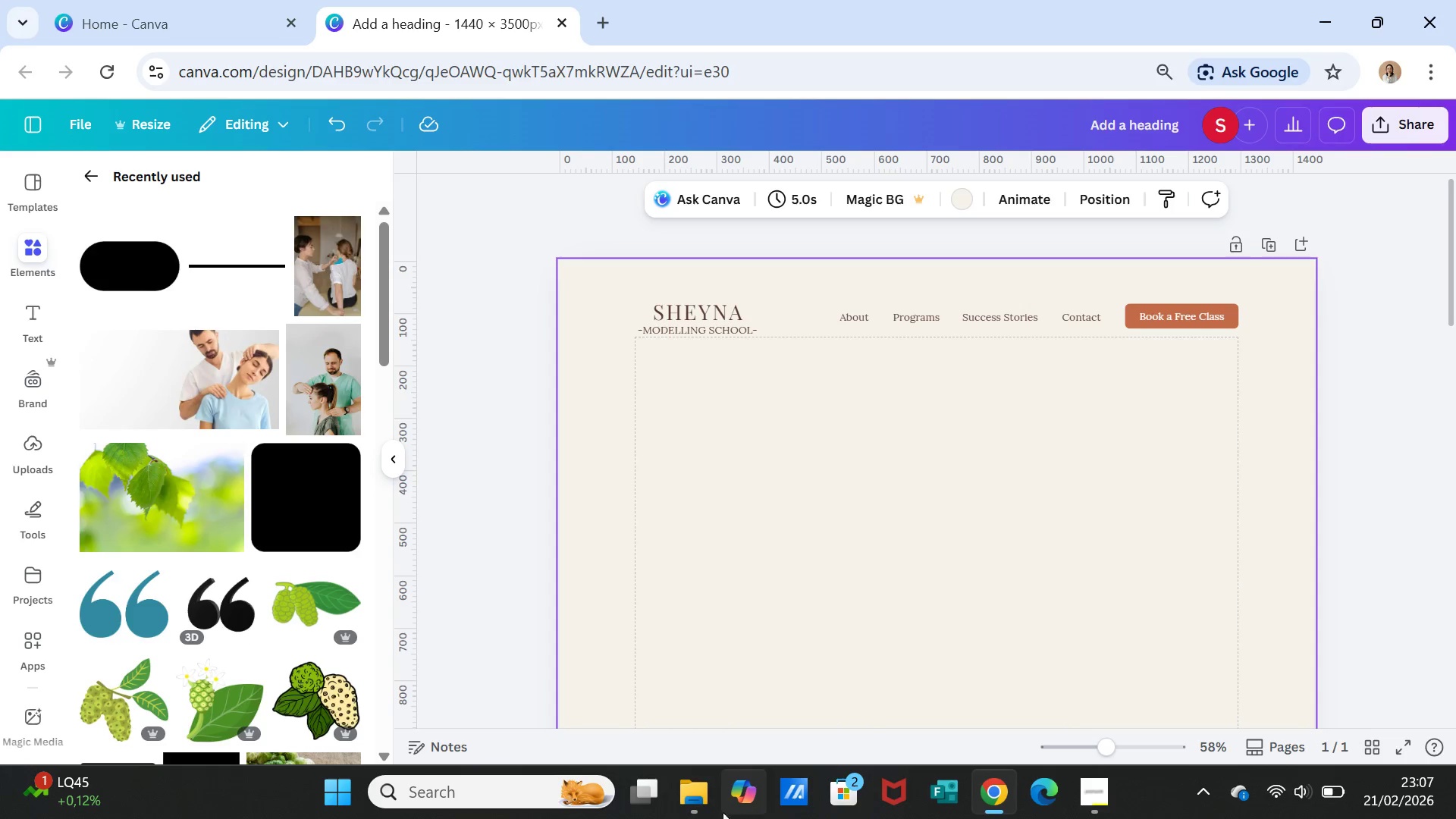 
mouse_move([752, 818])
 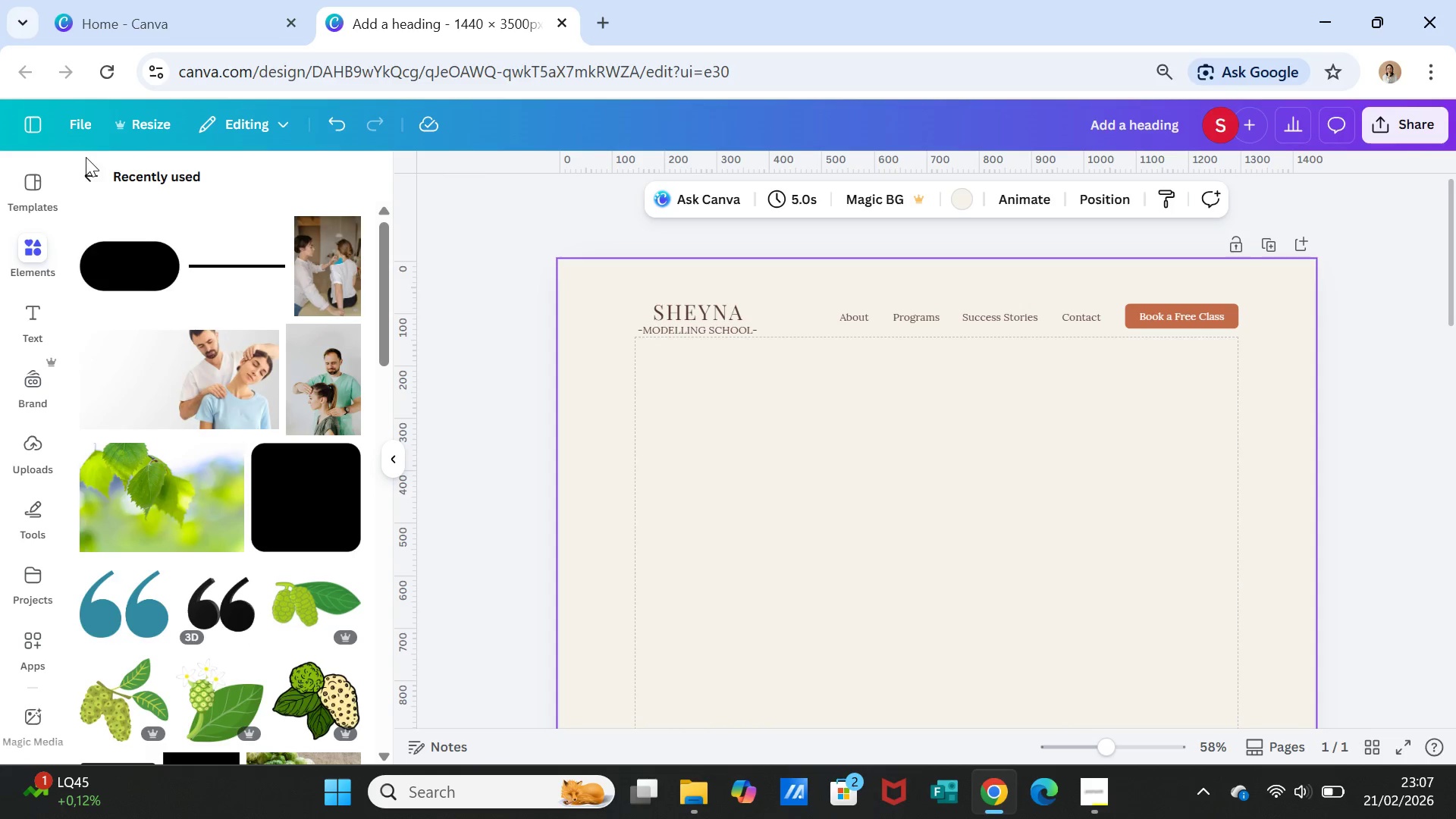 
double_click([92, 171])
 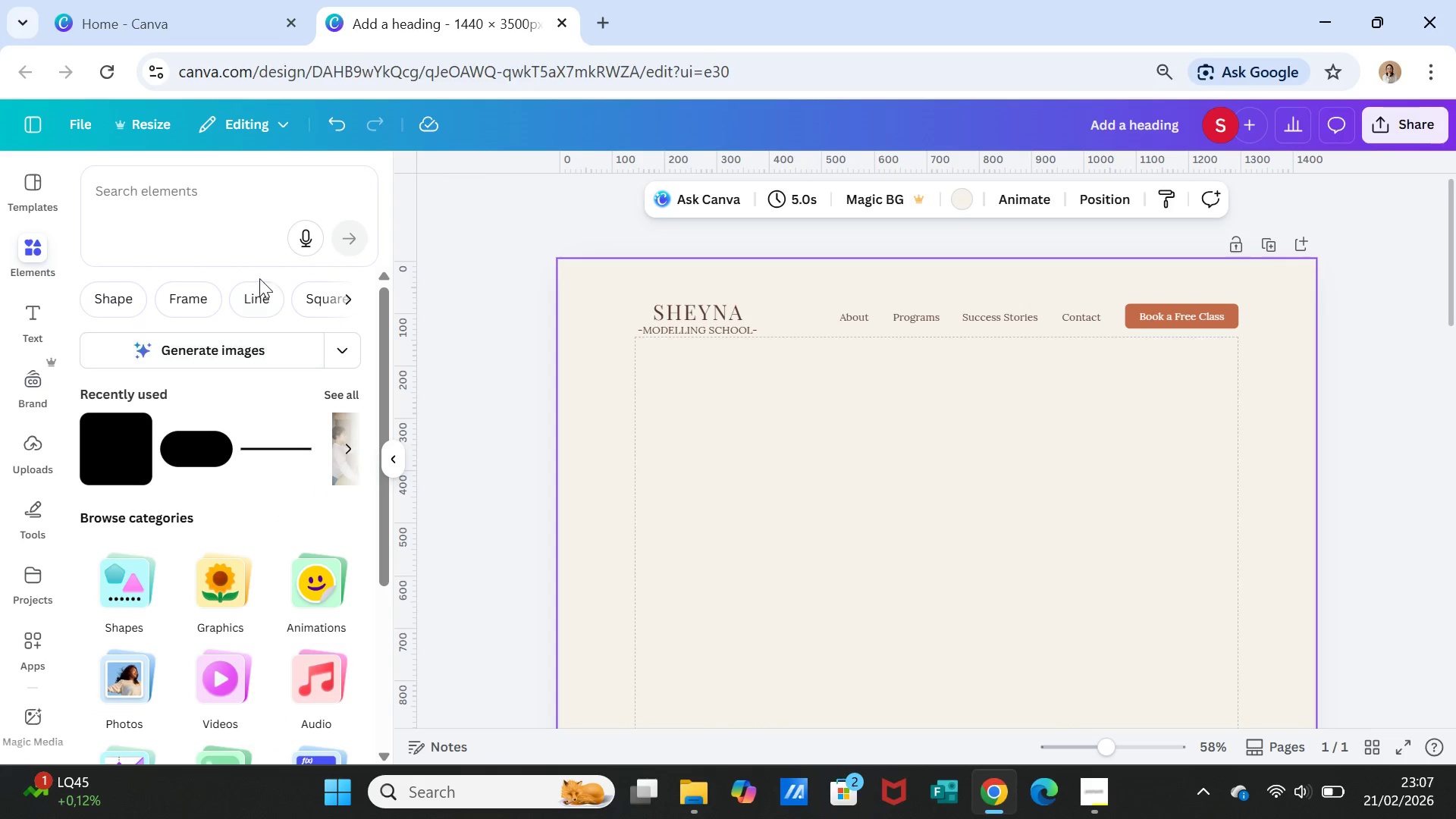 
left_click([191, 182])
 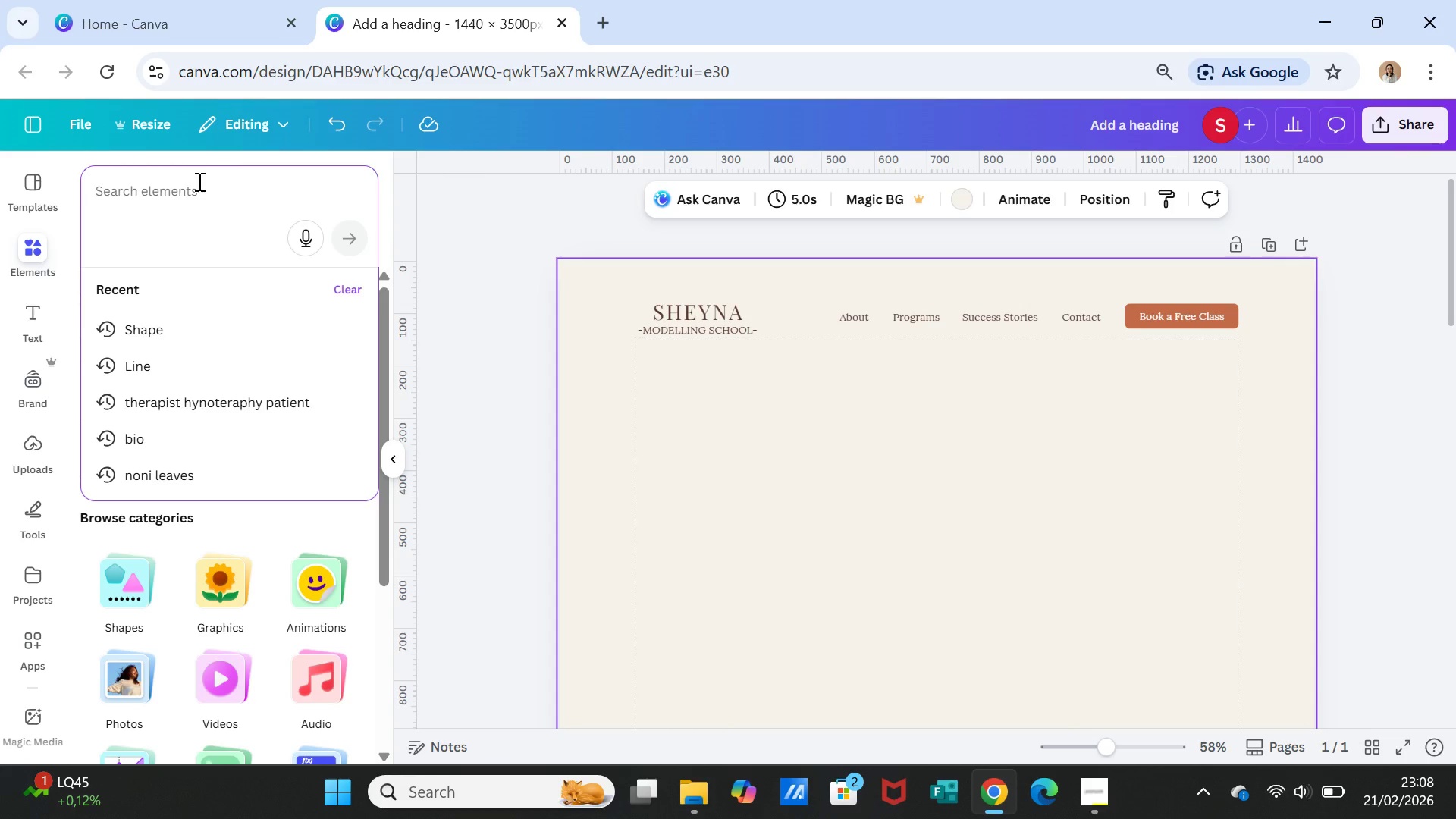 
wait(13.89)
 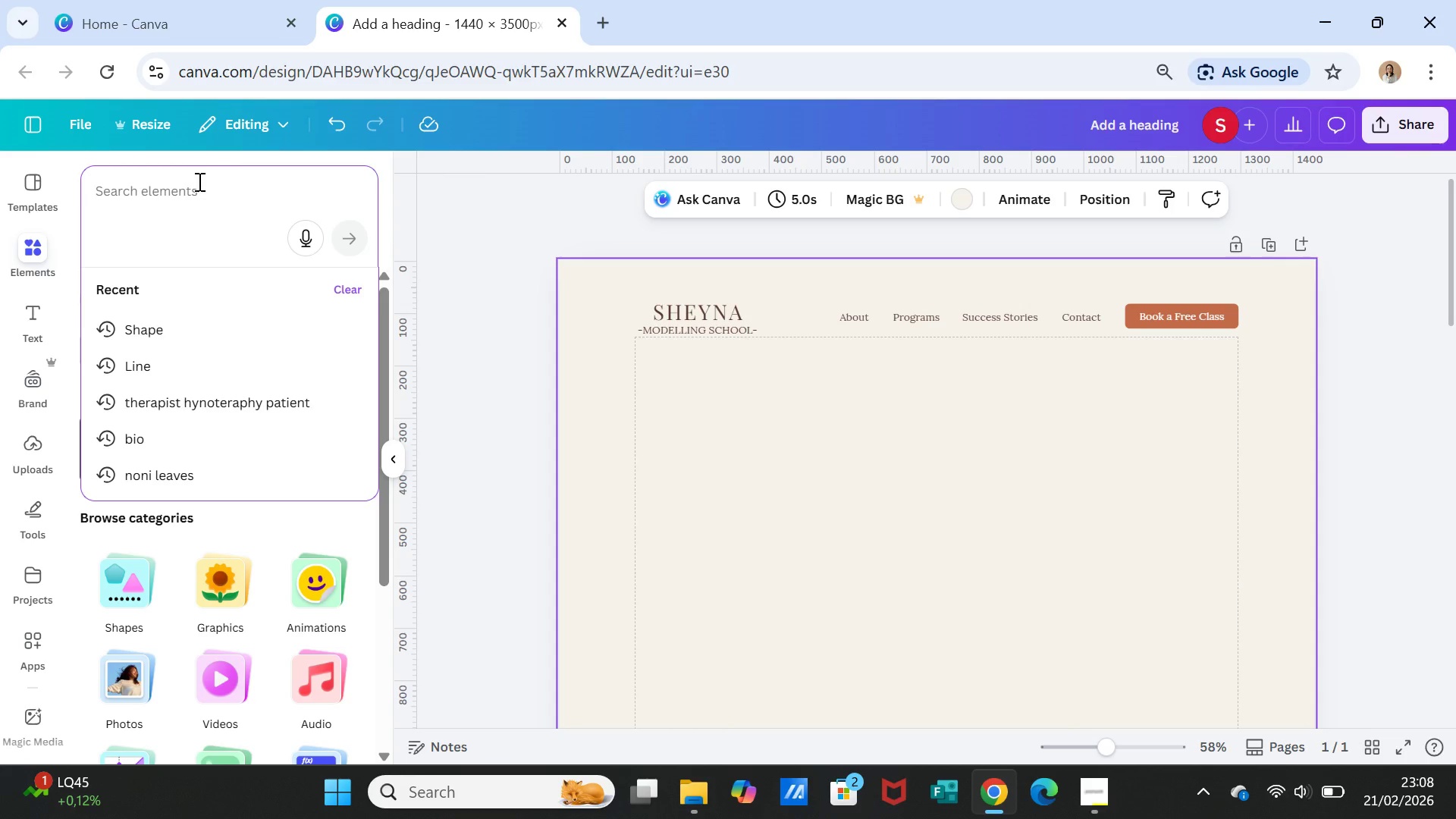 
type(WOMAN confidence)
 